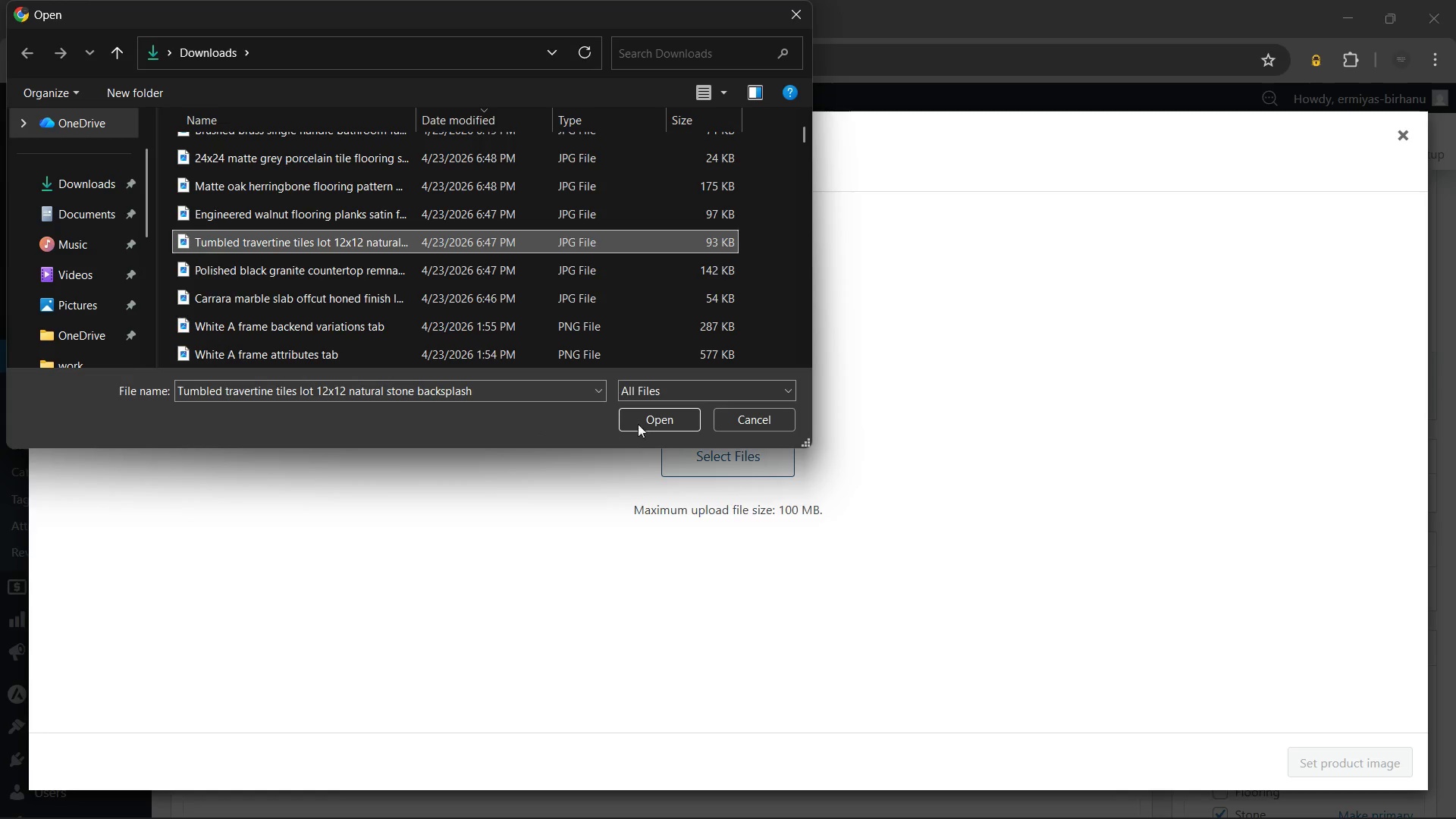 
left_click([653, 412])
 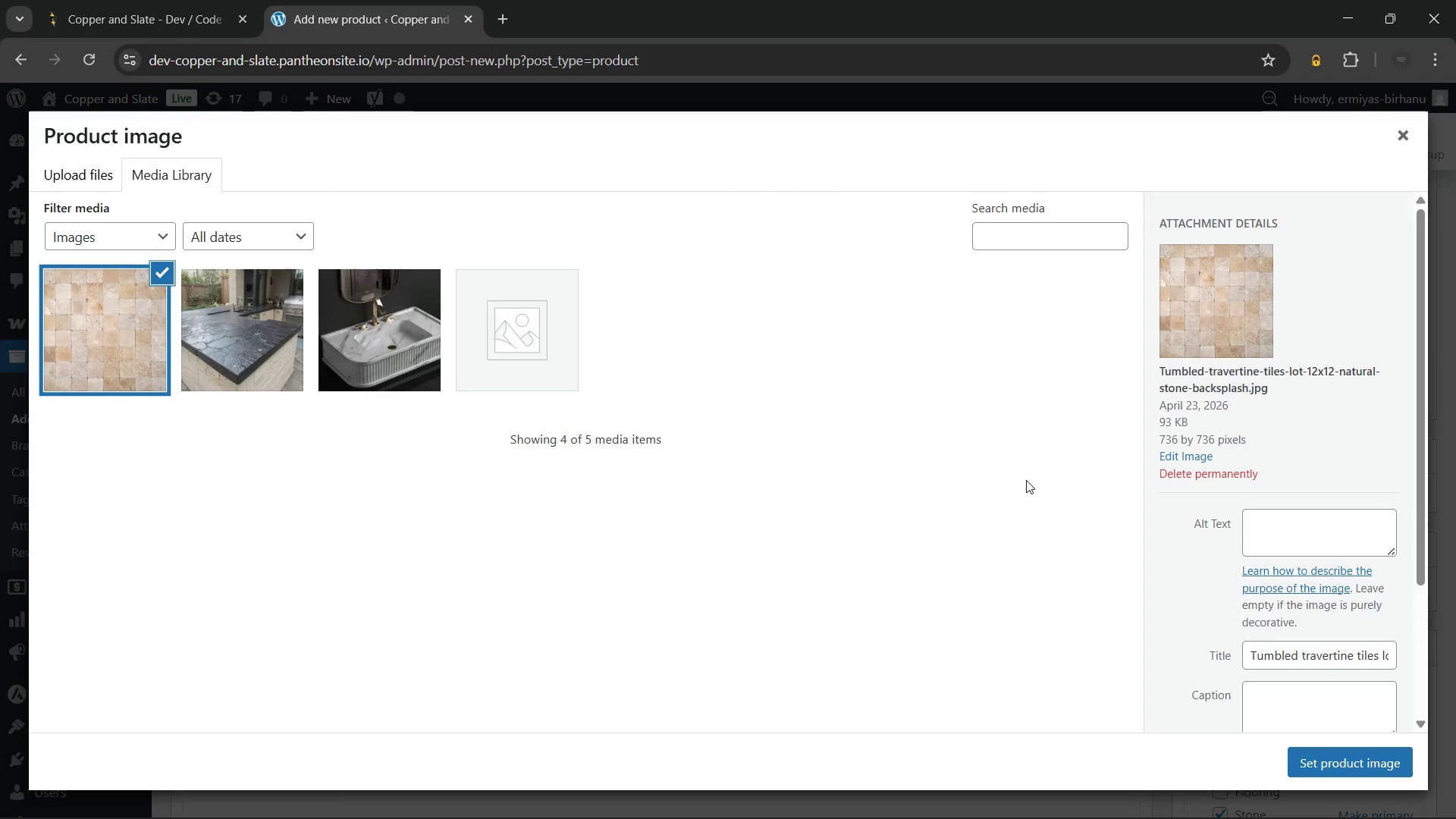 
left_click([1294, 526])
 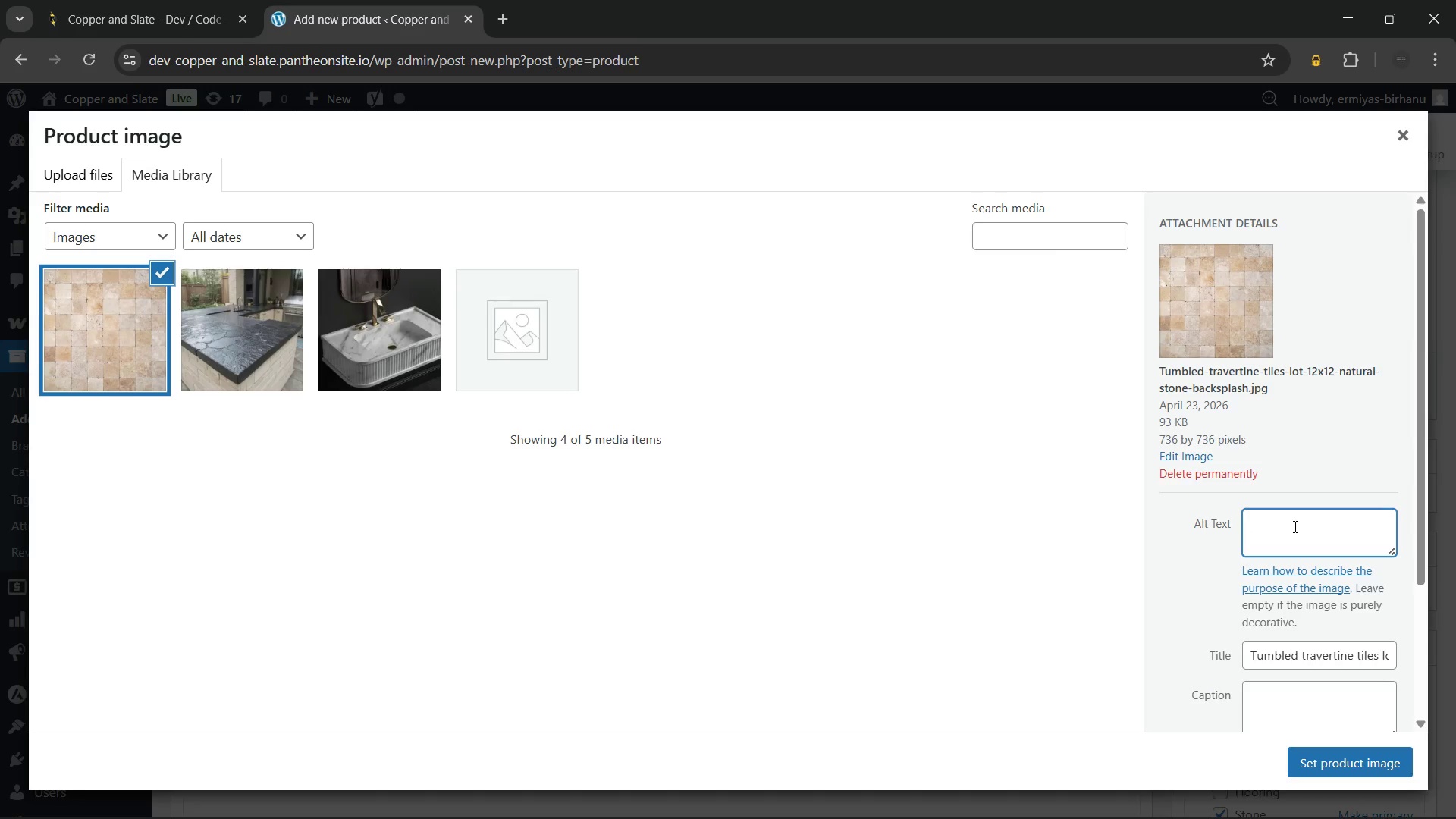 
wait(39.84)
 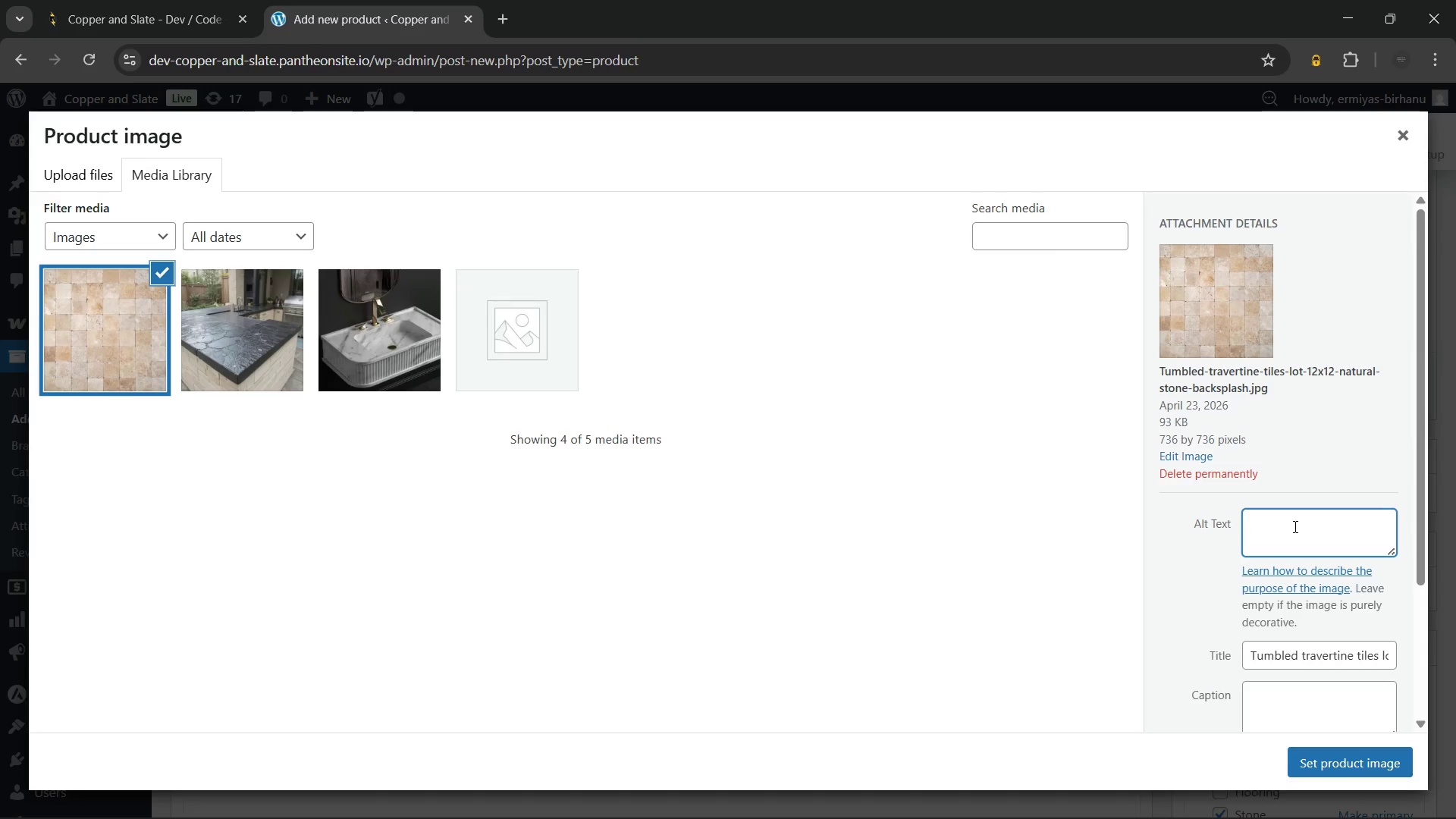 
type(P)
key(Backspace)
type(Travertine)
 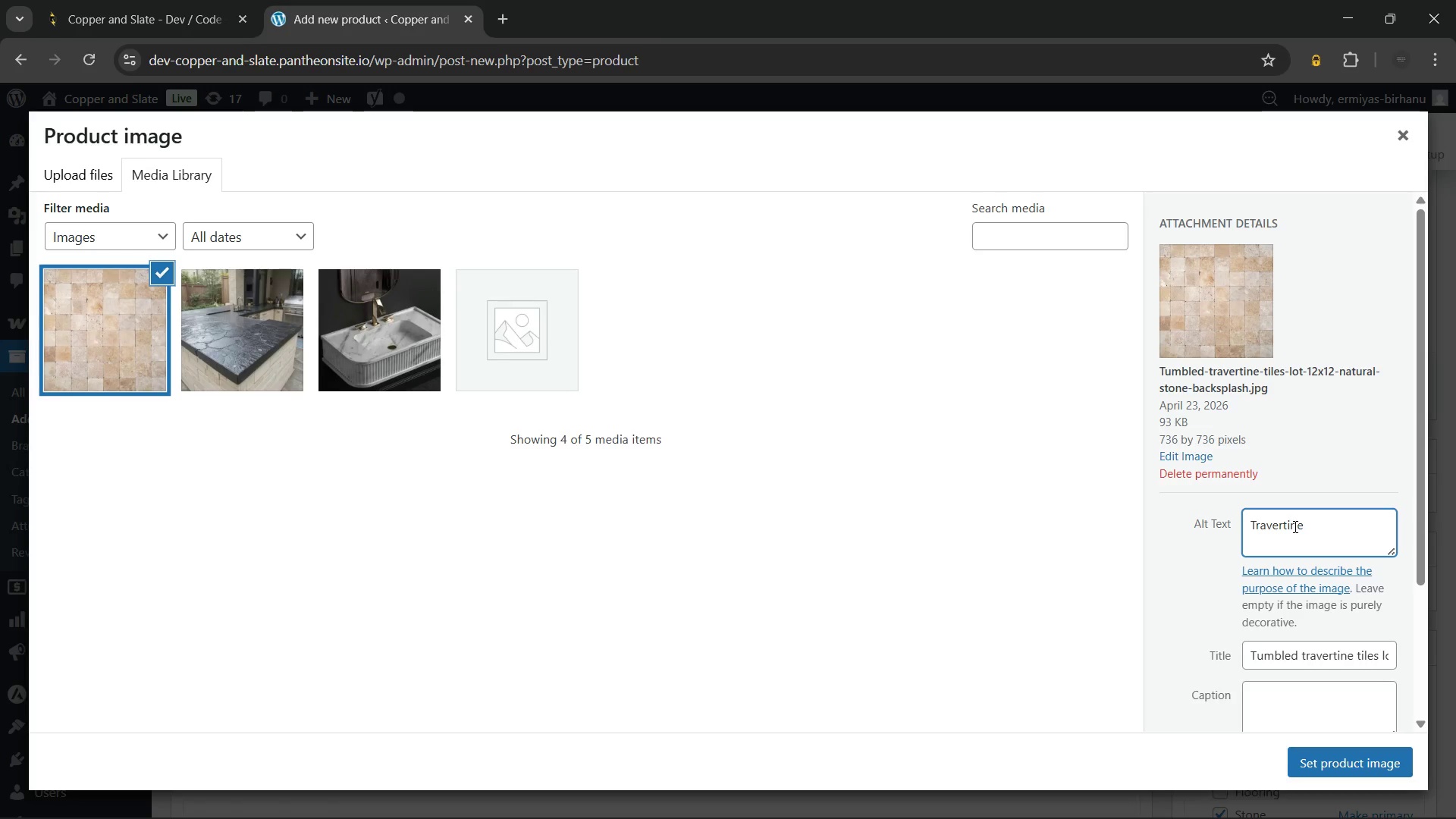 
type( tile lot tumbled finish natural stone tiles for )
 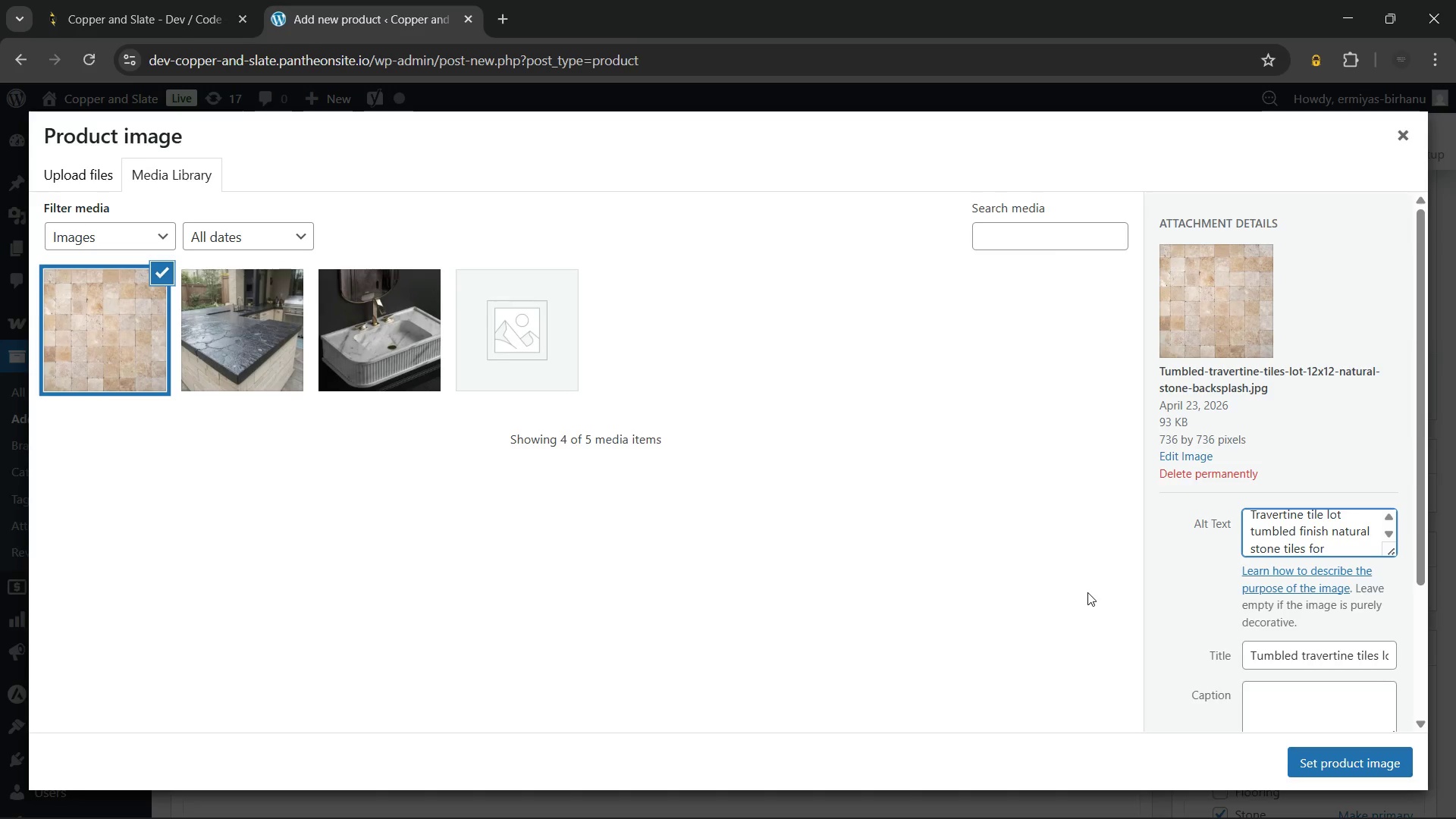 
type(pai)
key(Backspace)
type(tio or backsplash)
 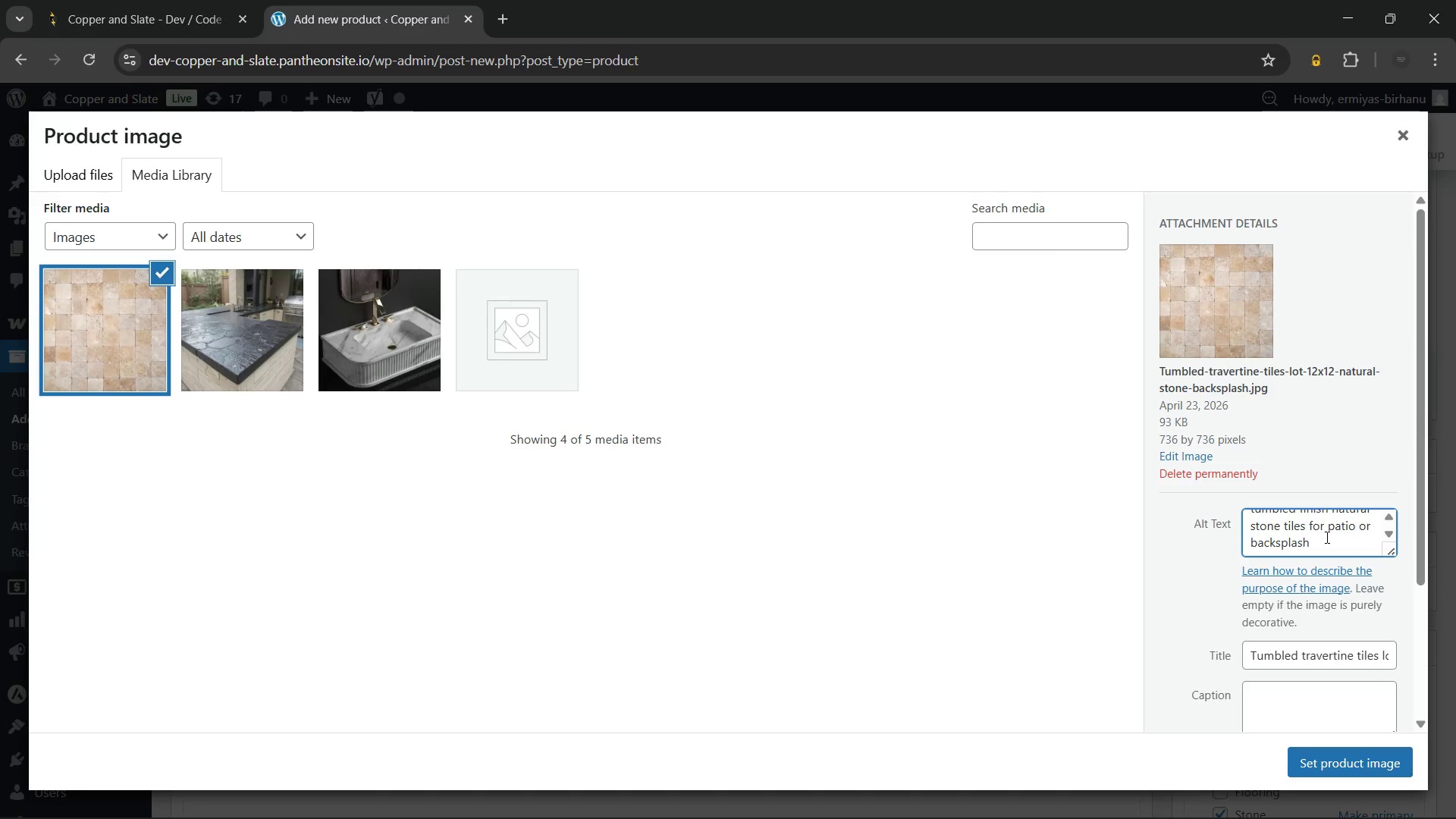 
wait(14.12)
 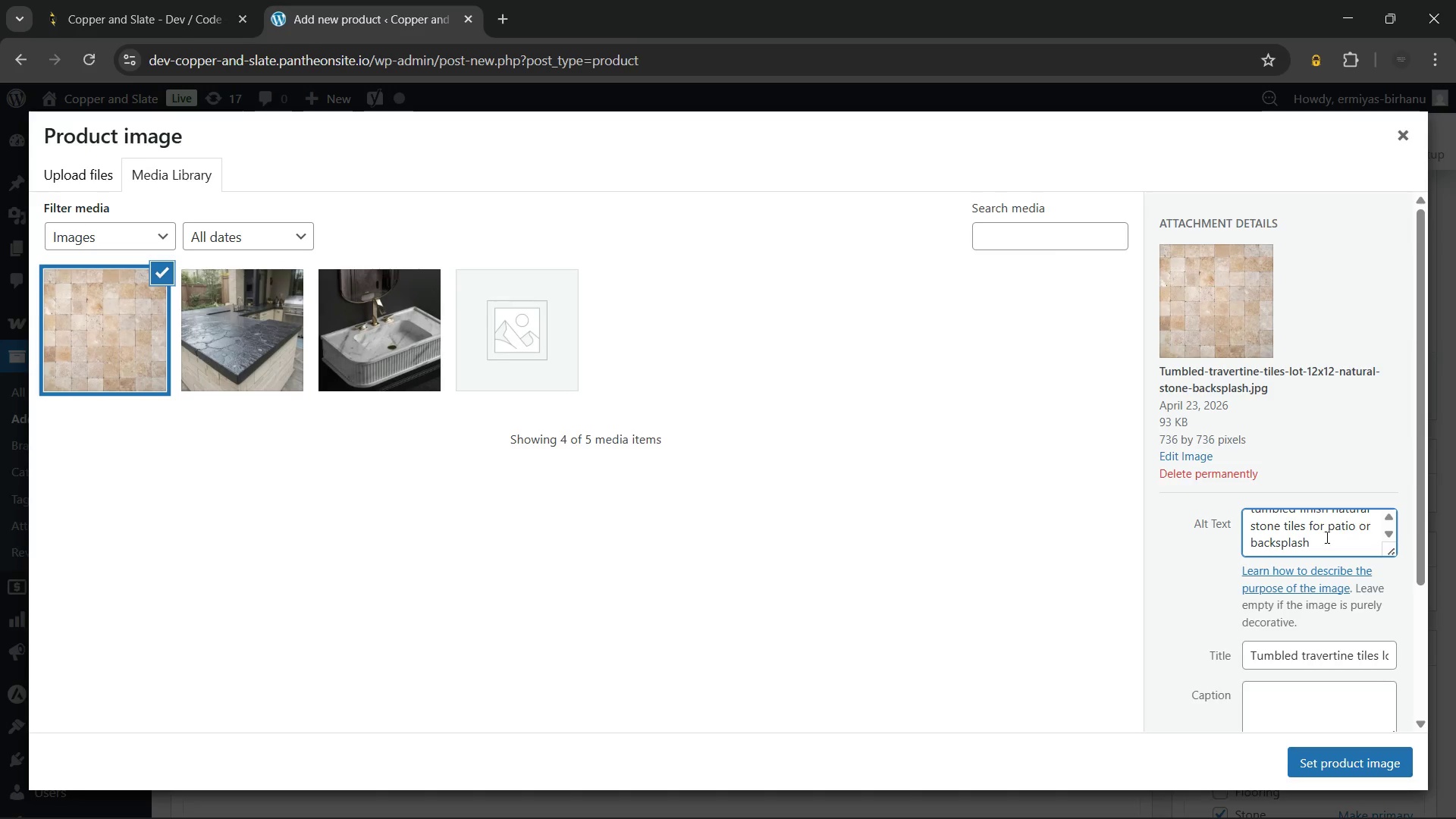 
left_click([1313, 764])
 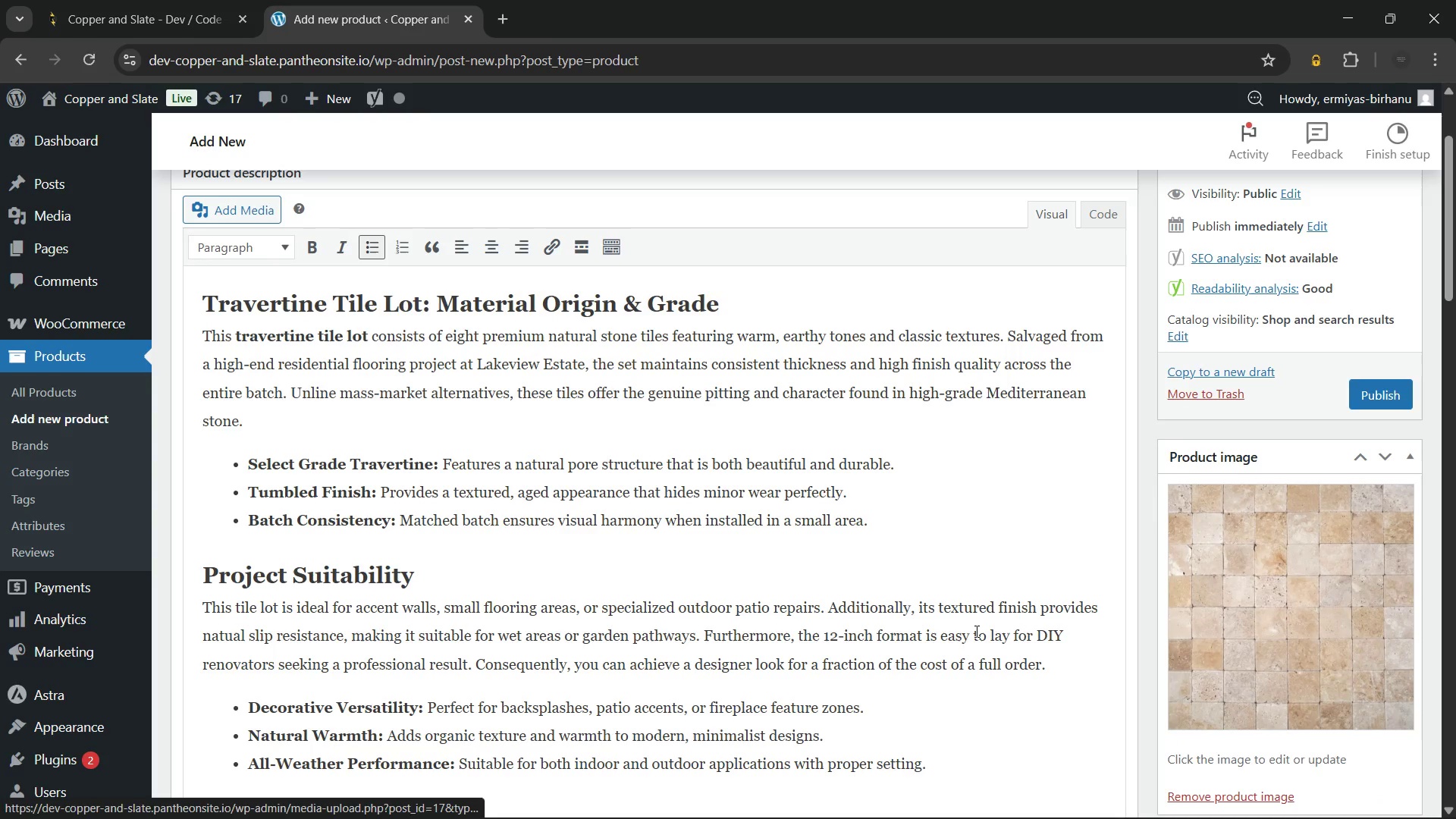 
left_click([964, 642])
 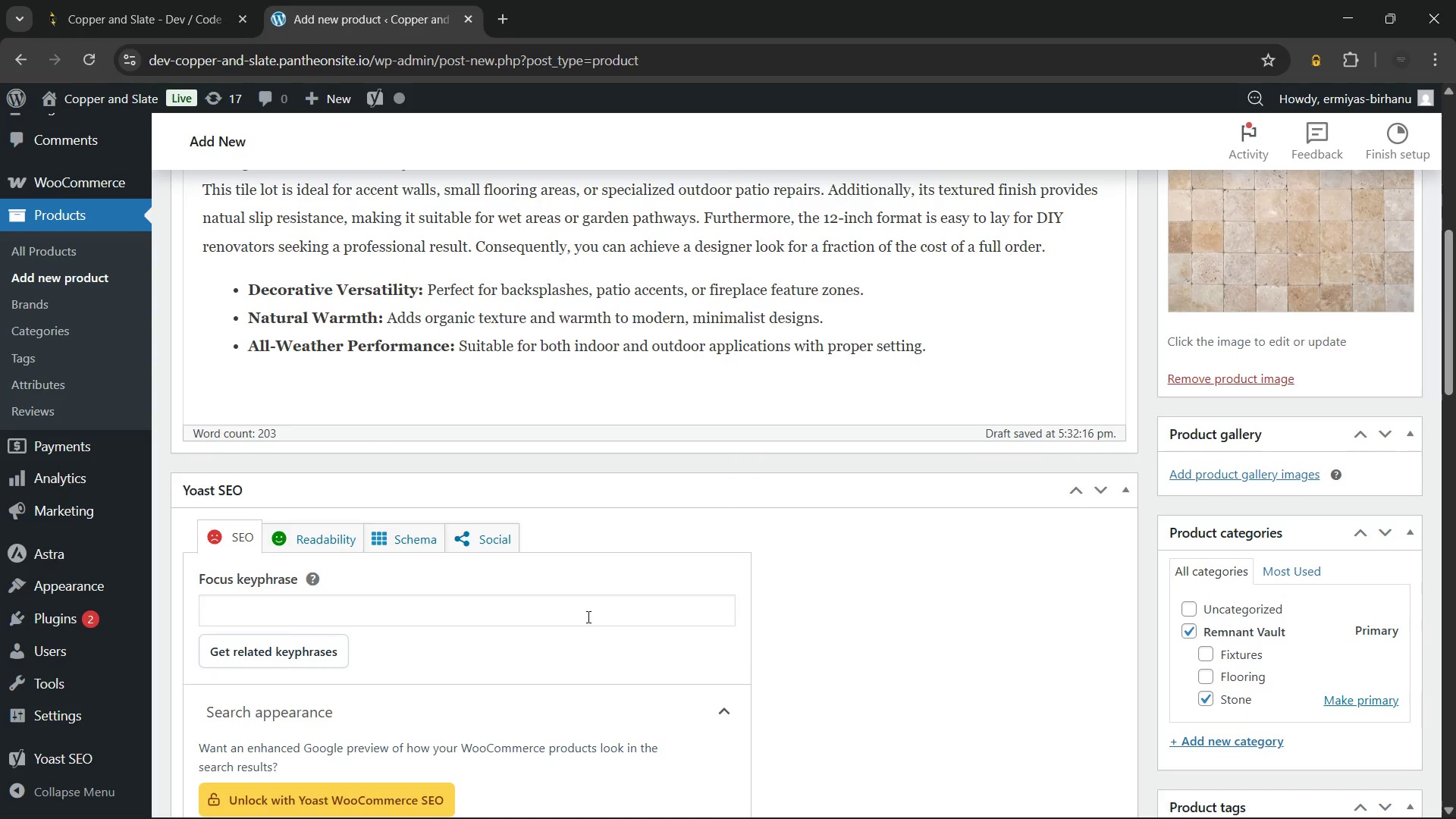 
left_click([546, 608])
 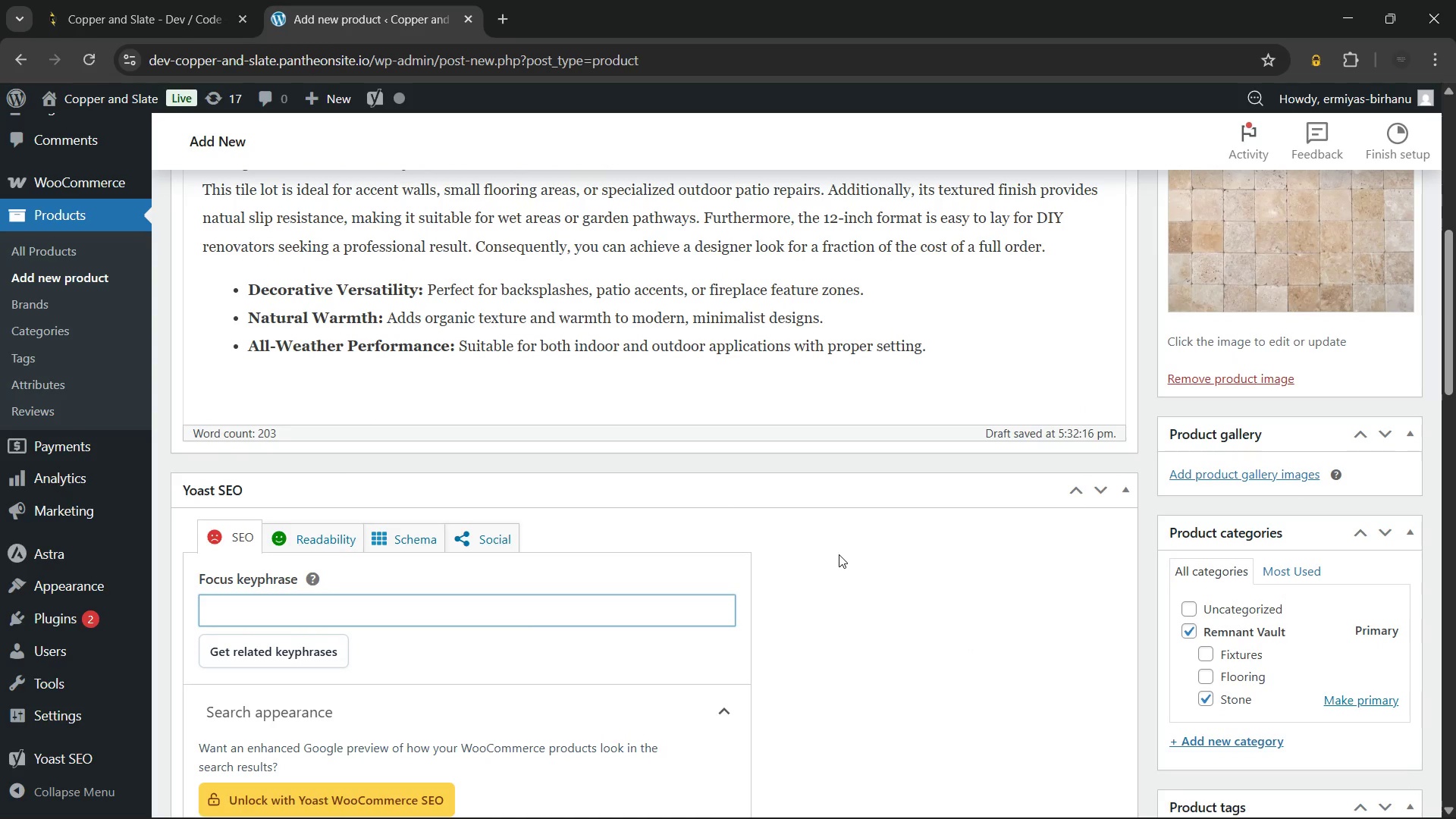 
wait(6.3)
 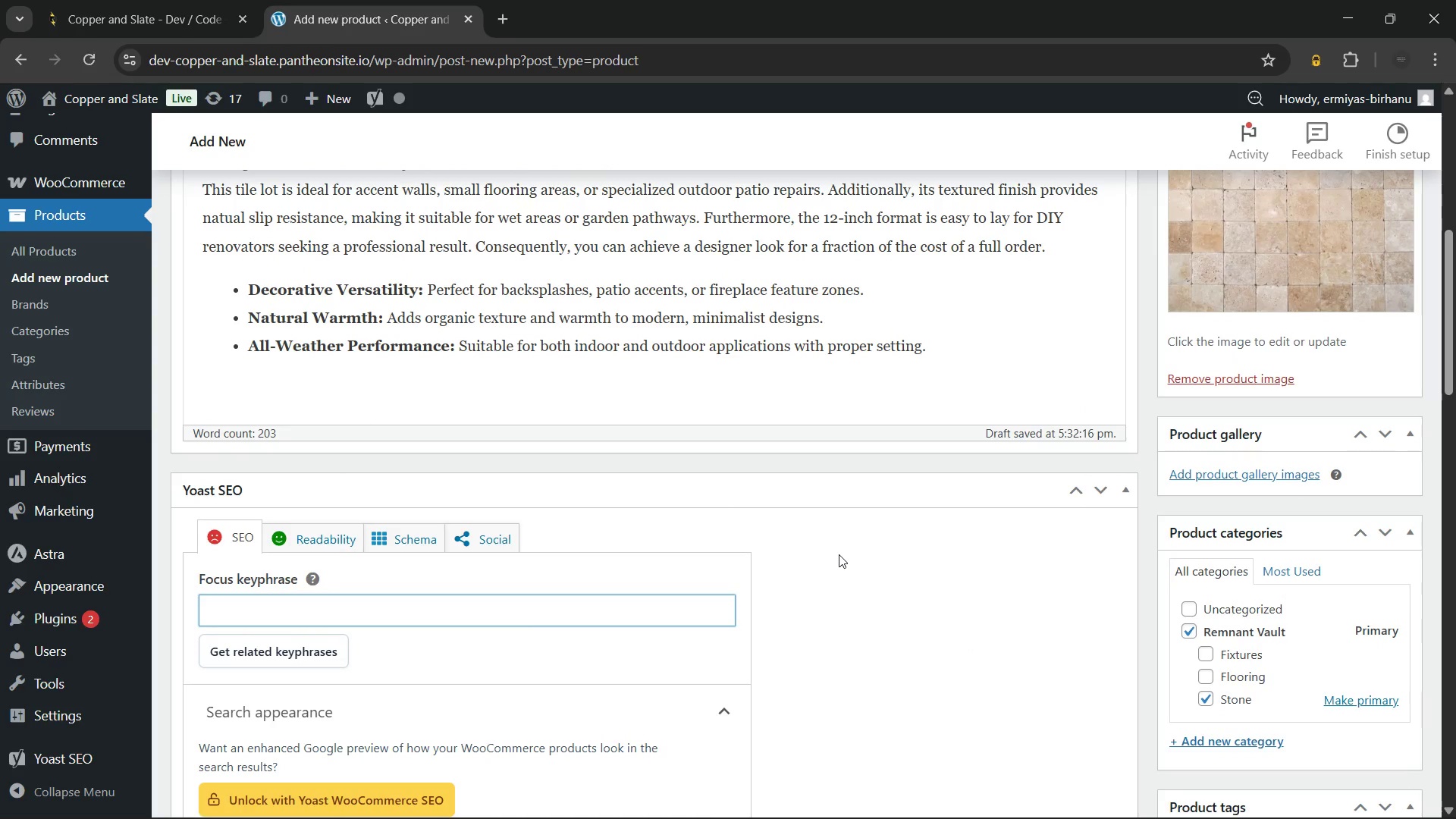 
scroll: coordinate [954, 557], scroll_direction: down, amount: 1.0
 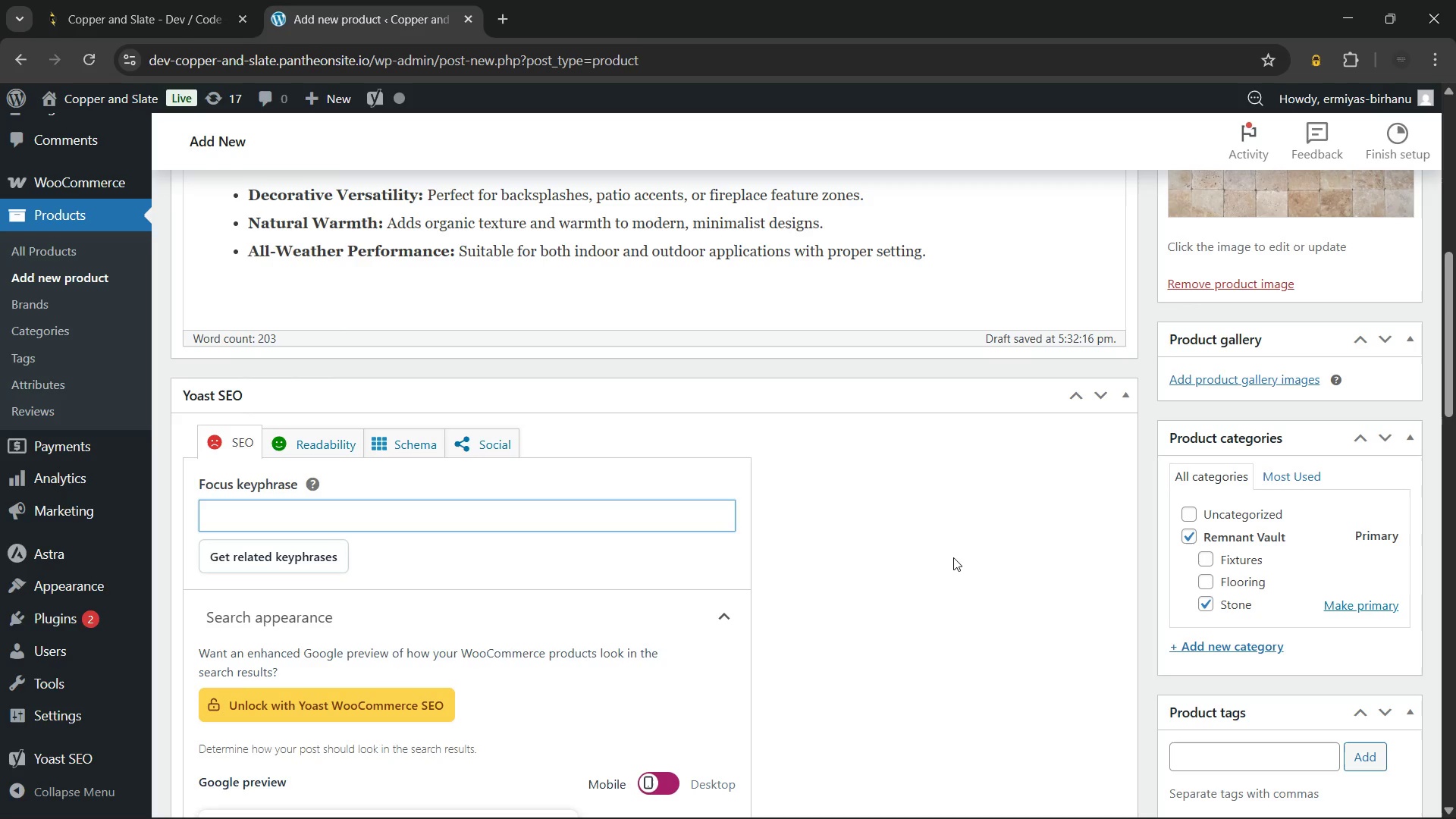 
wait(30.59)
 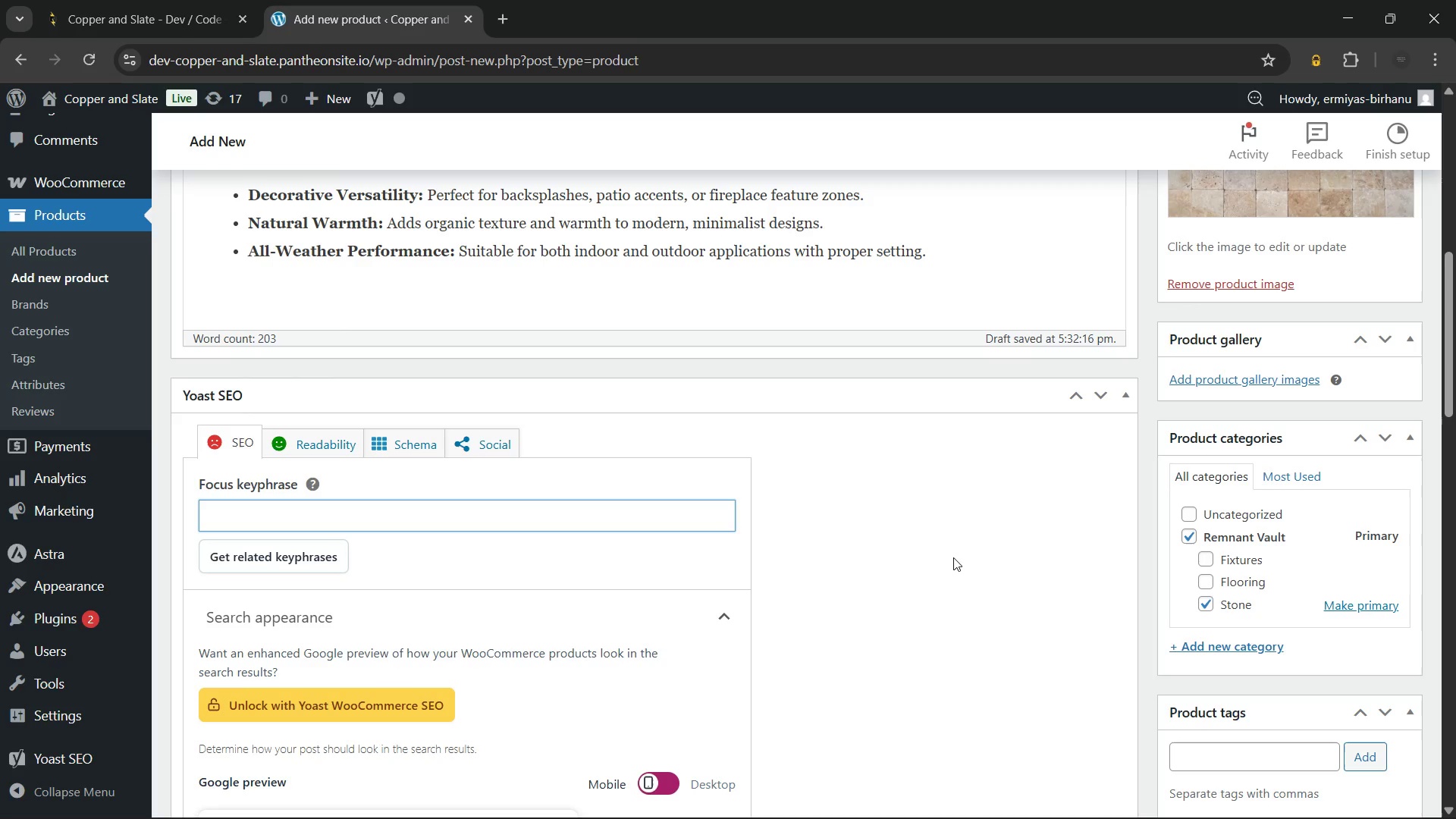 
type(Travertine tile lot)
 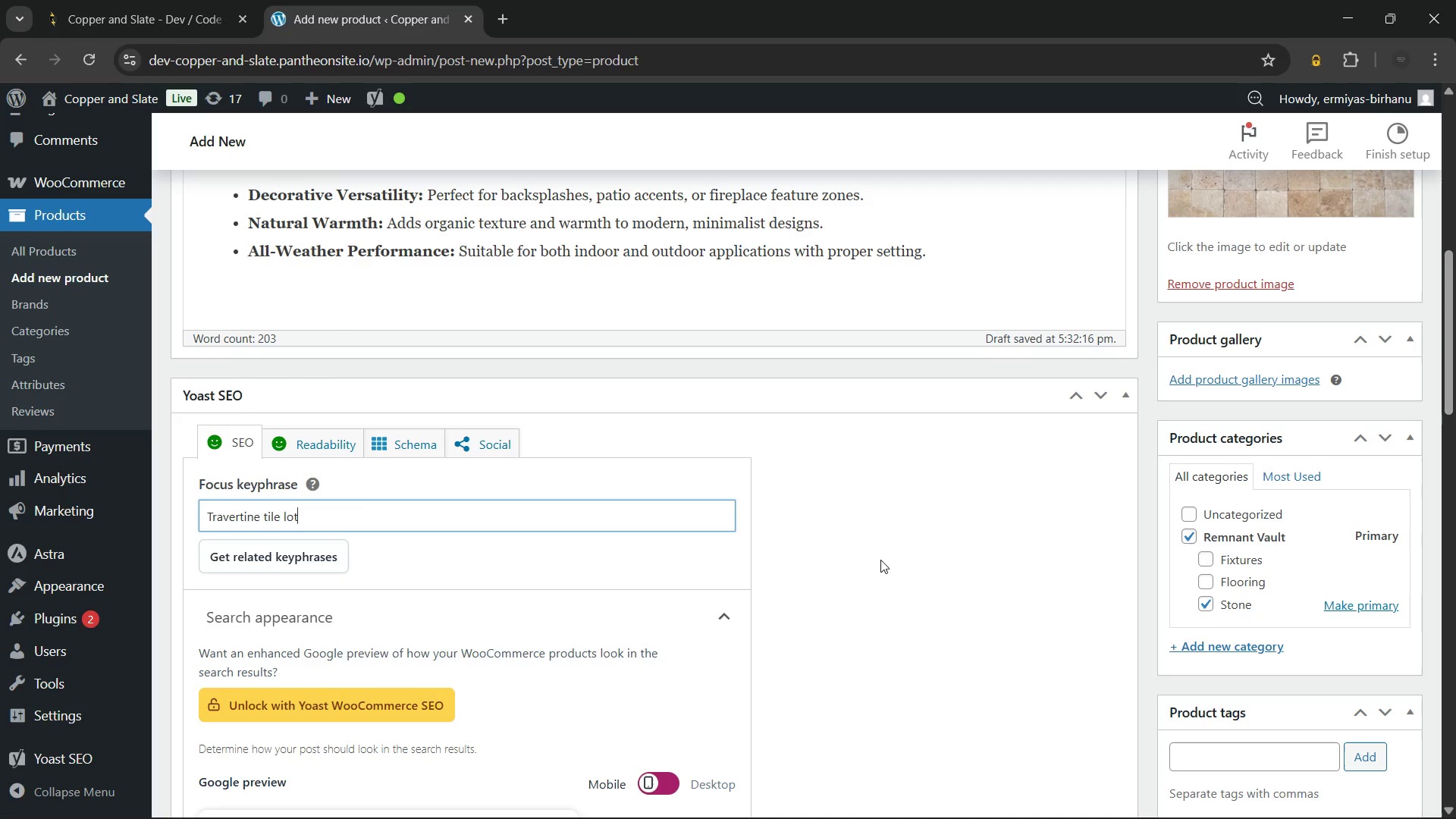 
left_click([864, 551])
 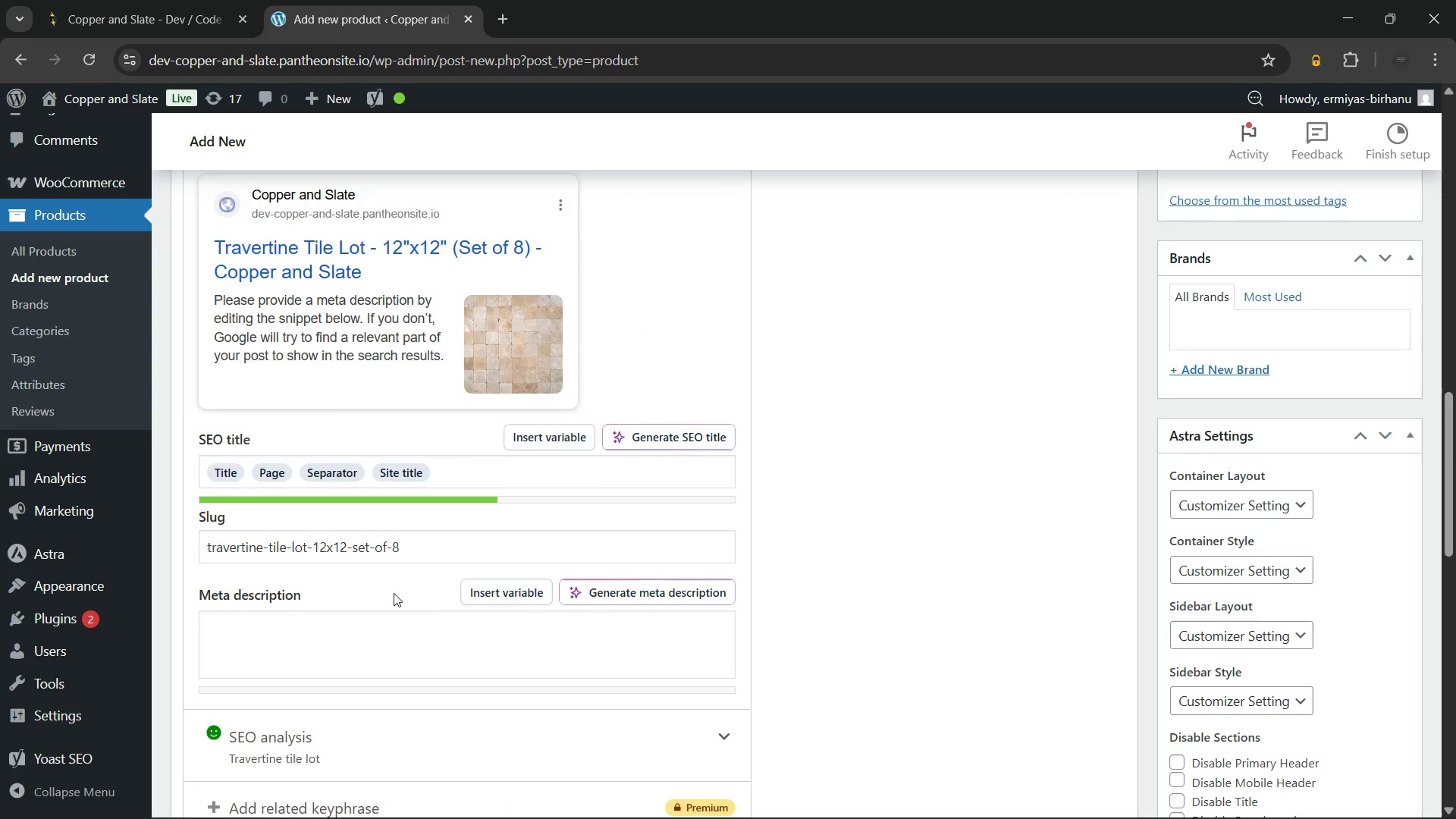 
left_click([429, 548])
 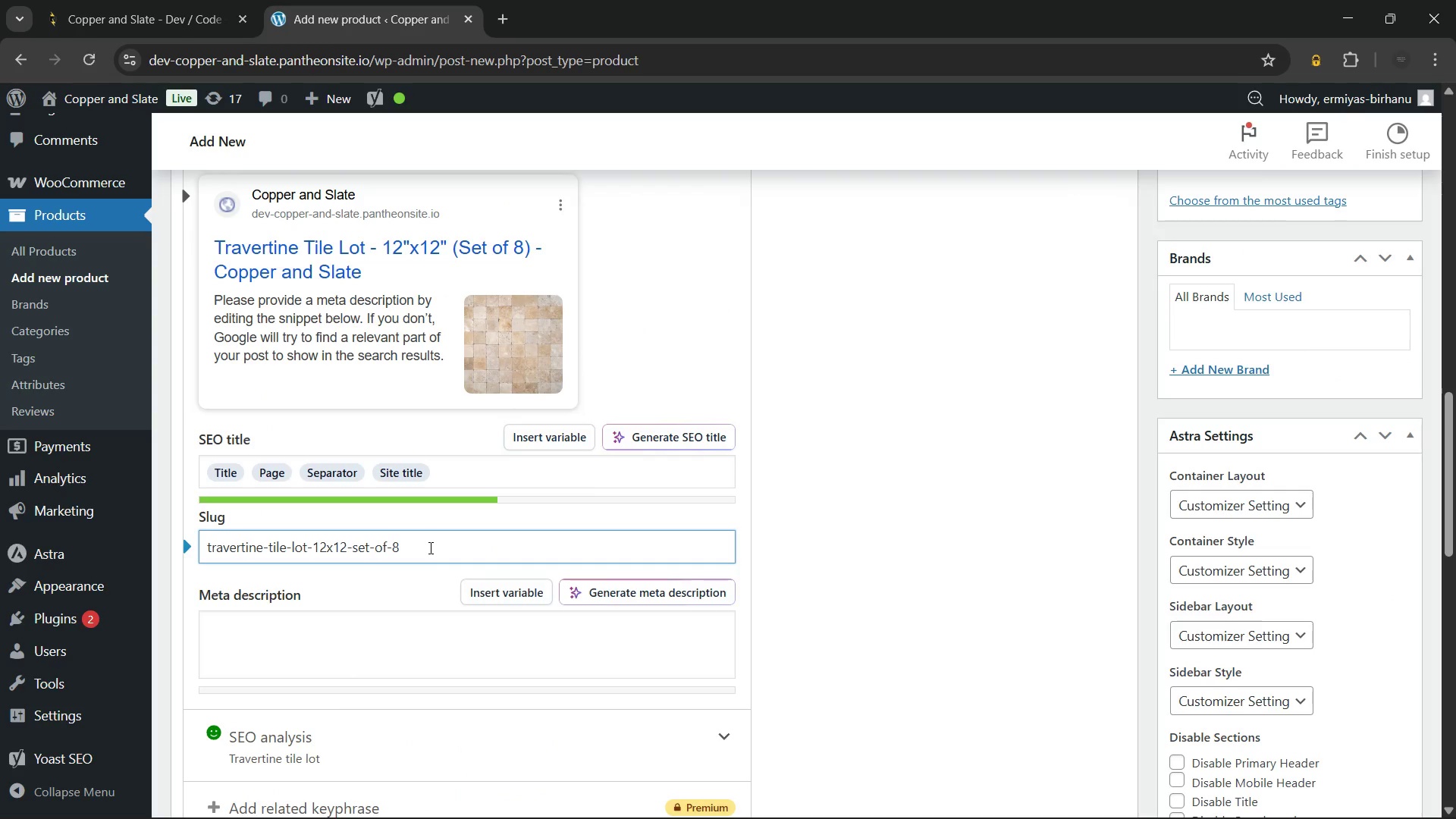 
hold_key(key=Backspace, duration=0.91)
 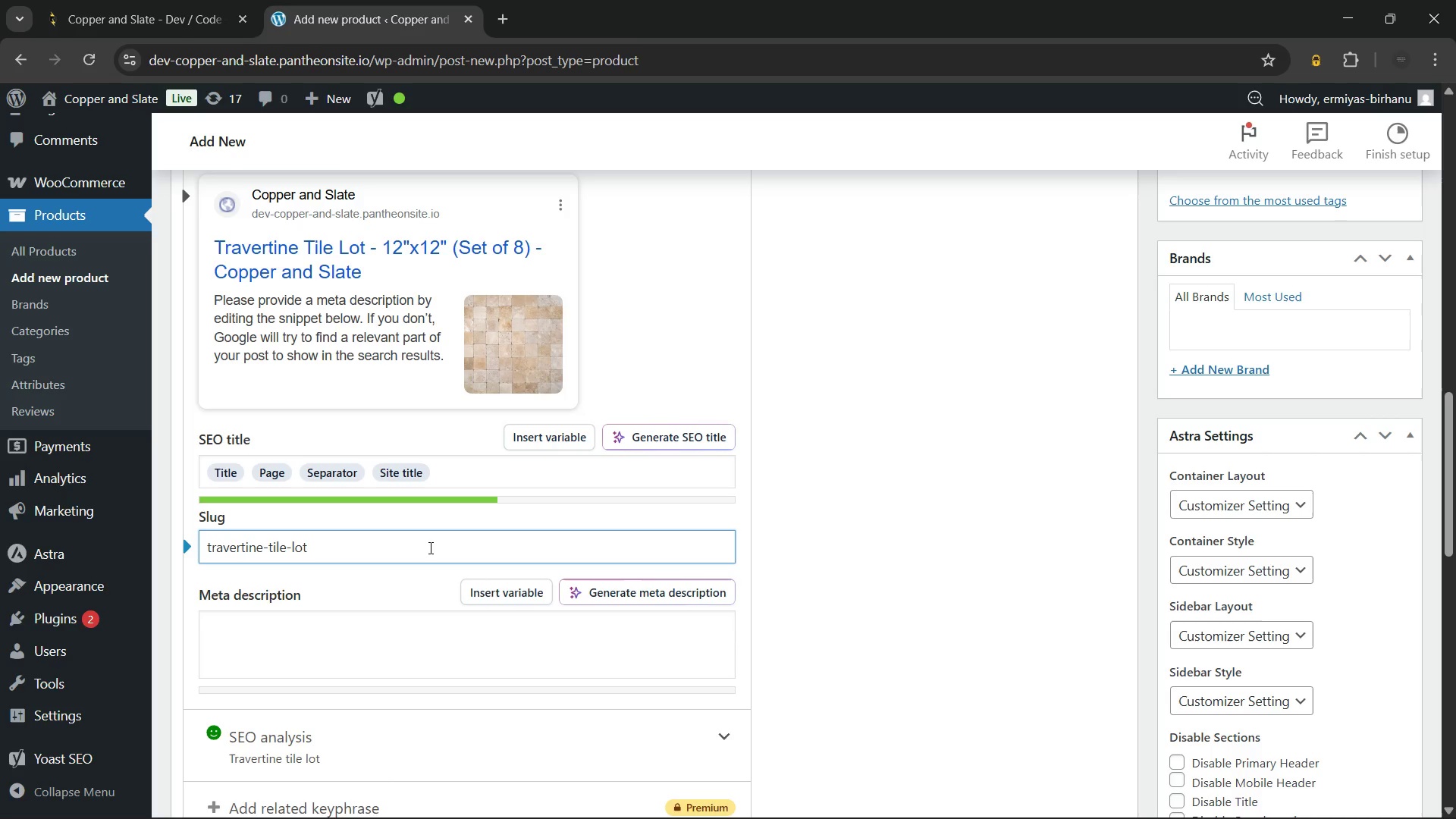 
left_click([310, 660])
 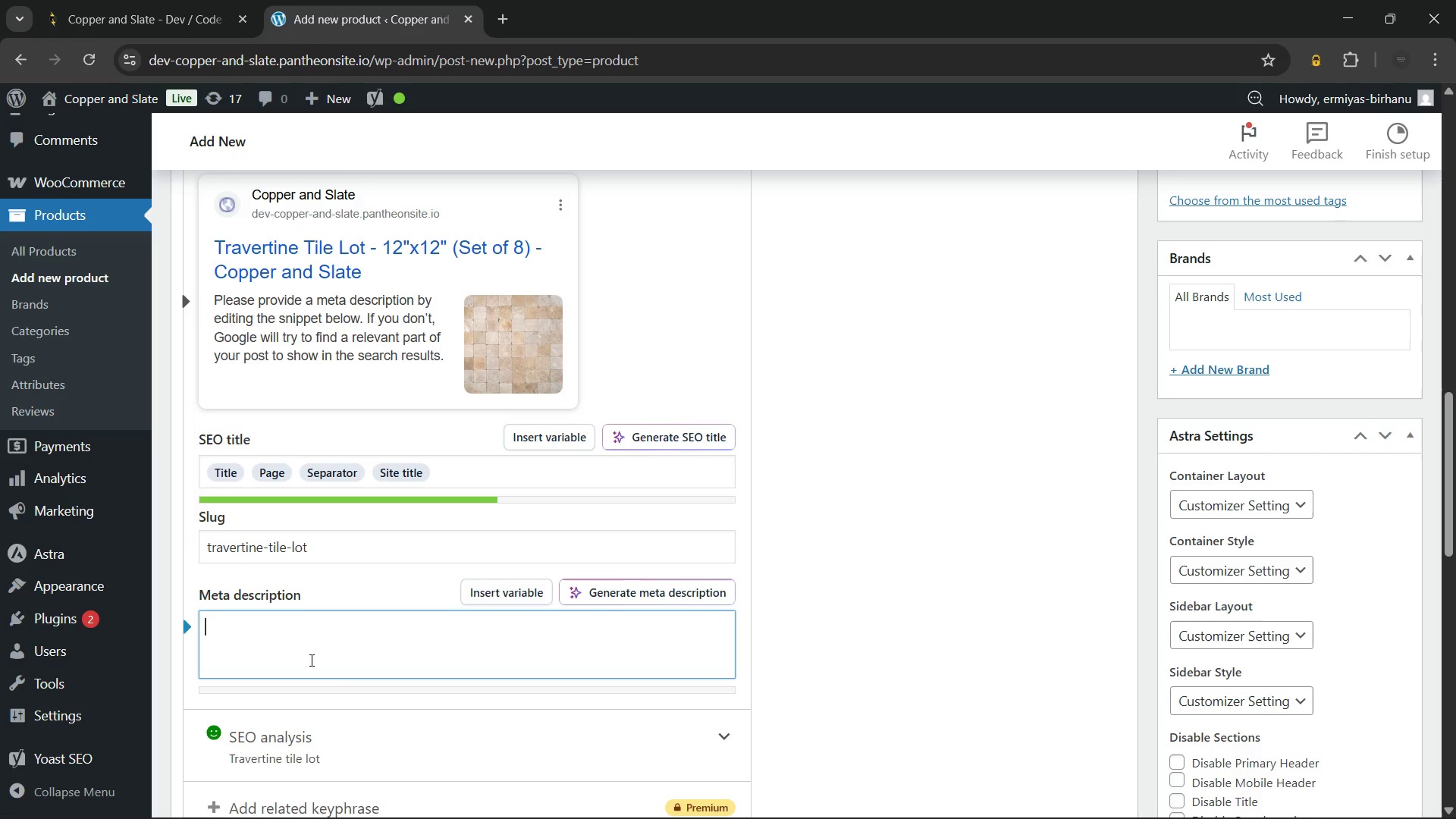 
type(Premium travertine tile lot for patios or accents. Limited stock)
 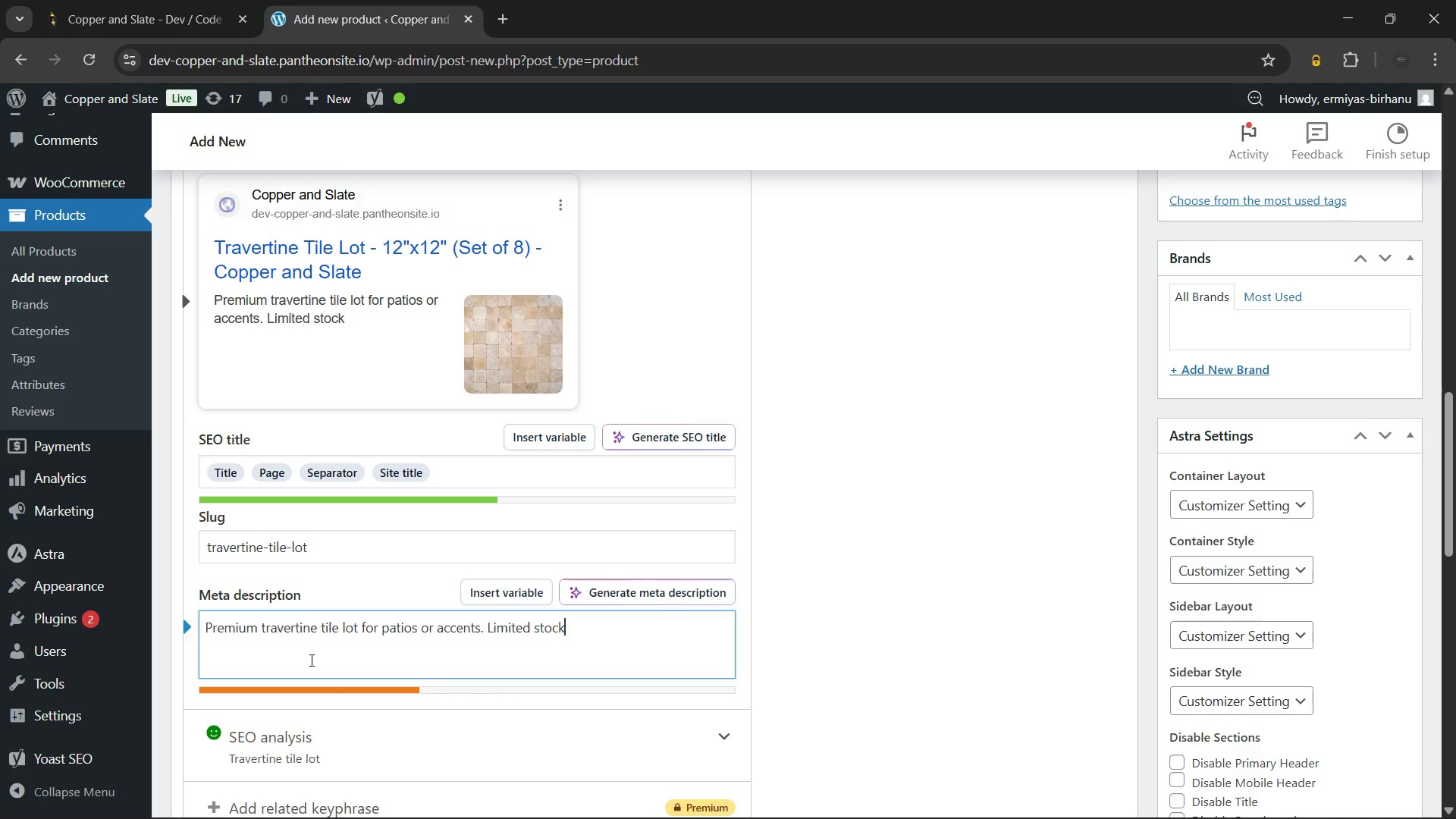 
type( - secure this natural)
 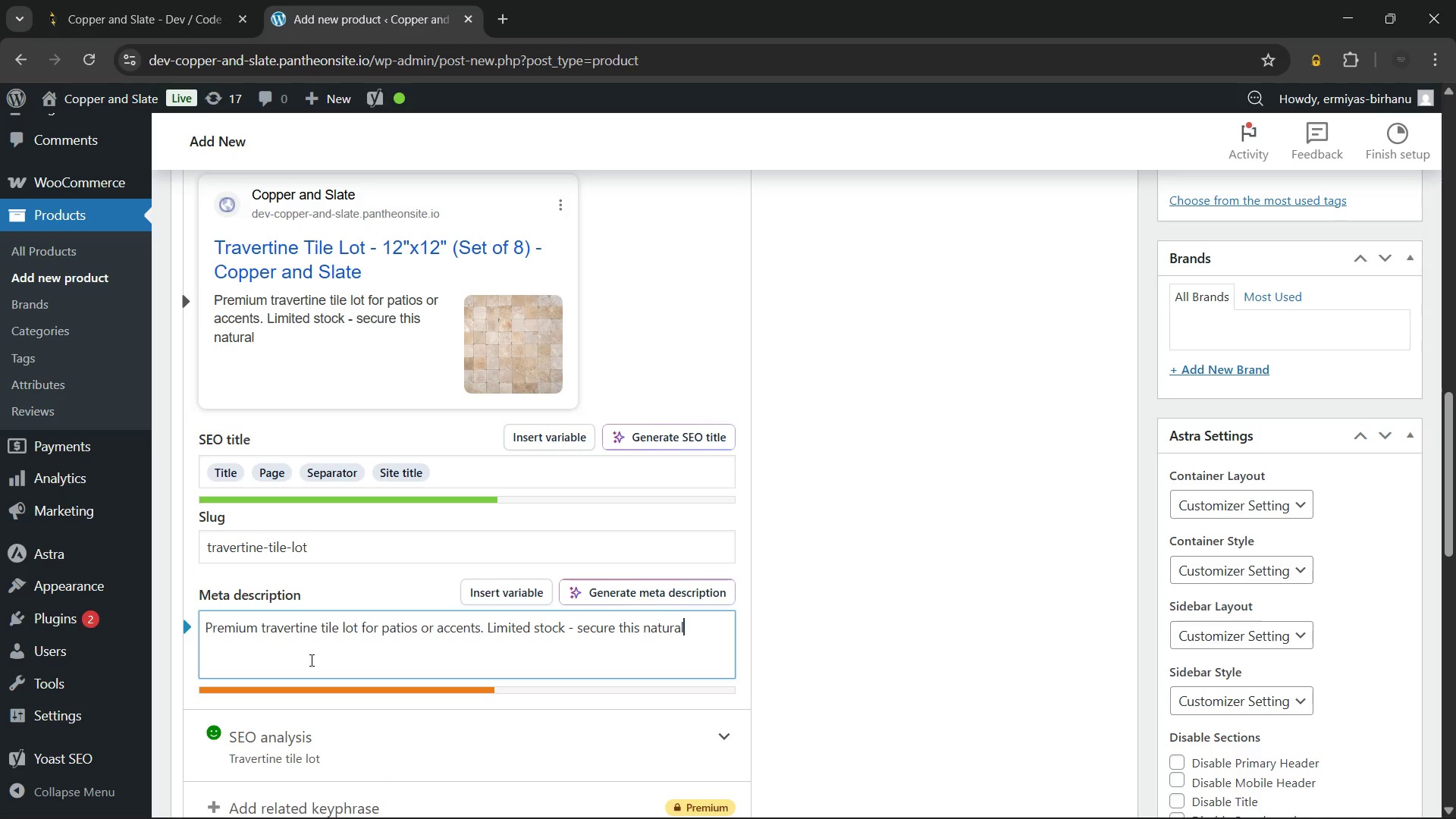 
wait(34.05)
 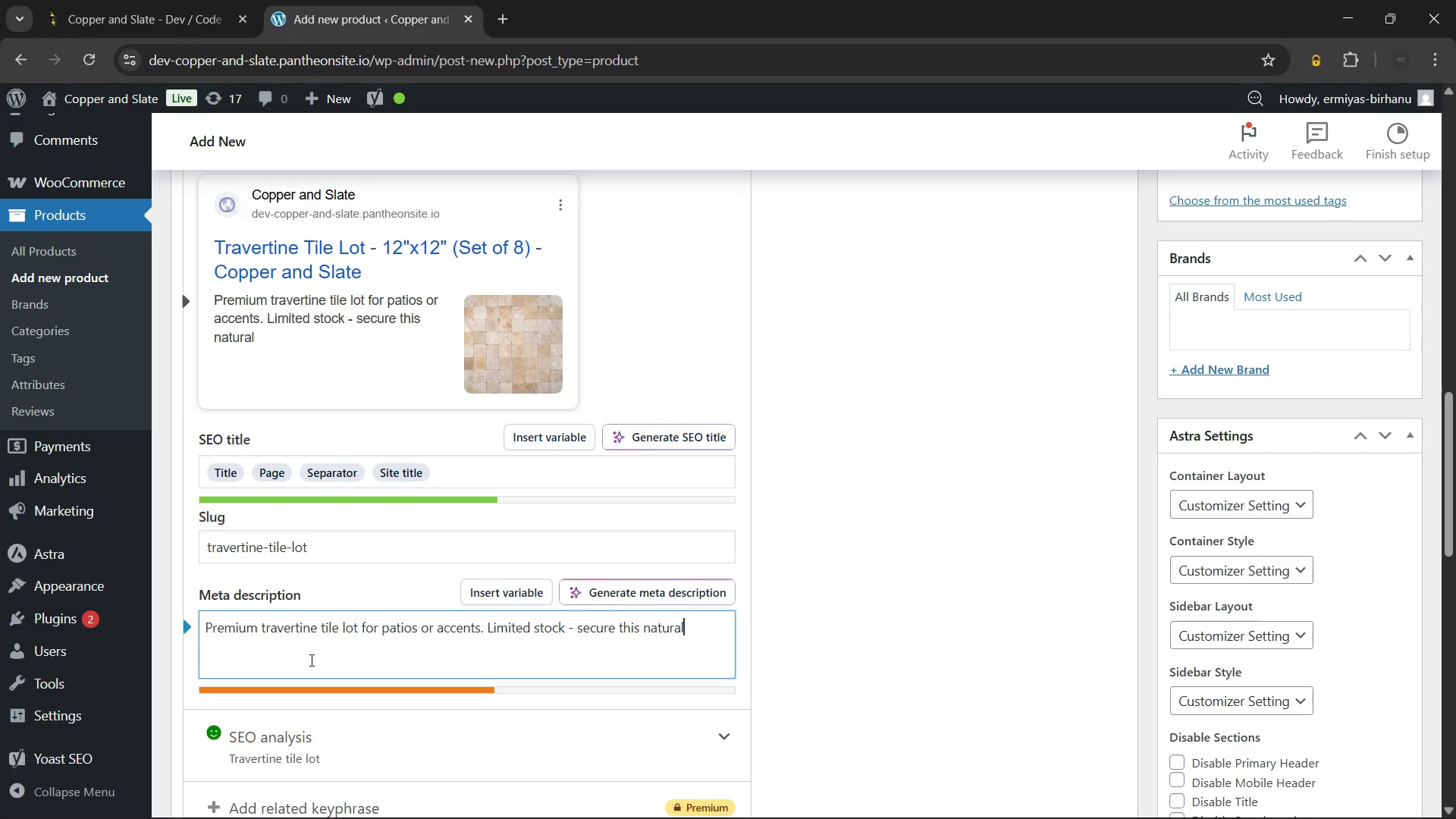 
type( stone set for your next project today)
 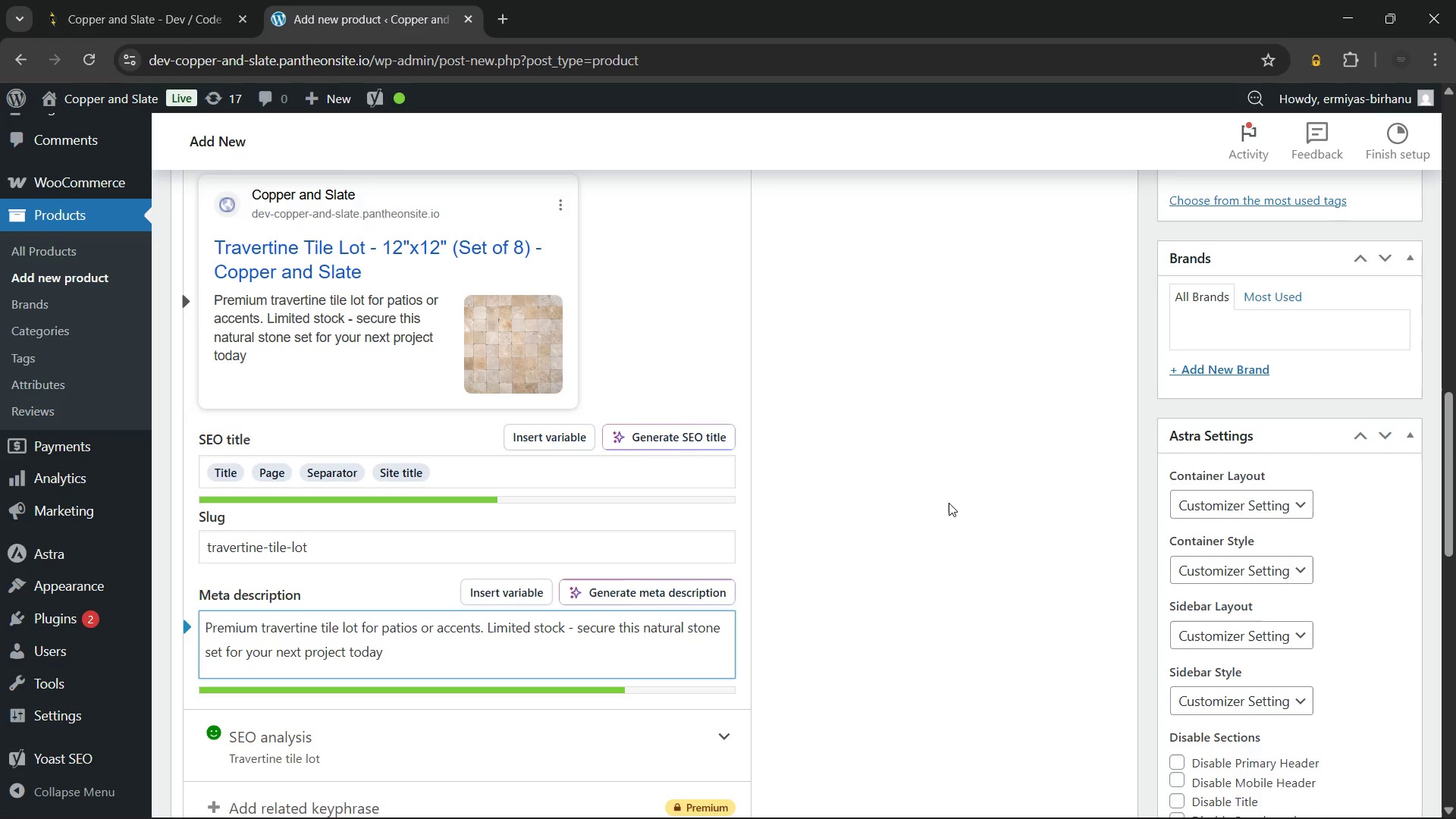 
key(Period)
 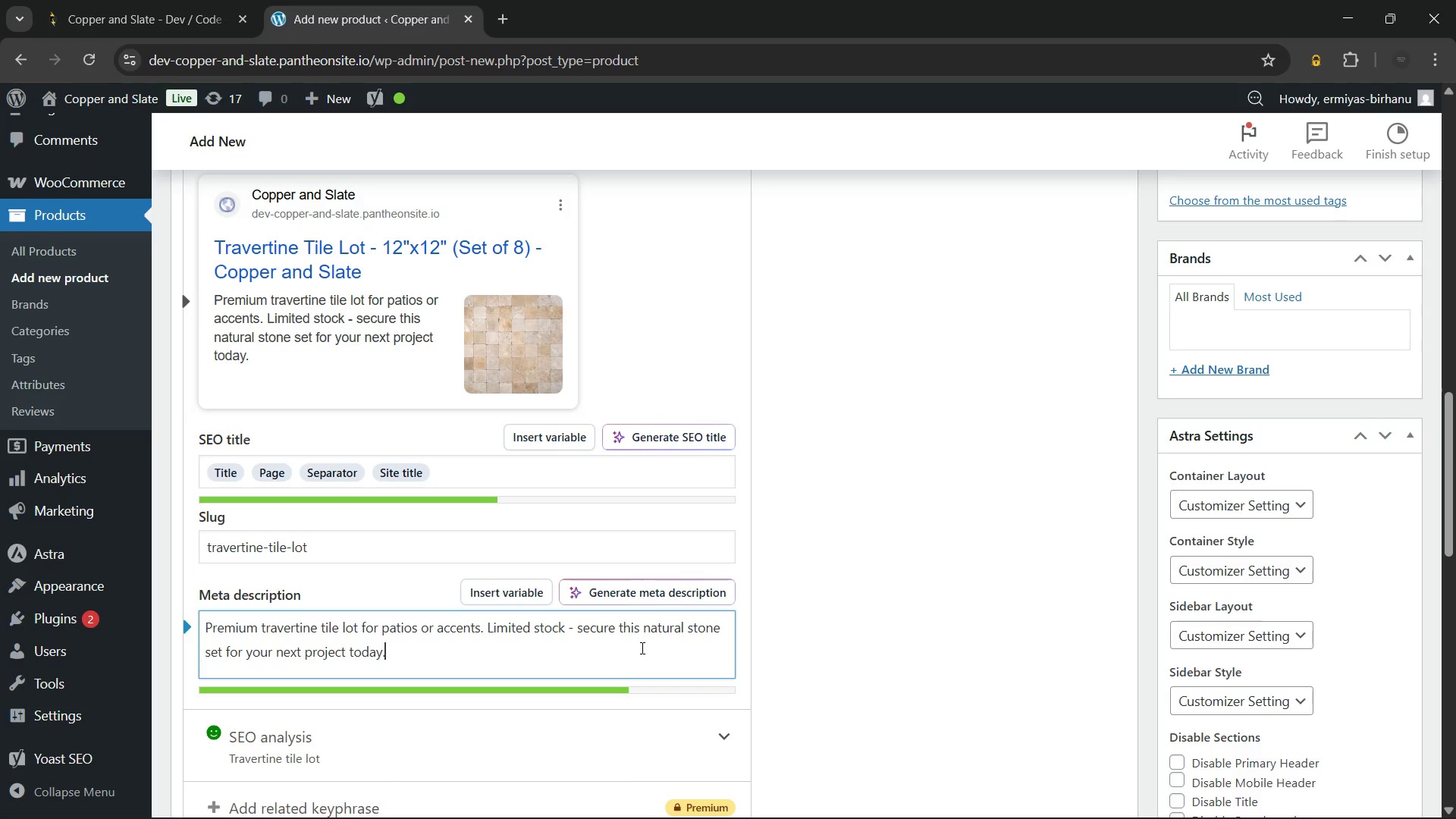 
left_click([885, 510])
 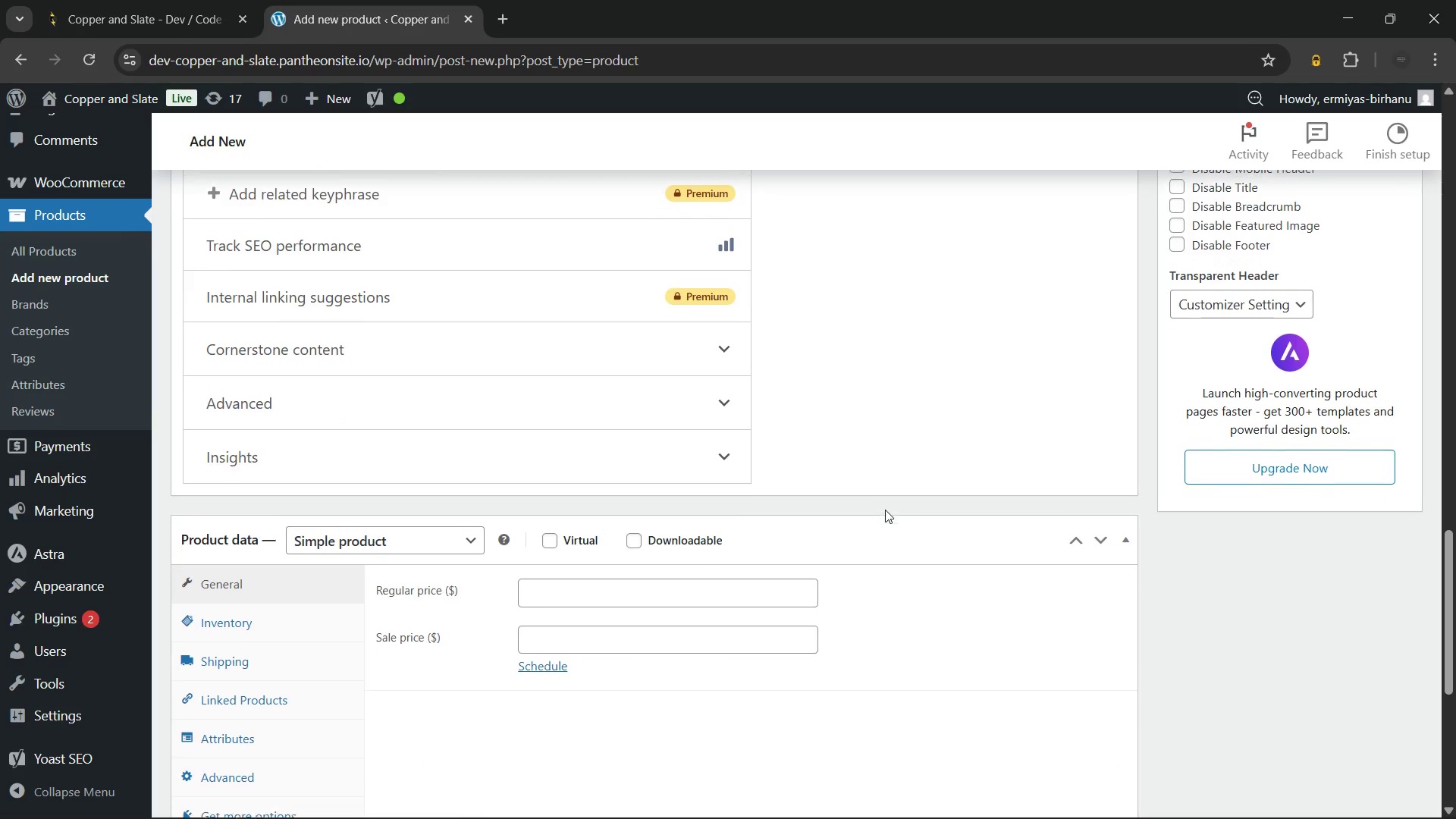 
wait(6.91)
 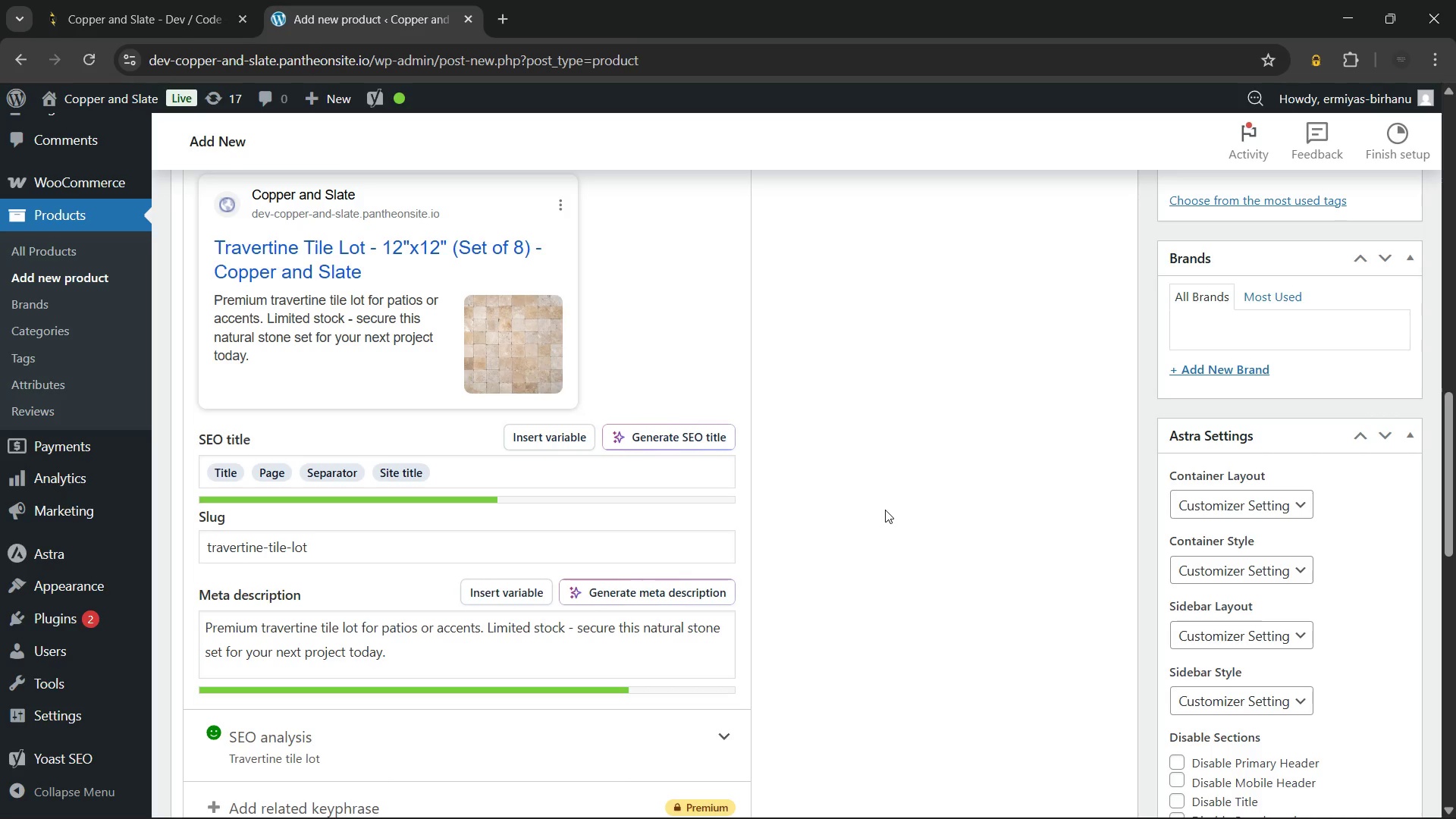 
left_click([552, 419])
 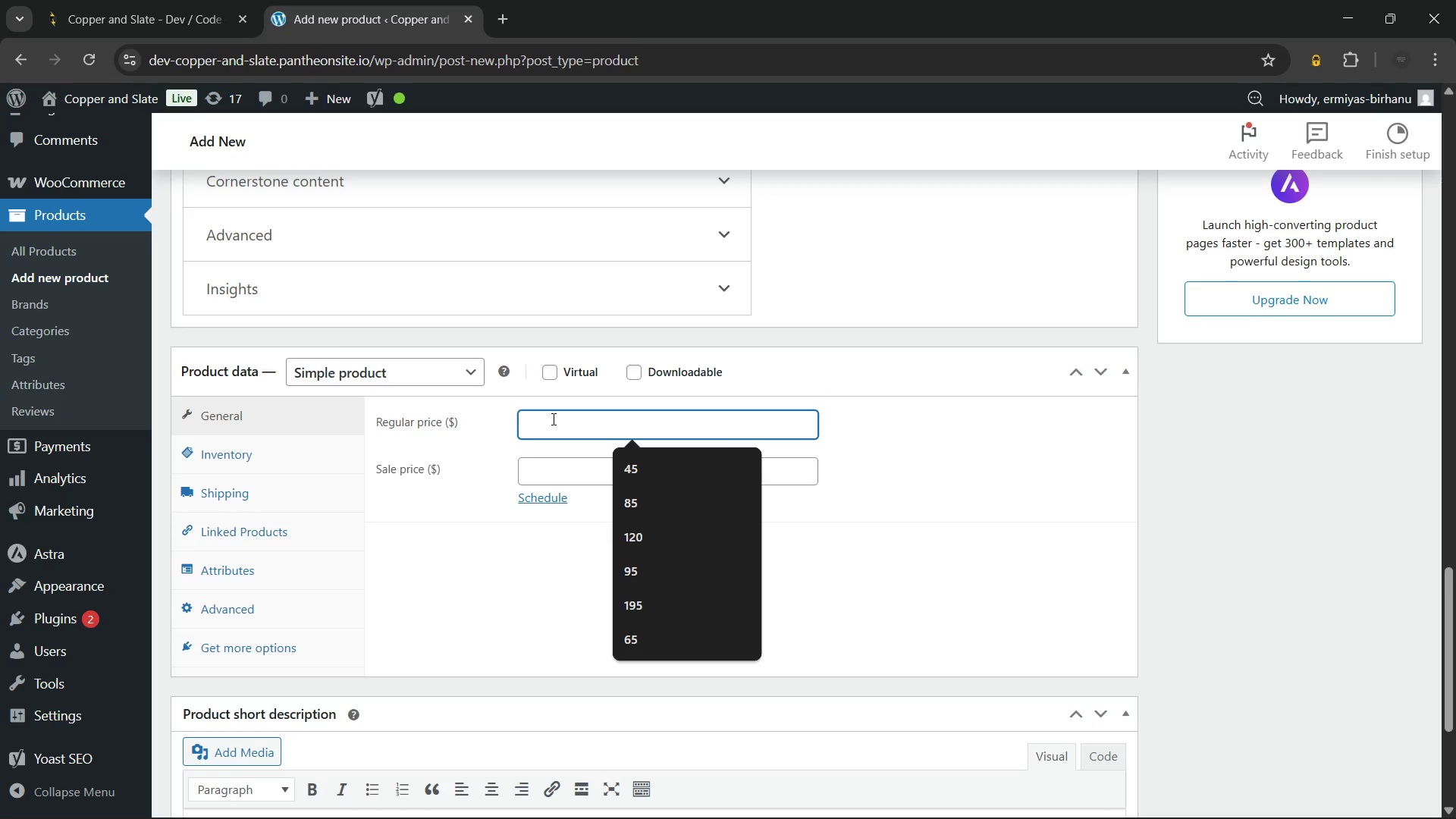 
wait(28.0)
 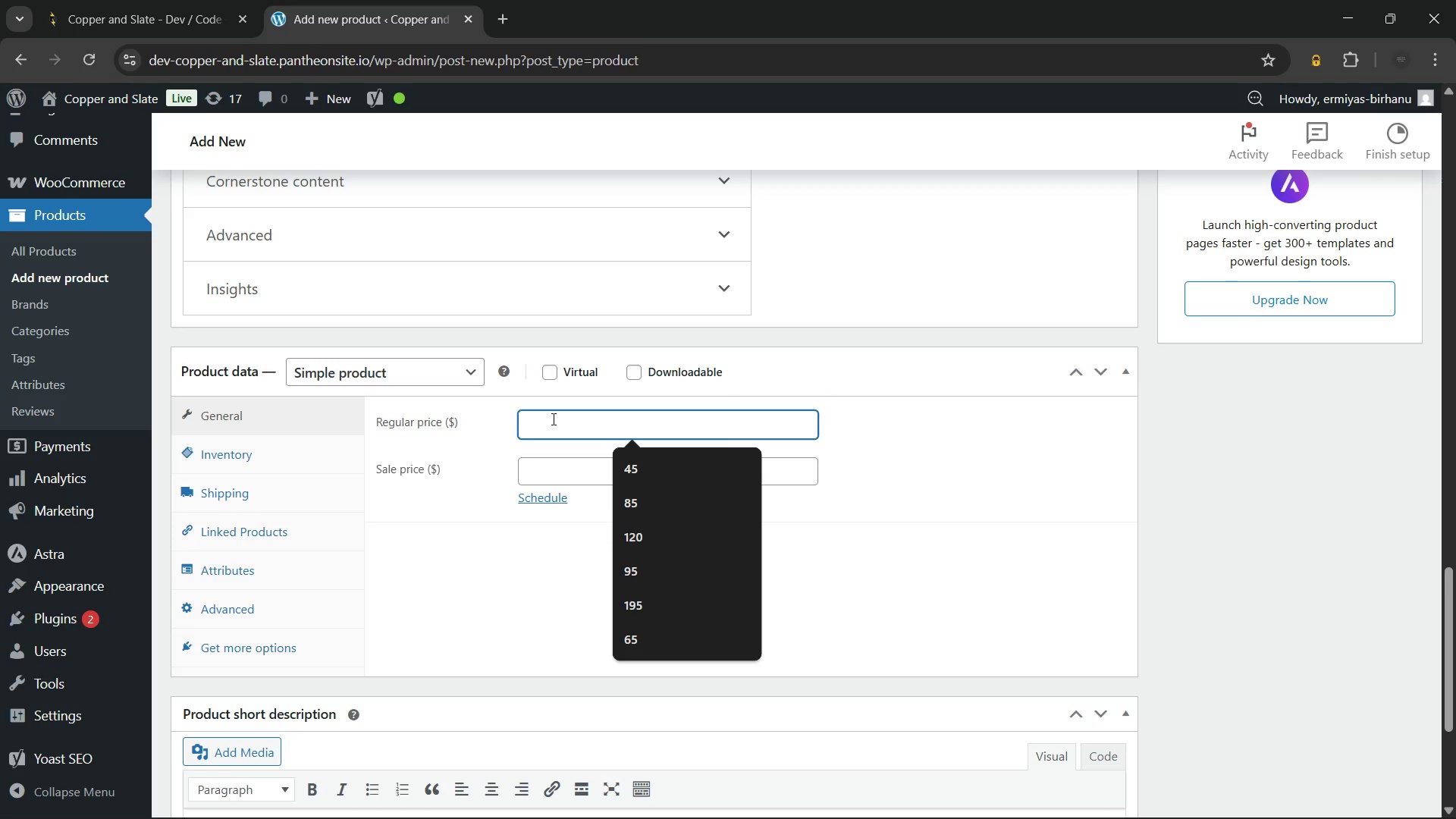 
key(Numpad9)
 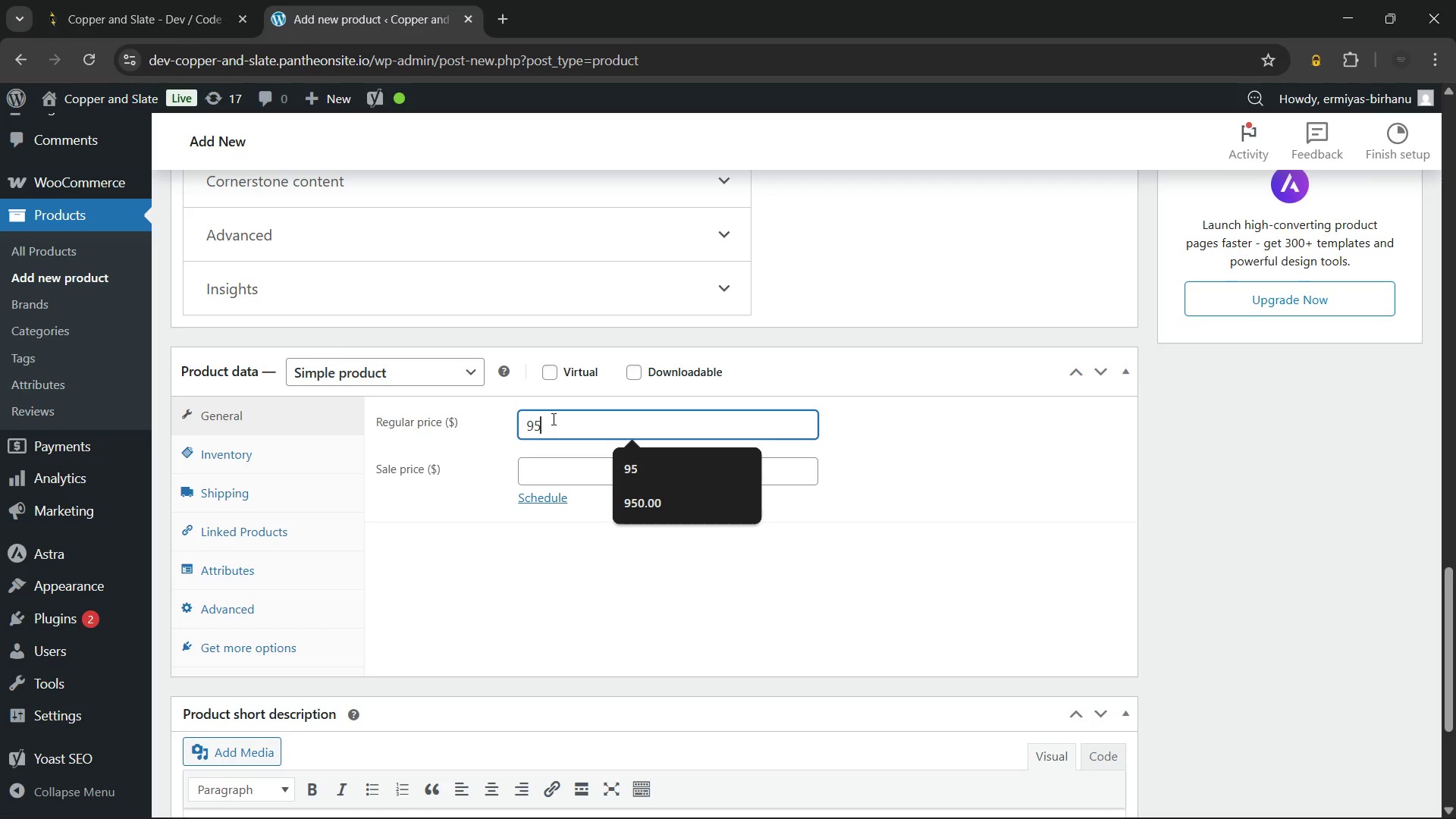 
key(Numpad5)
 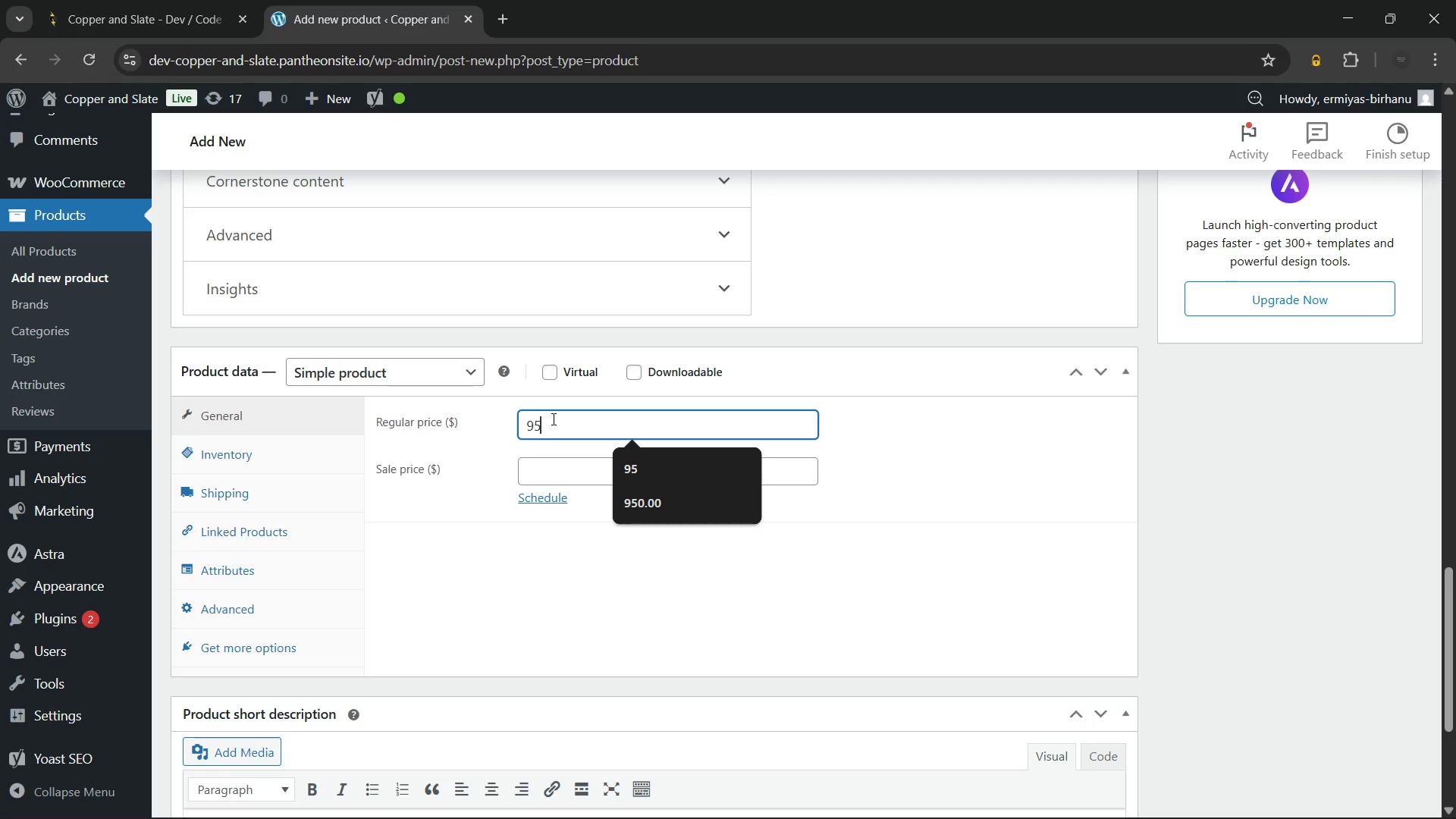 
key(NumpadDecimal)
 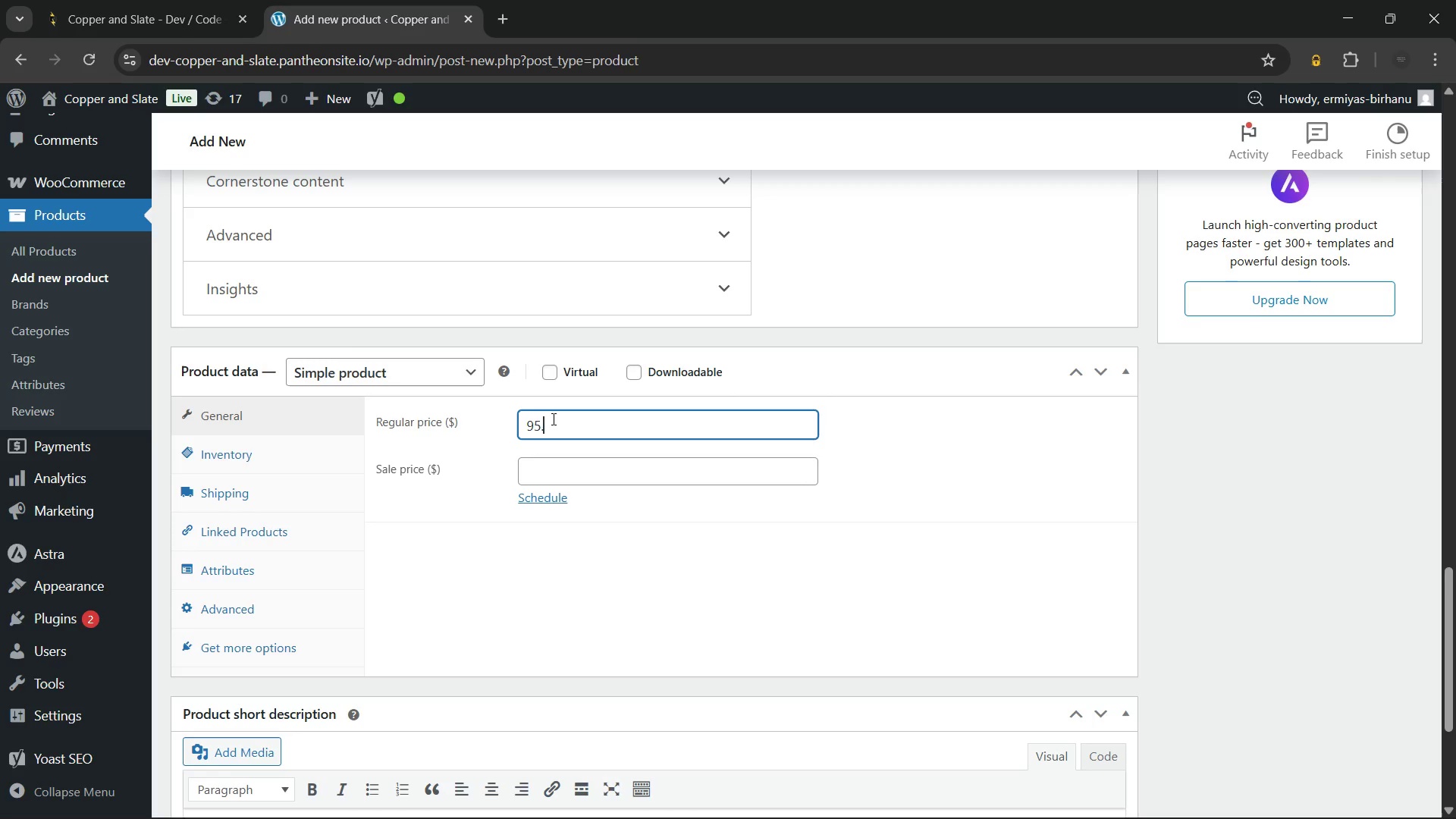 
key(Numpad0)
 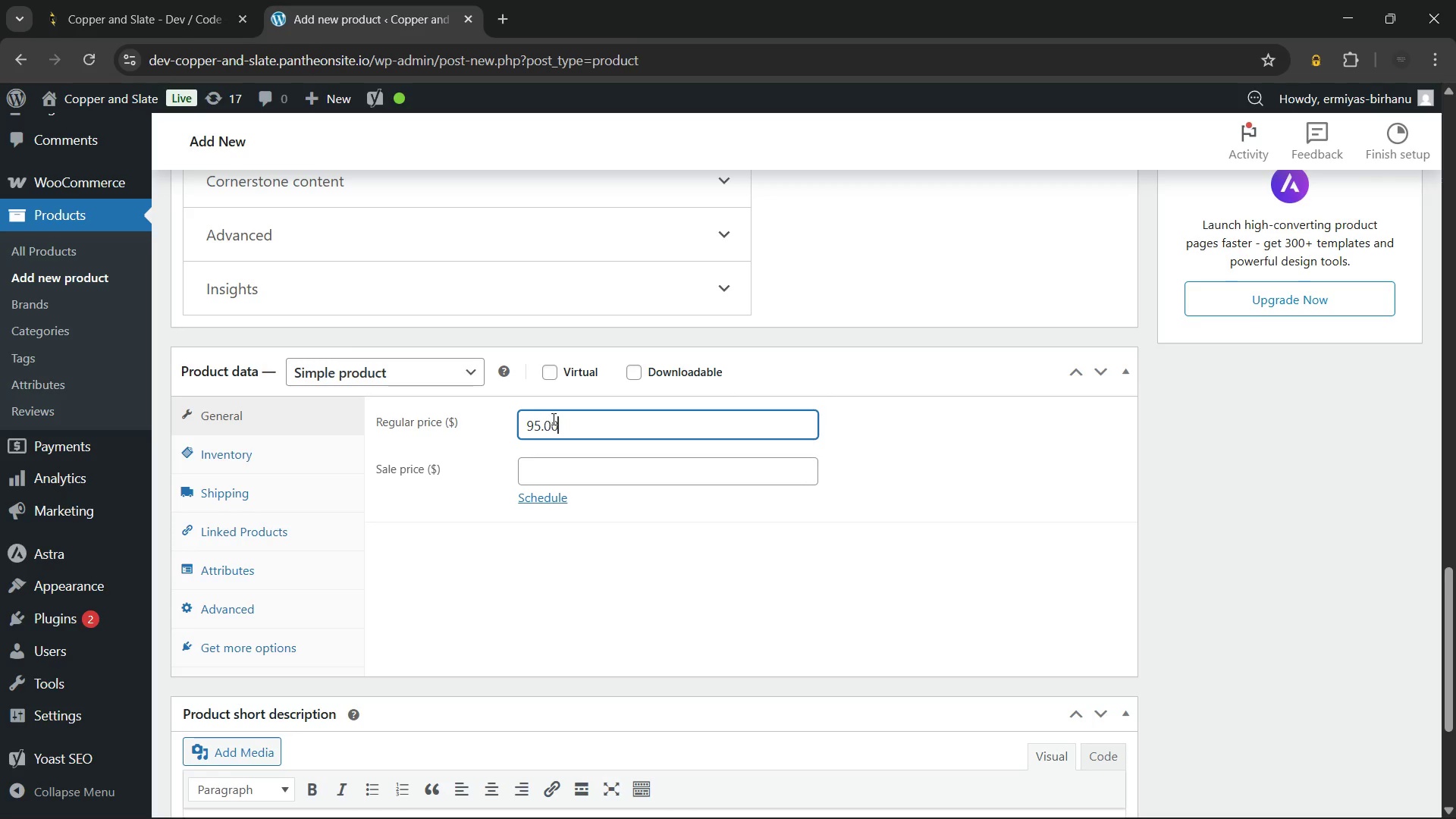 
key(Numpad0)
 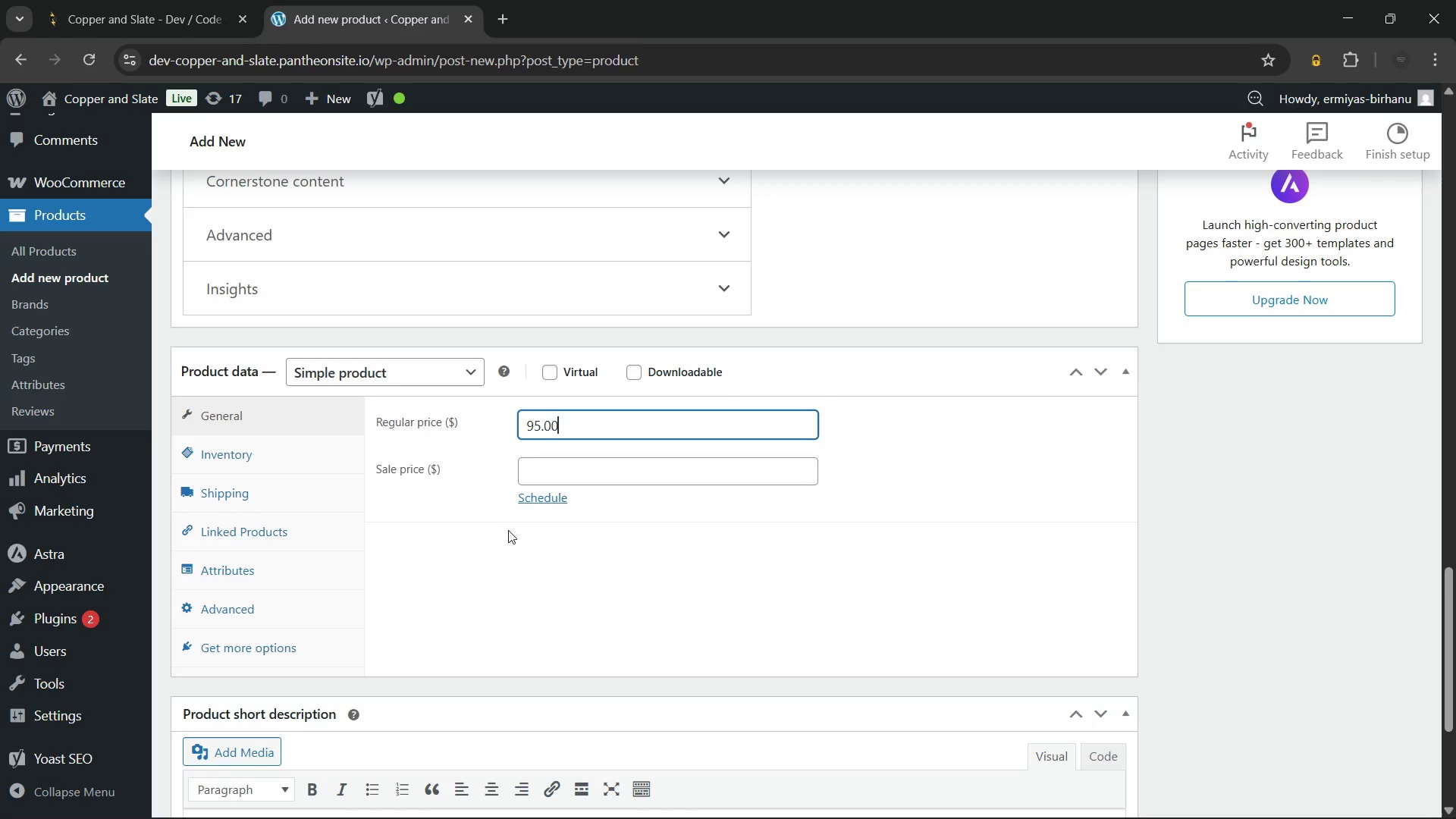 
left_click([487, 571])
 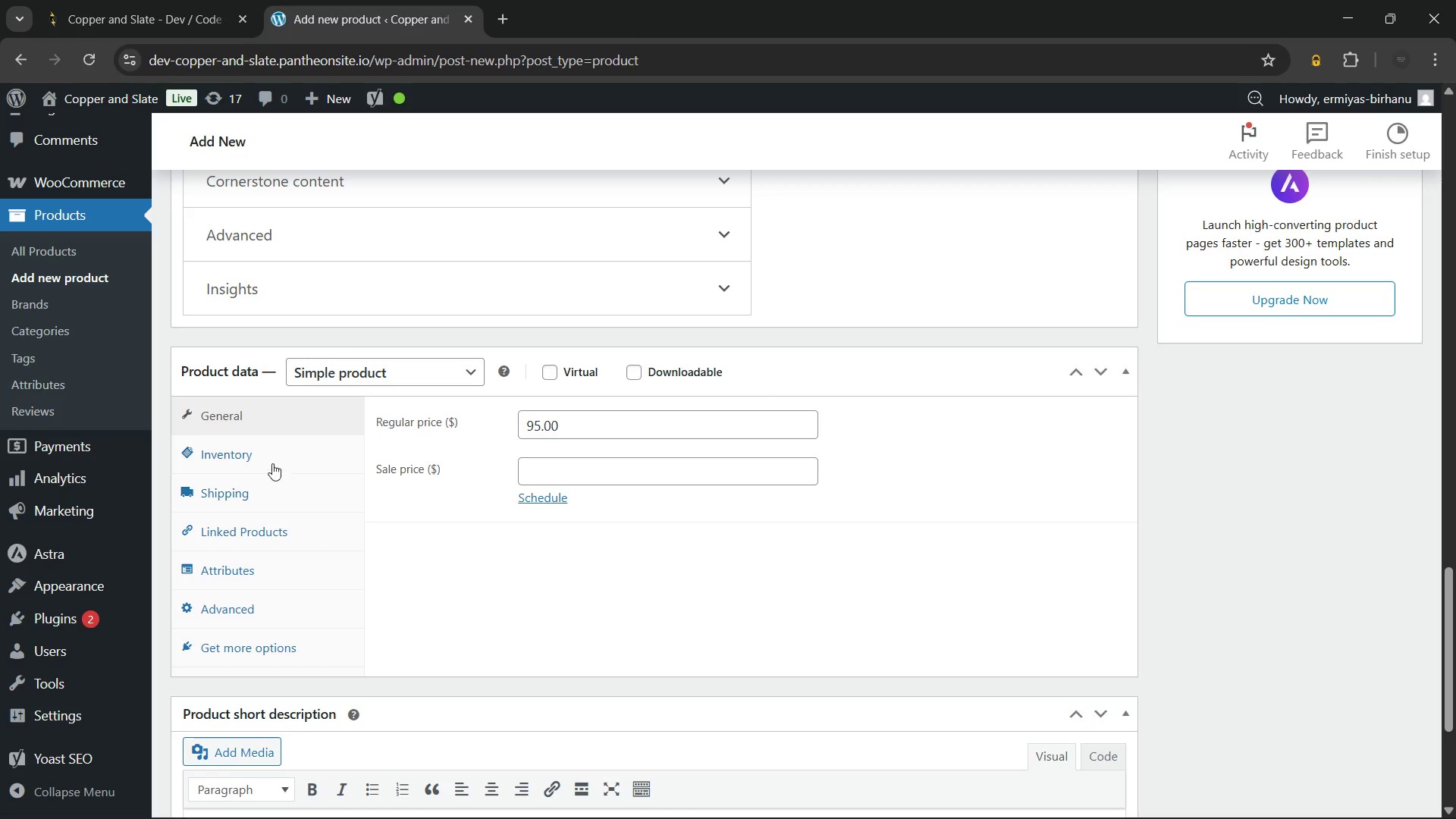 
left_click([272, 450])
 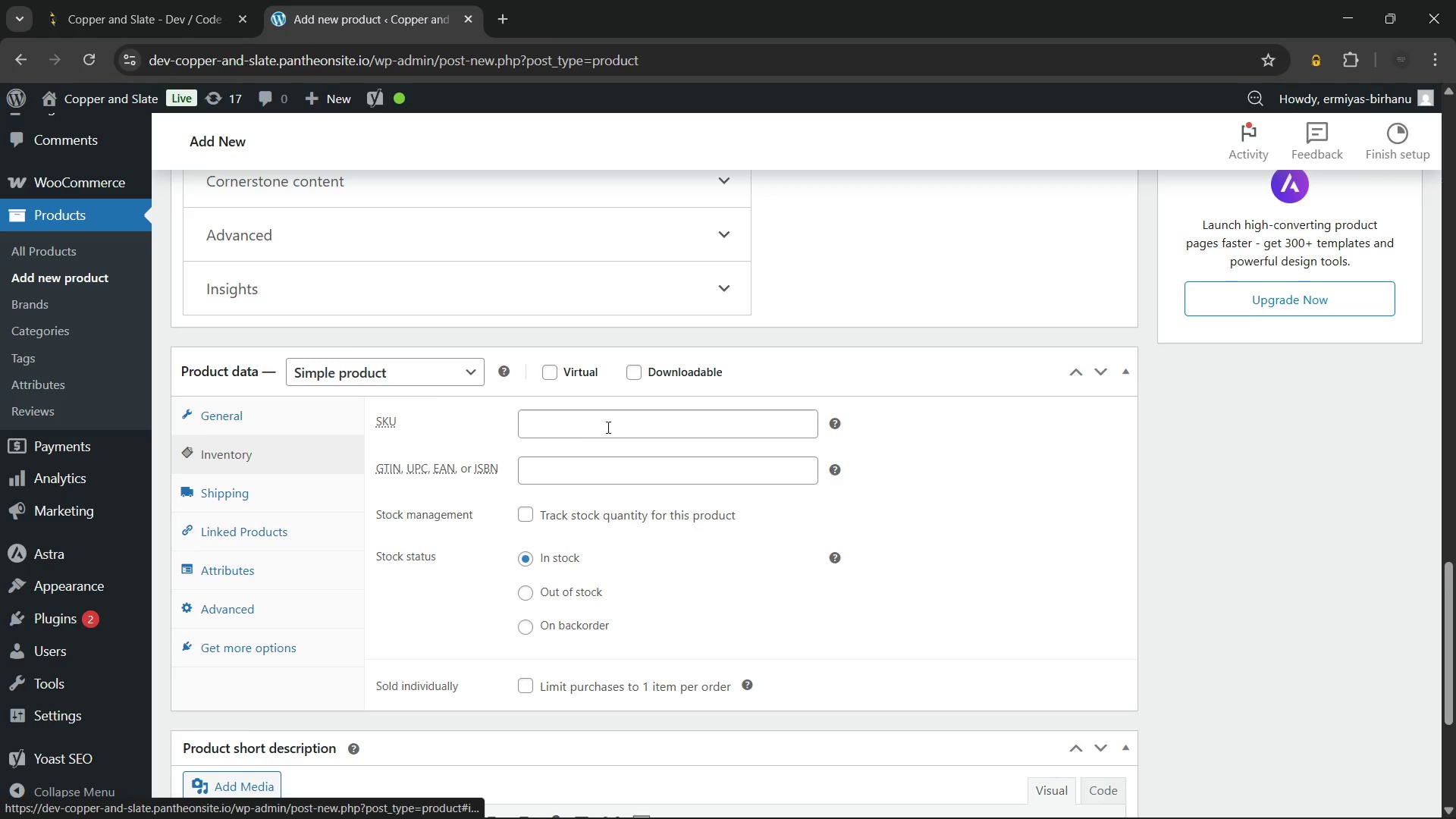 
left_click([607, 427])
 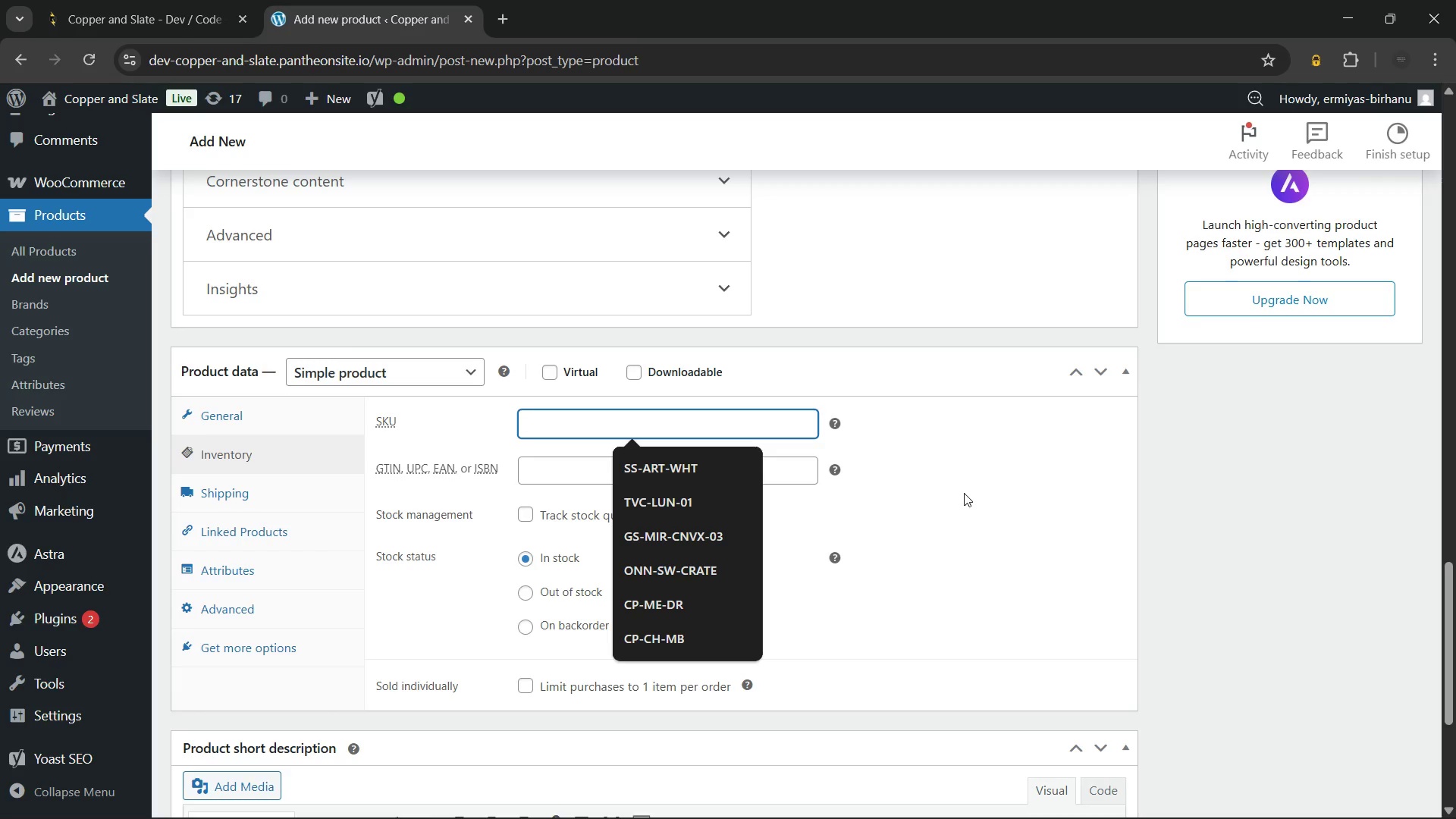 
wait(7.95)
 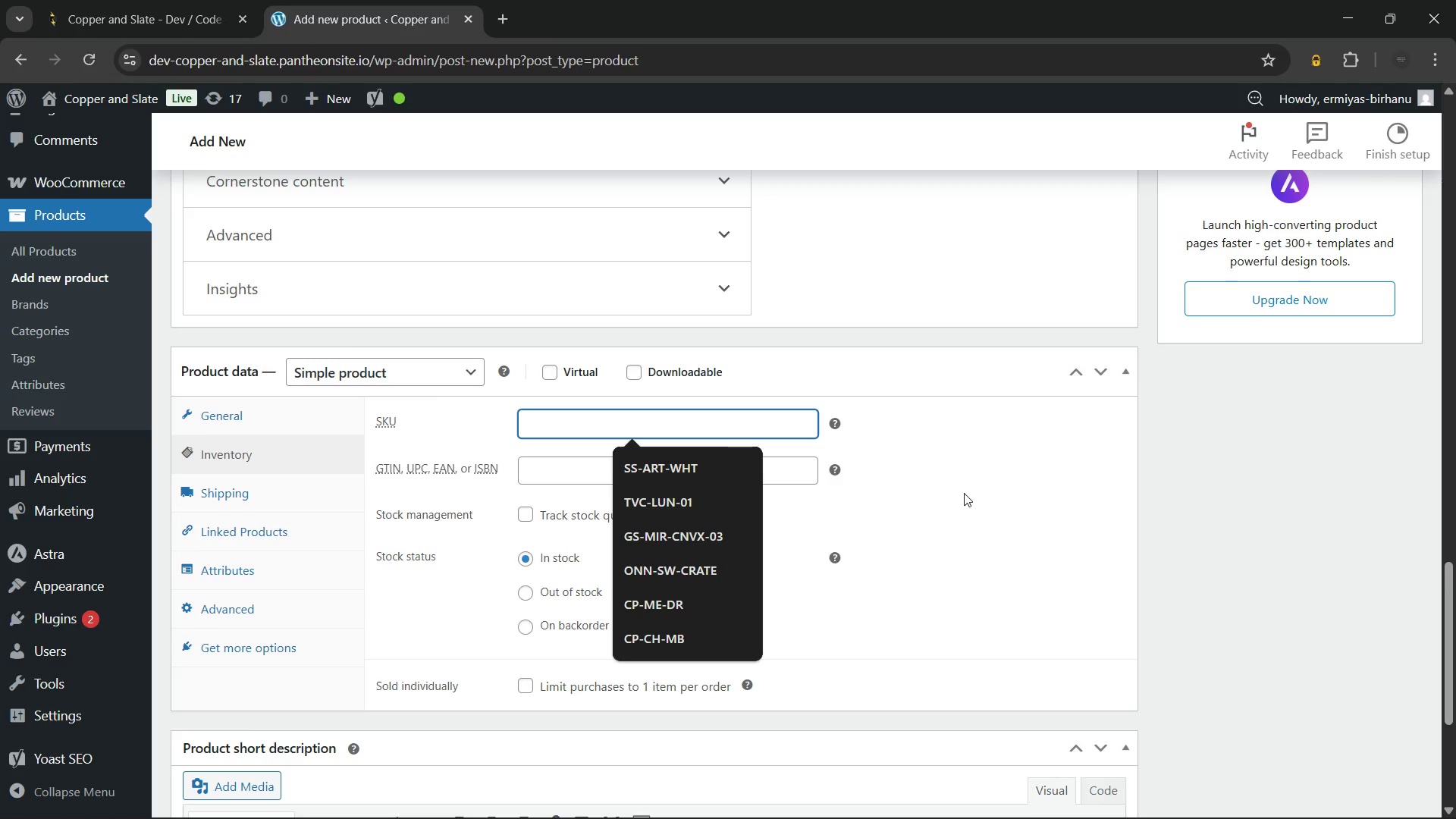 
type(RV-STN-TRV-003)
 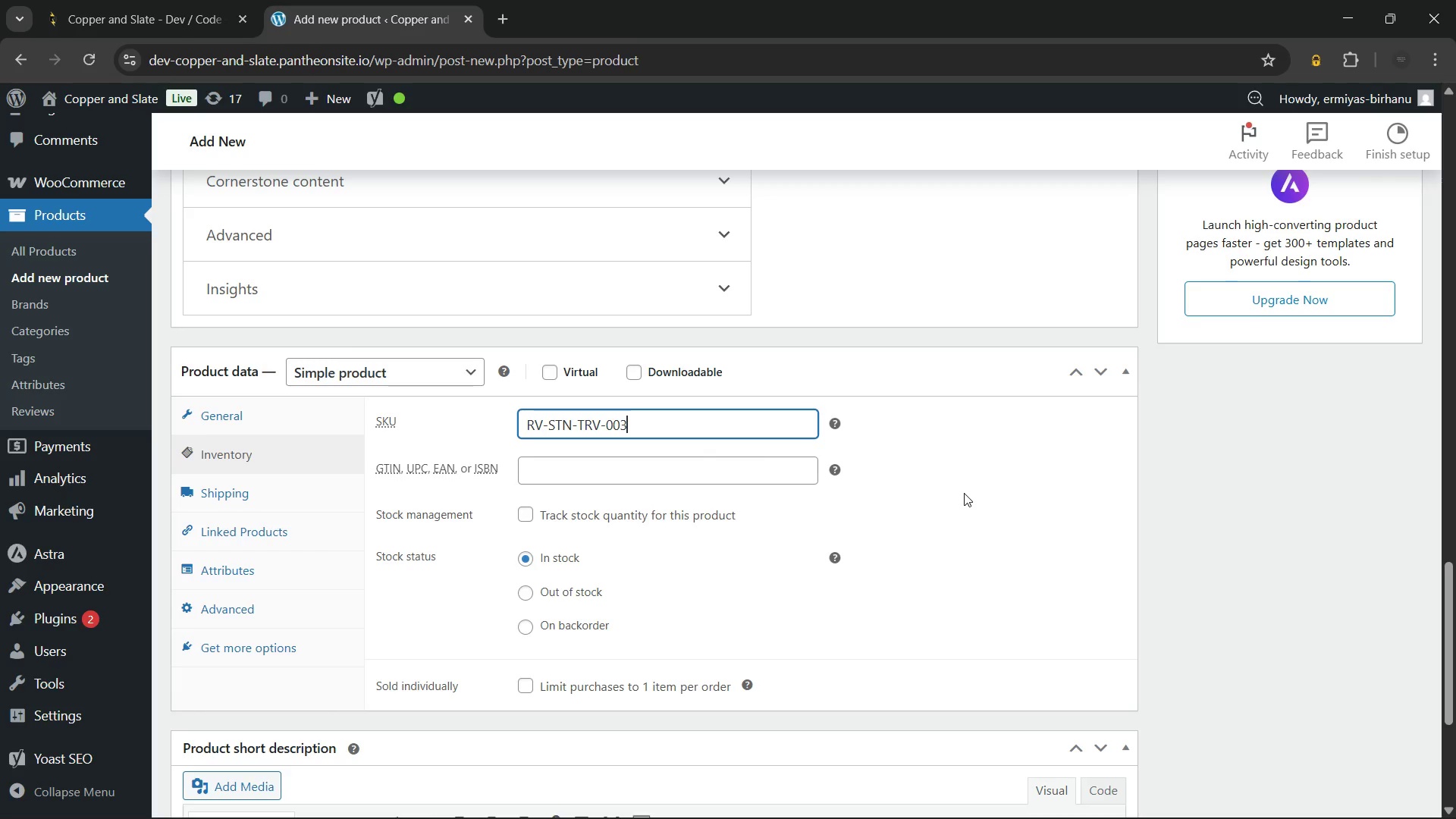 
left_click([964, 493])
 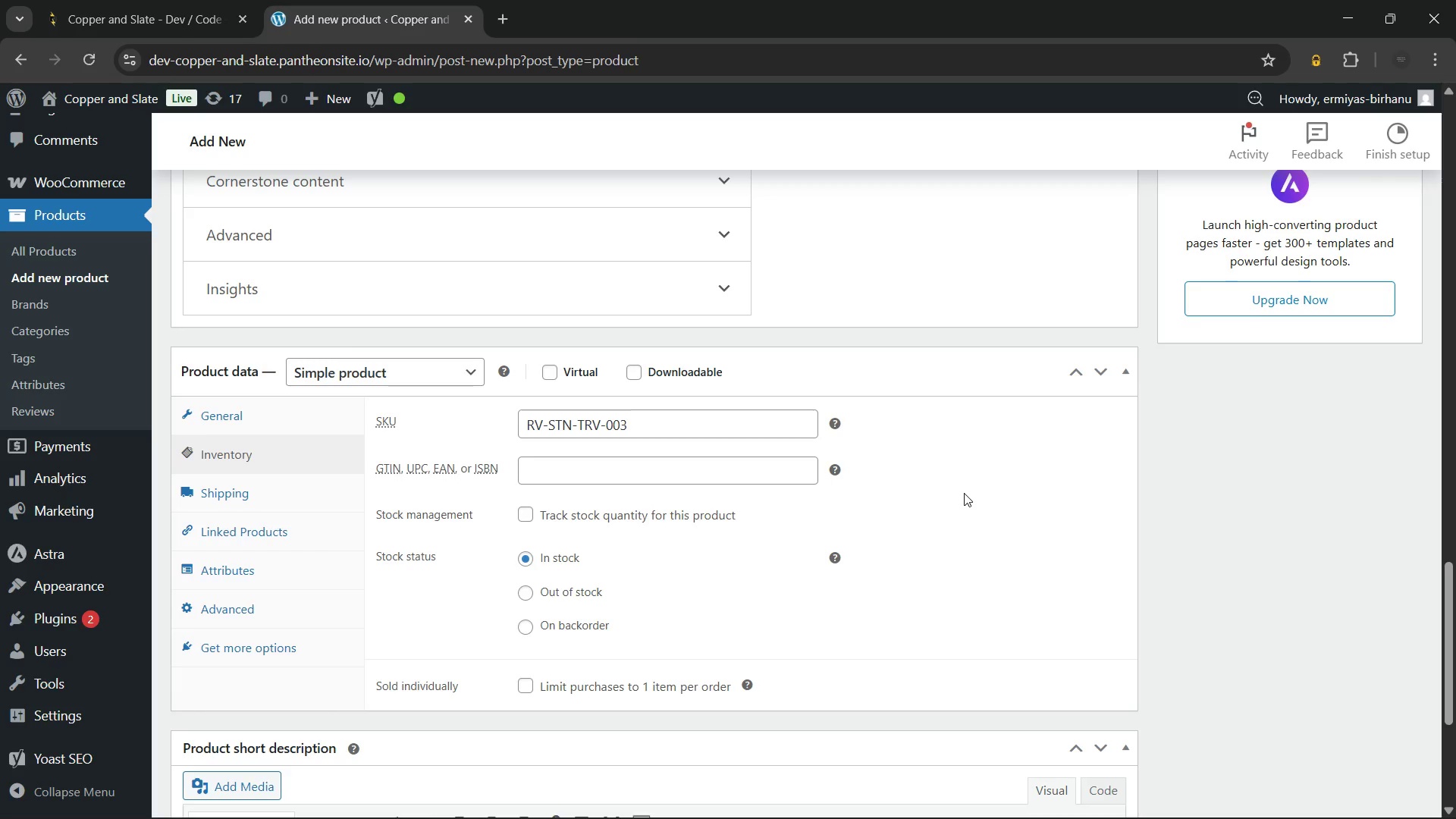 
wait(12.69)
 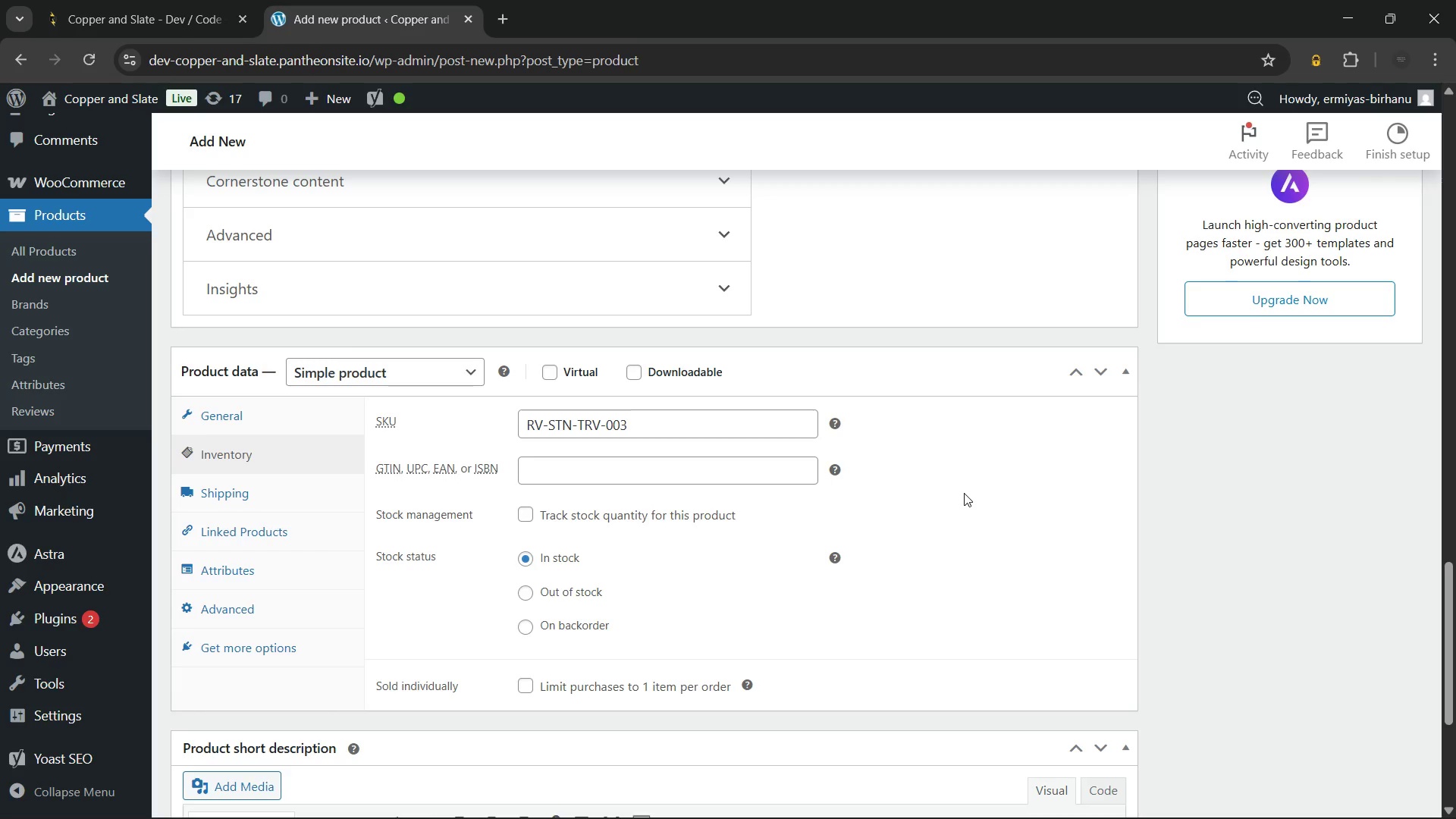 
left_click([526, 510])
 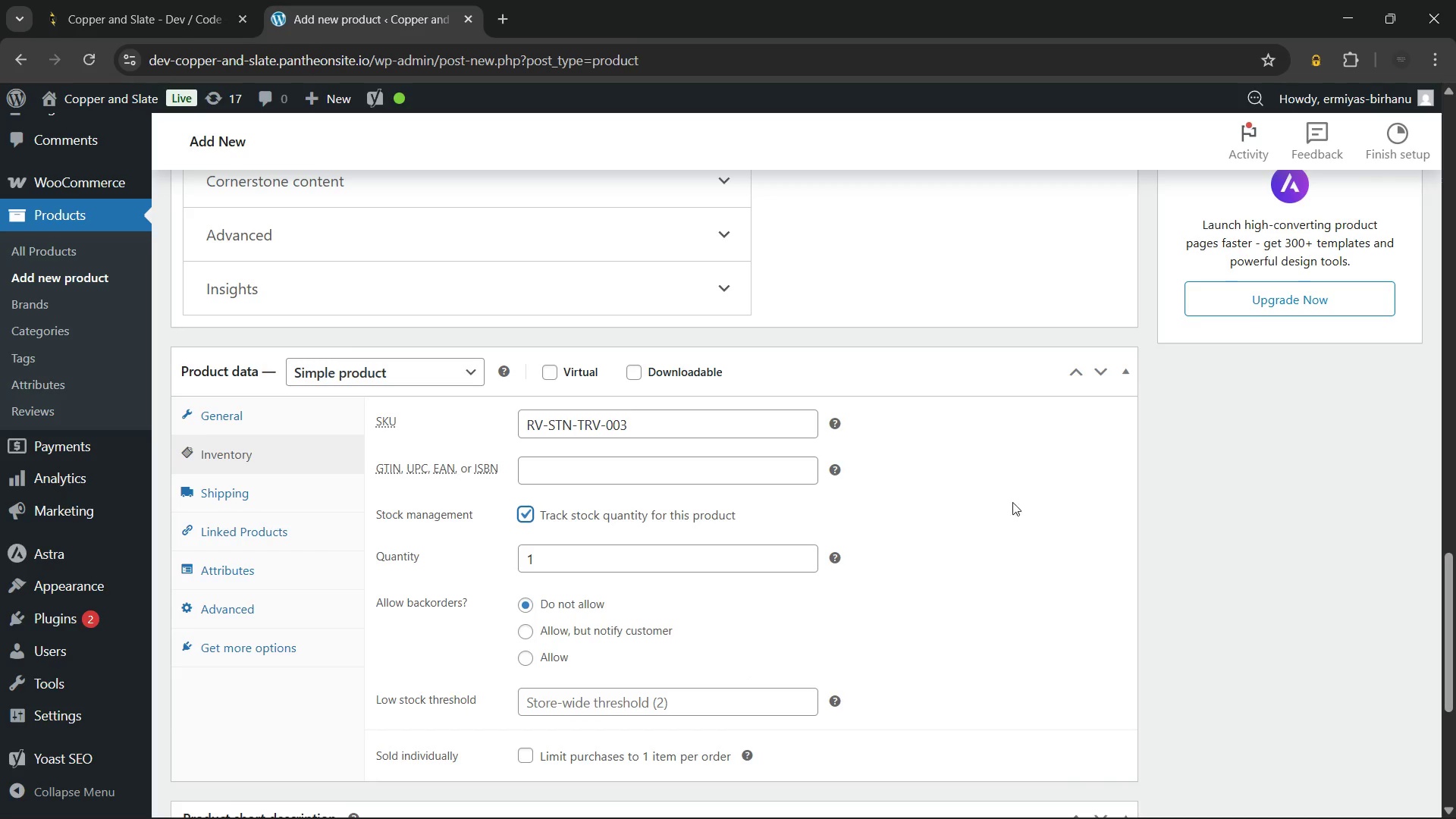 
left_click([1026, 500])
 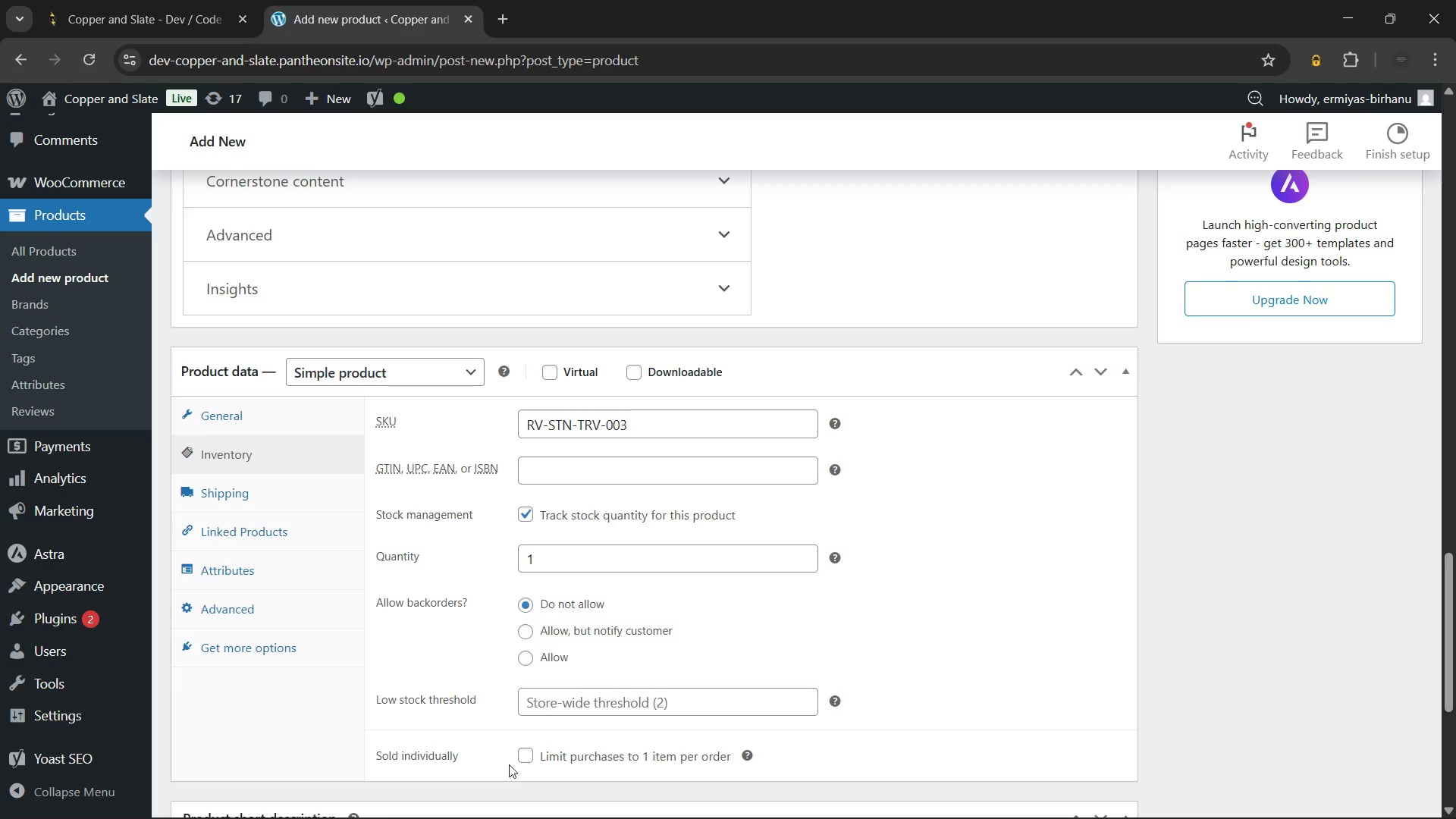 
left_click([522, 755])
 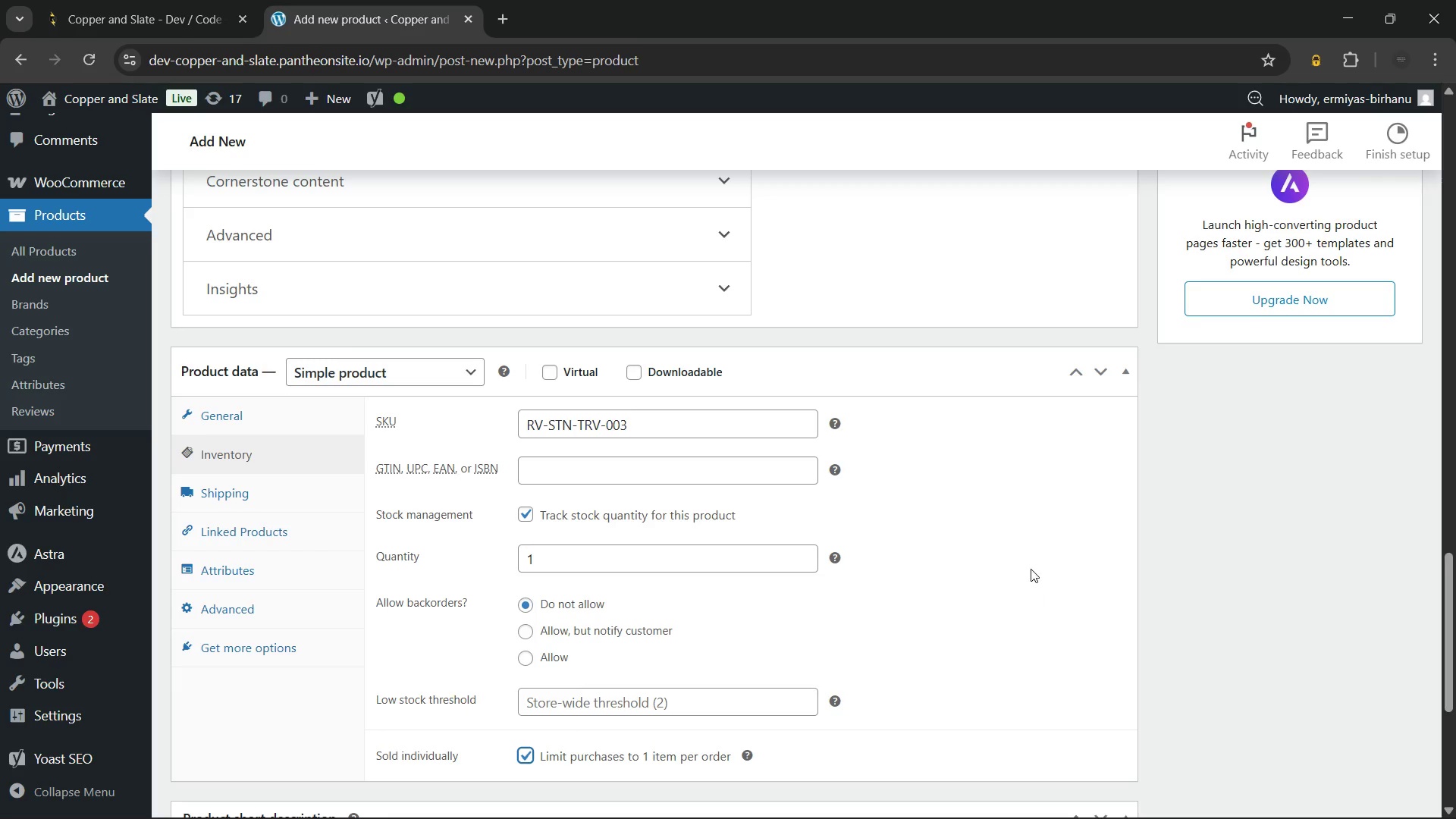 
left_click([1031, 563])
 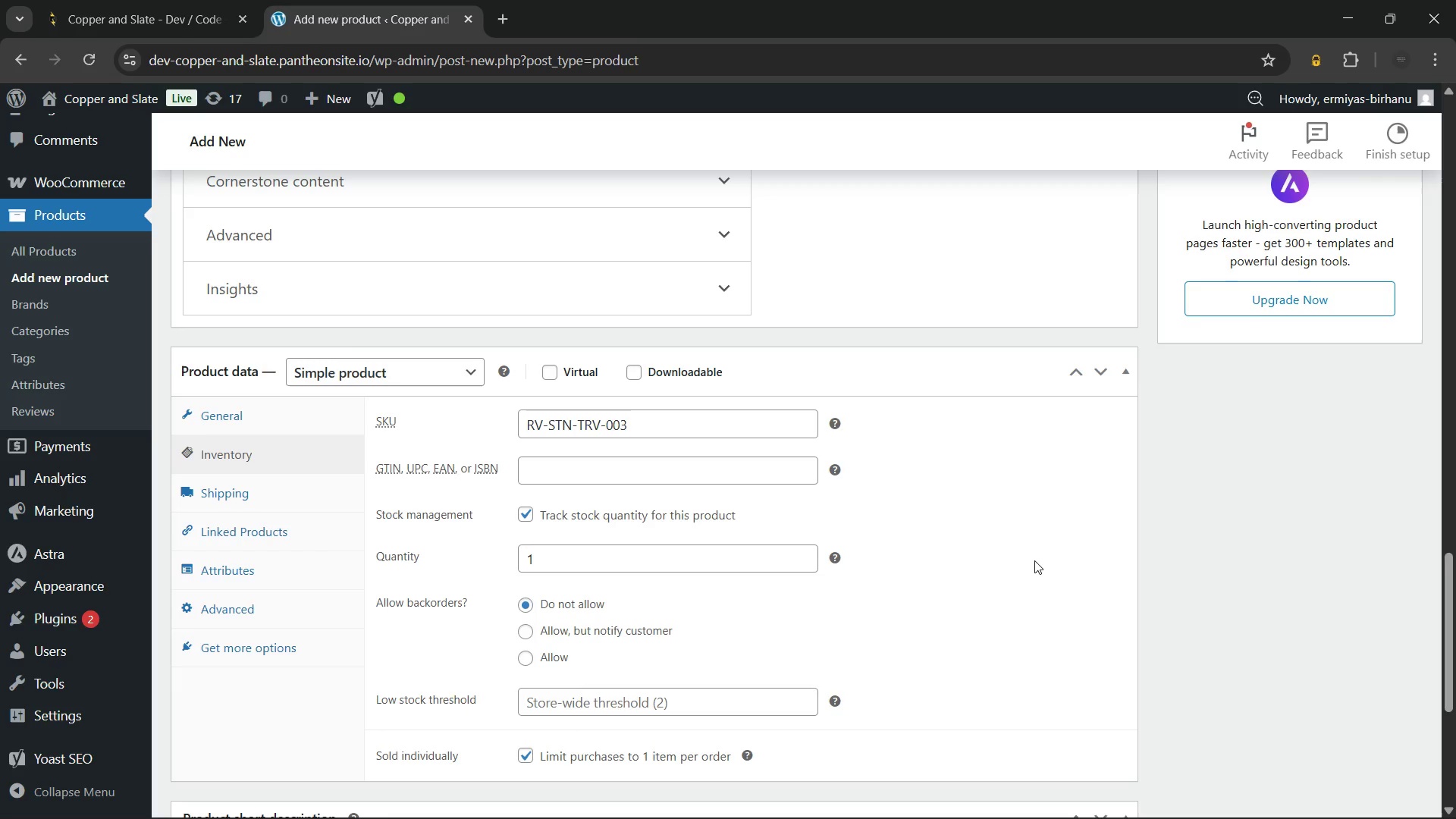 
wait(17.98)
 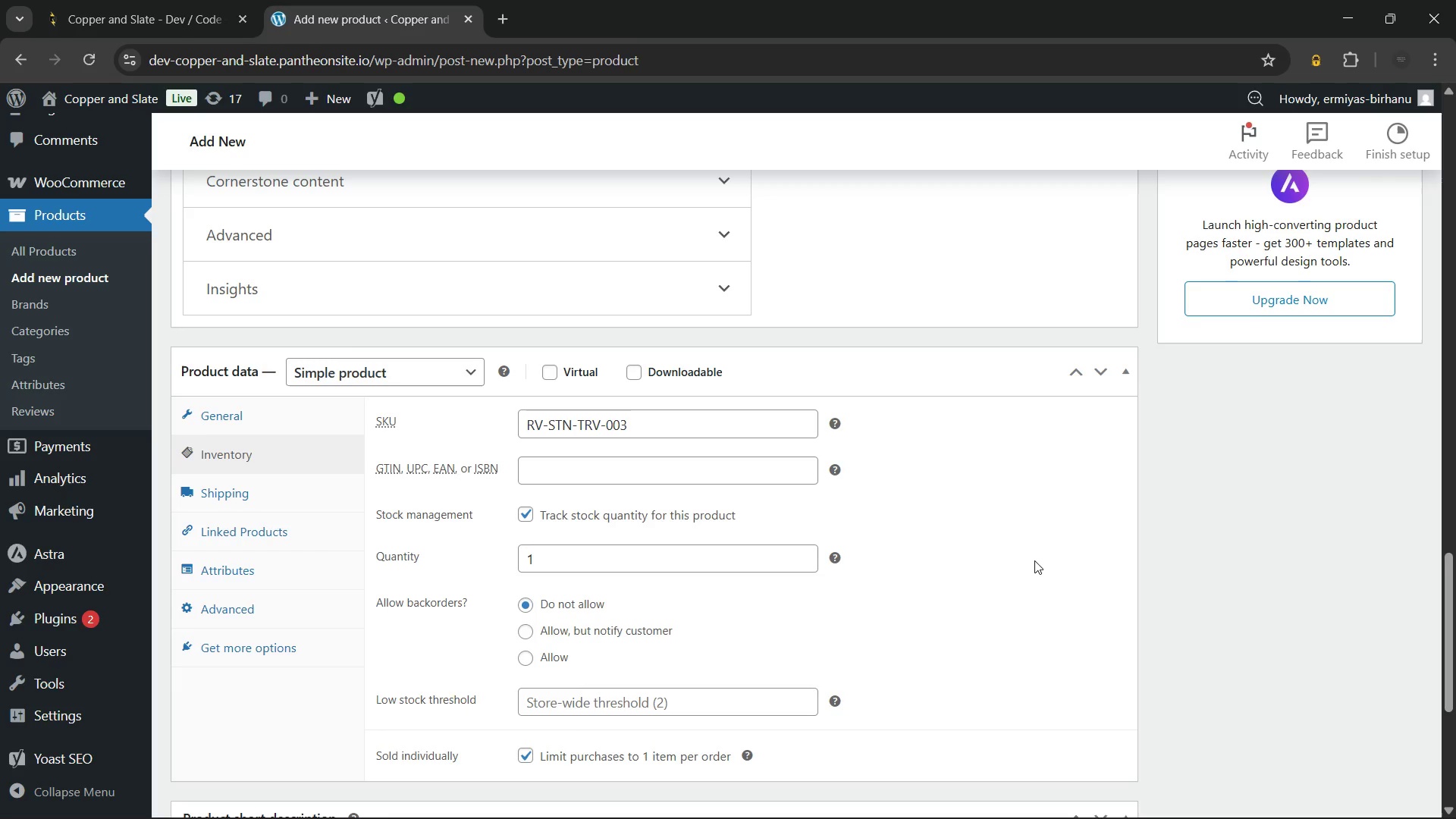 
left_click([284, 491])
 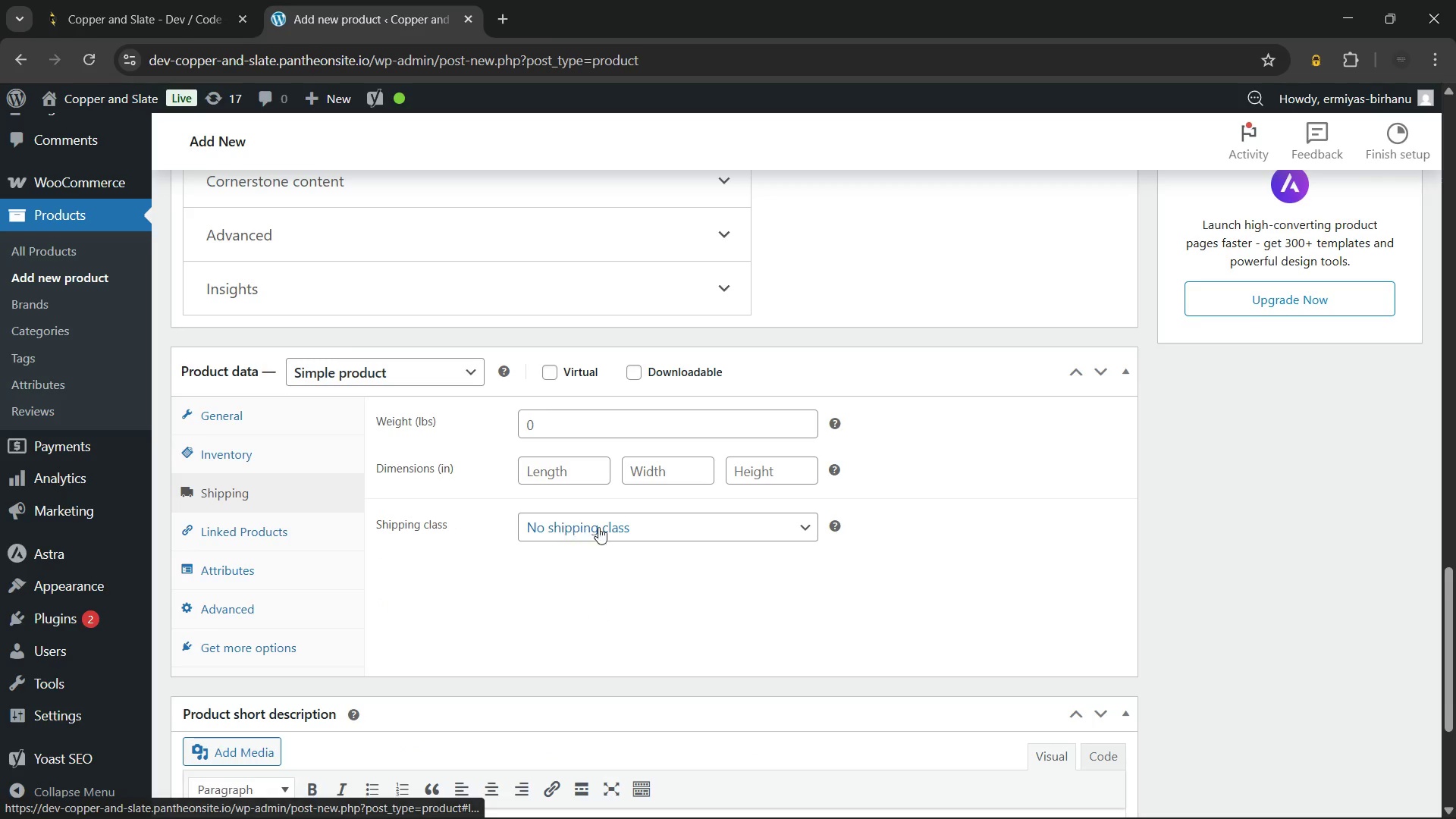 
left_click([605, 527])
 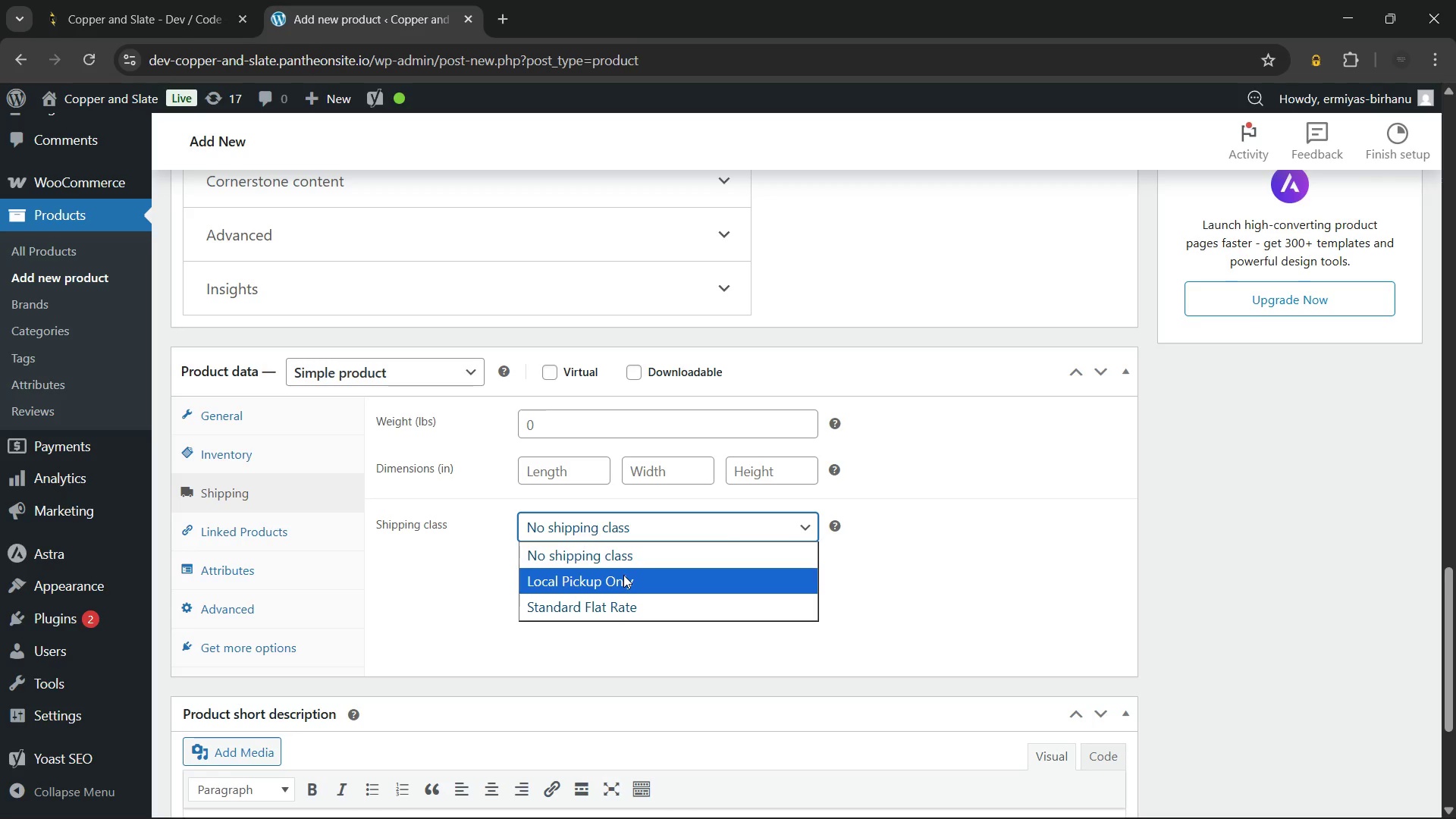 
left_click([623, 575])
 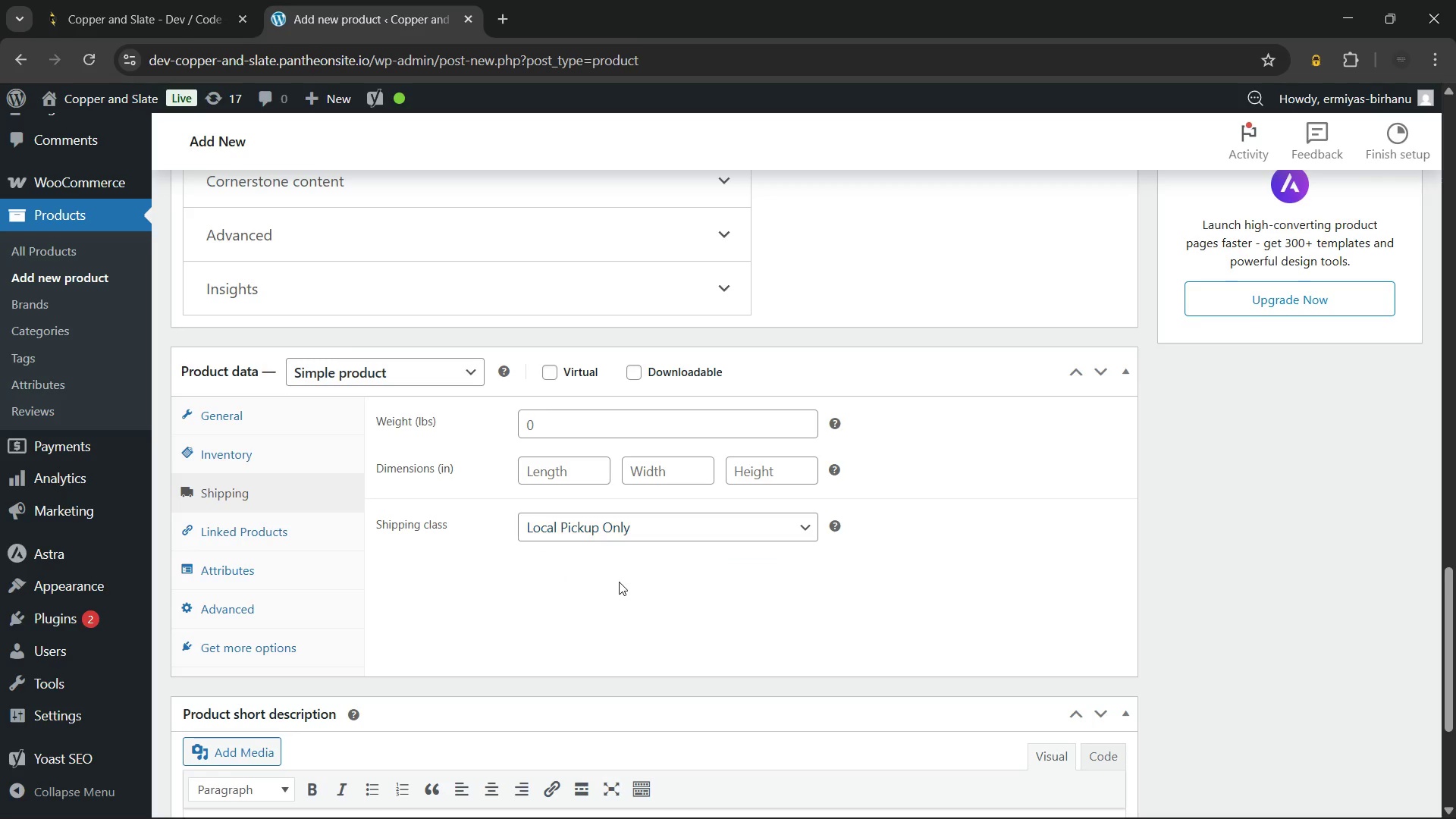 
left_click([619, 582])
 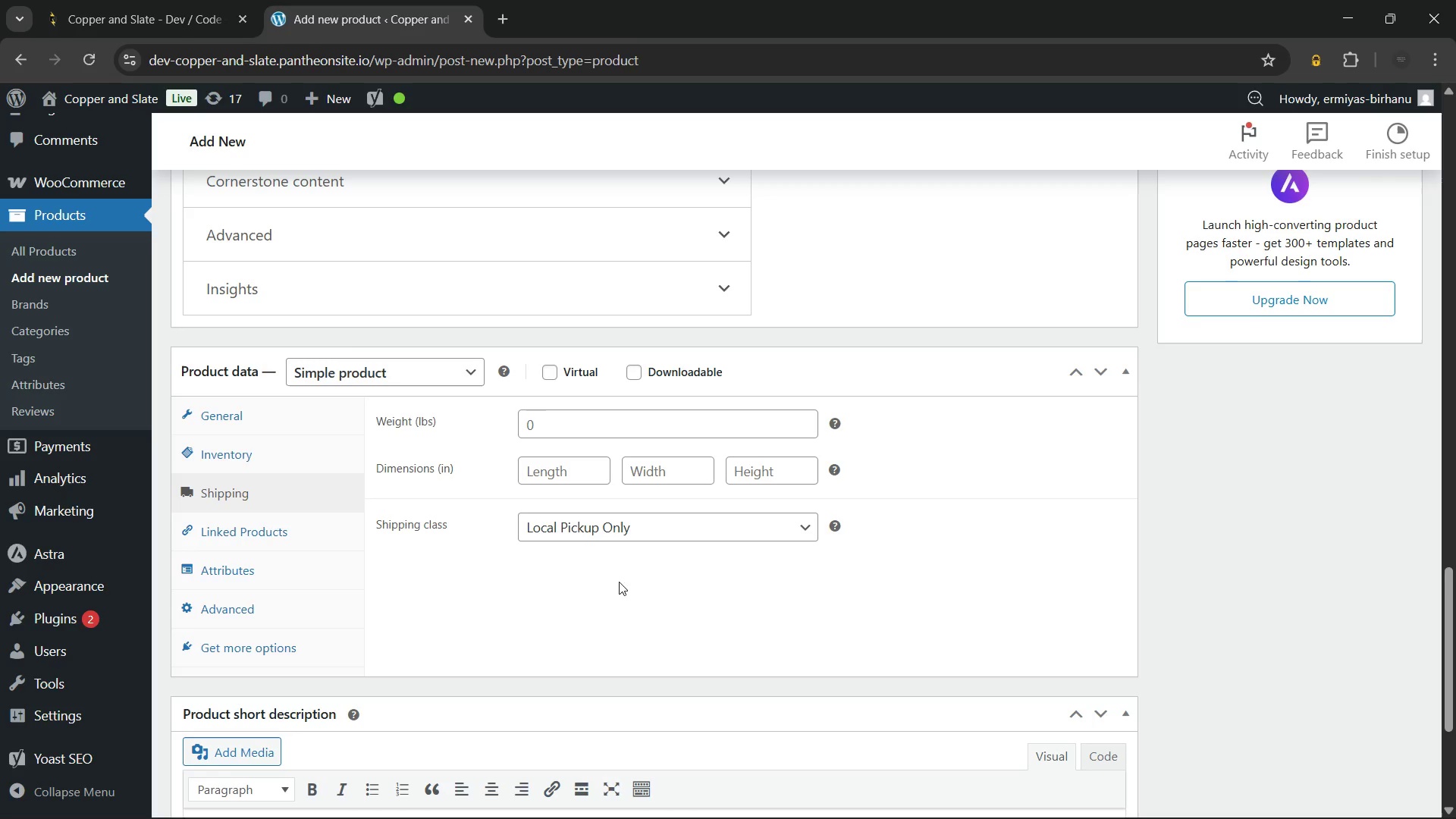 
left_click([259, 566])
 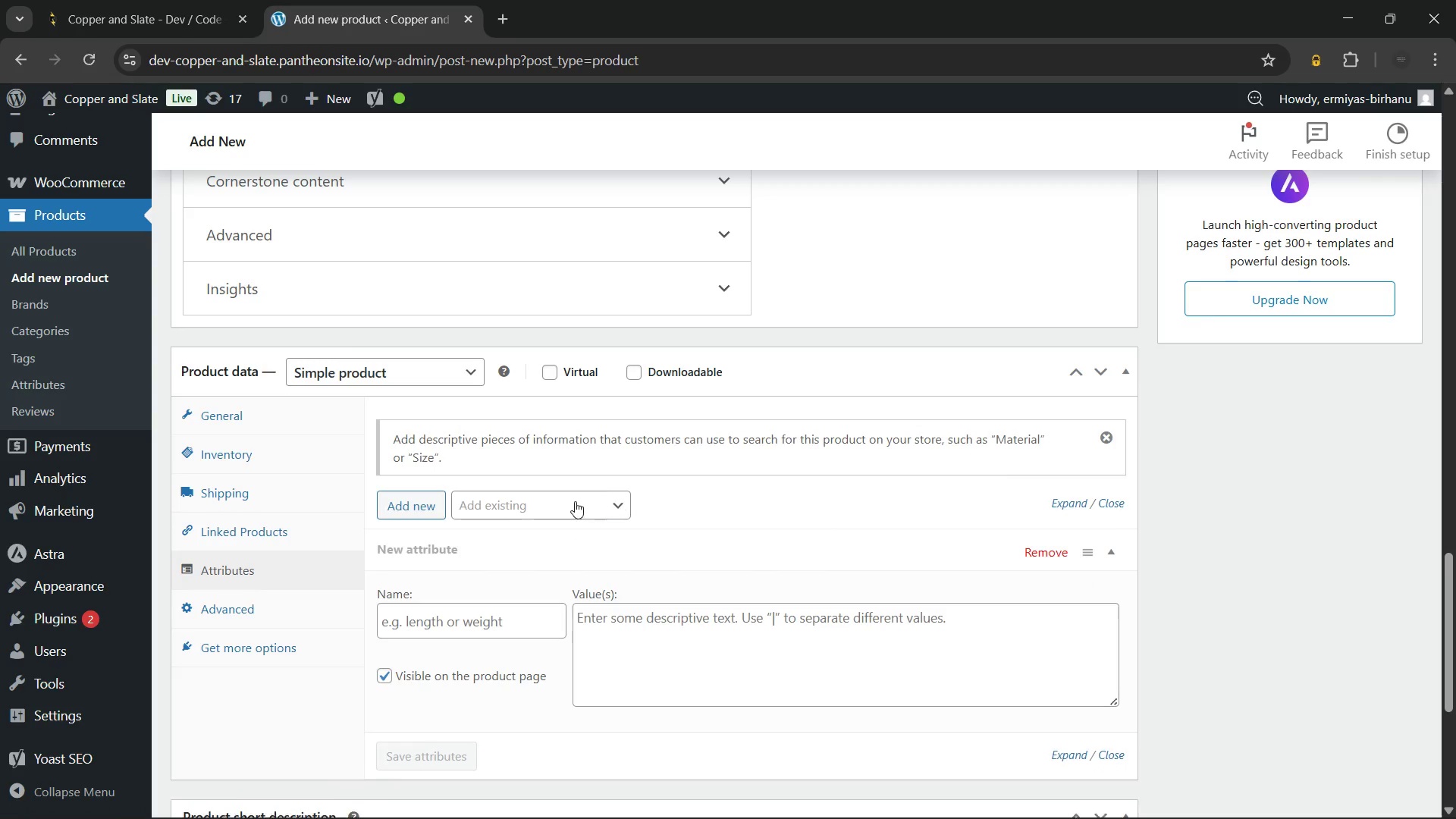 
left_click([575, 501])
 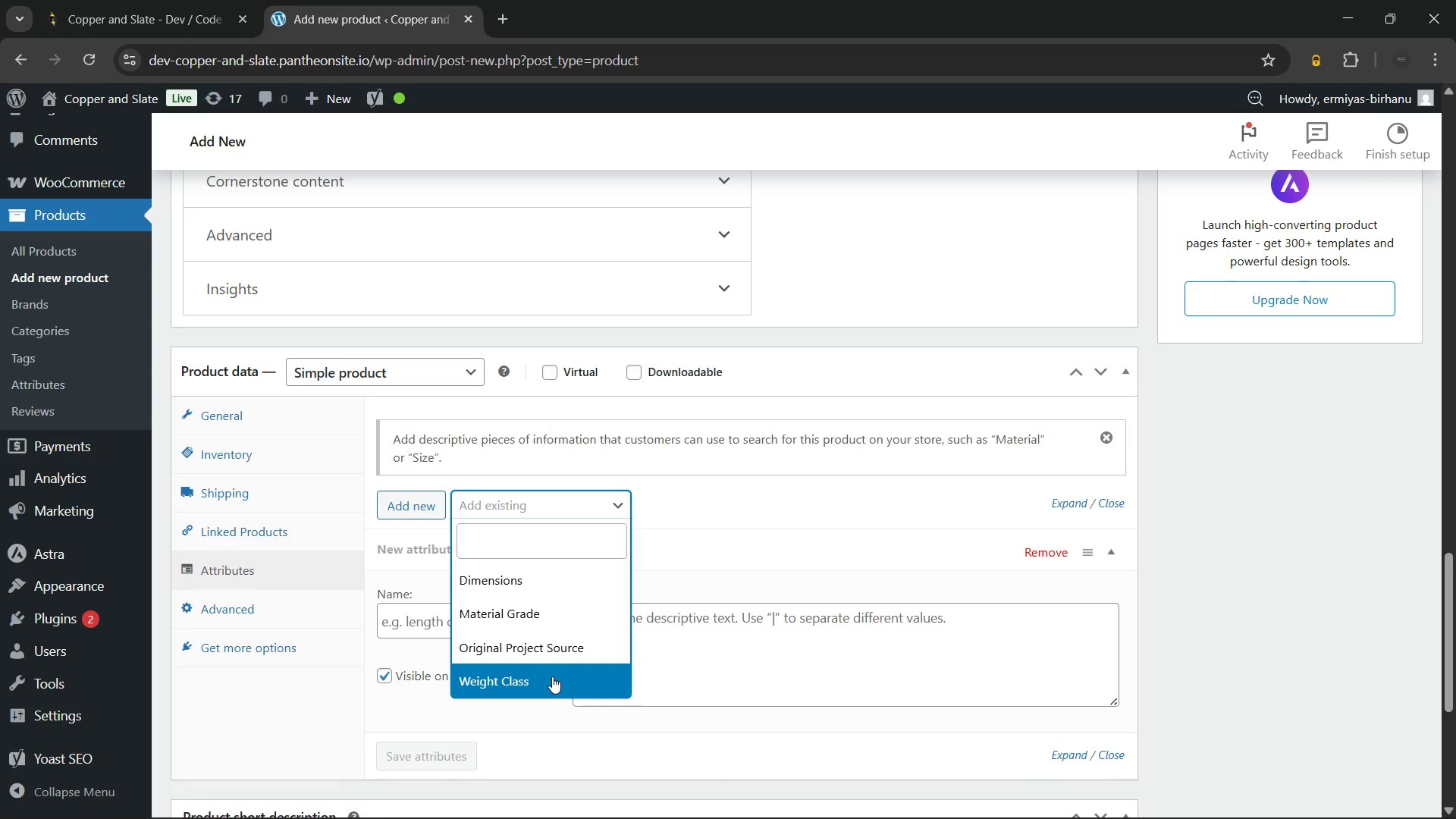 
wait(7.3)
 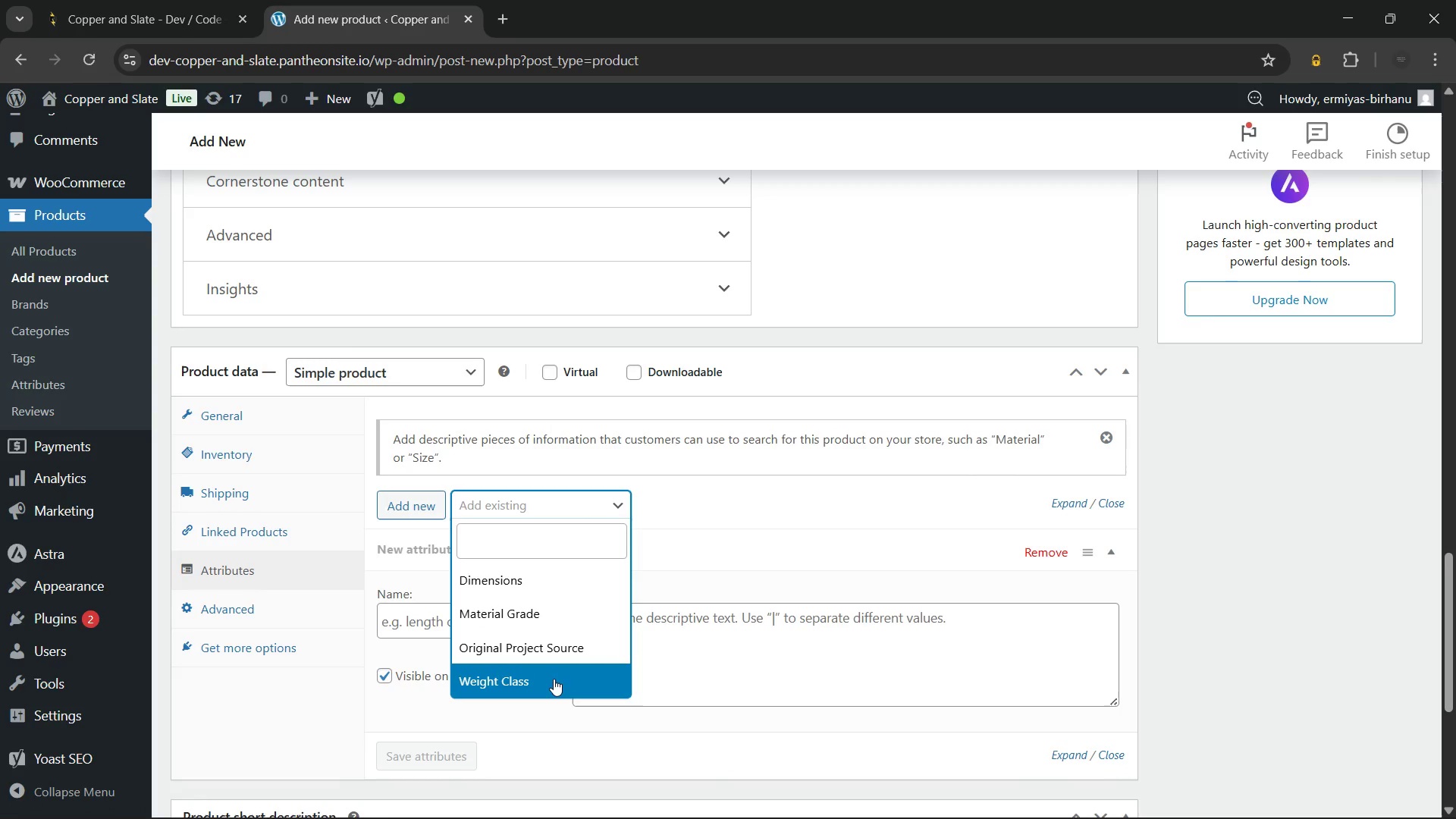 
left_click([552, 643])
 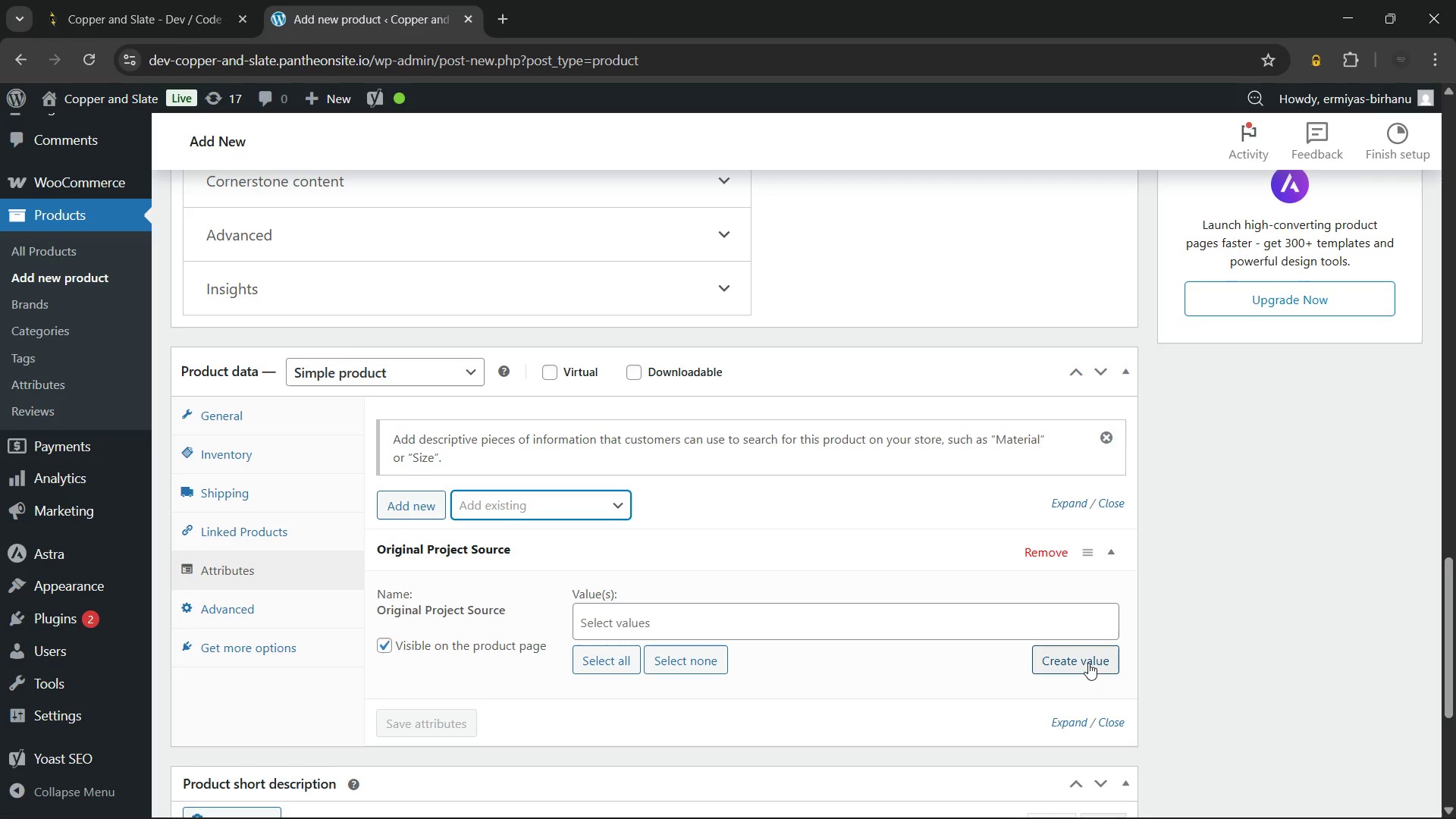 
wait(15.19)
 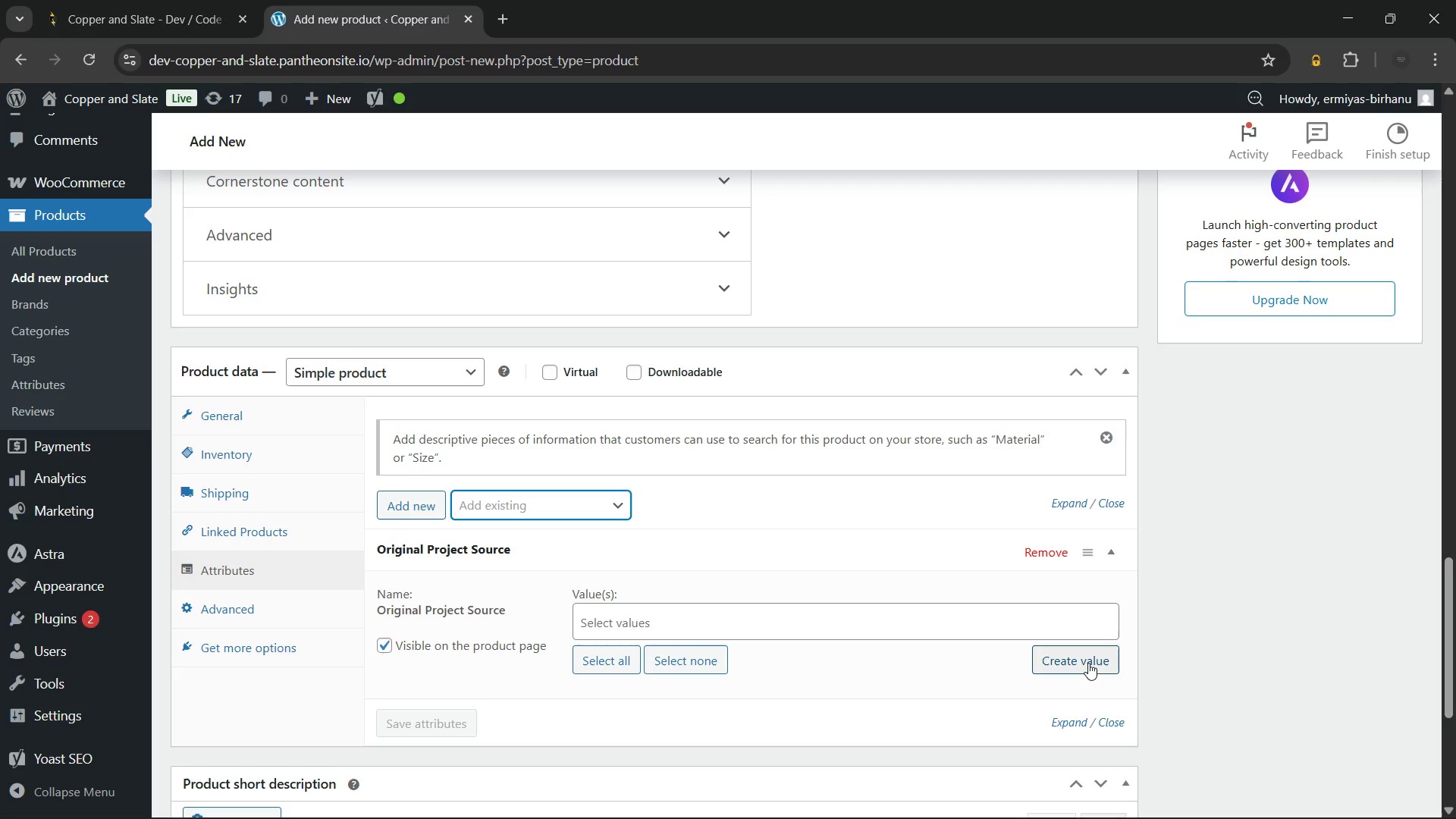 
left_click([1065, 660])
 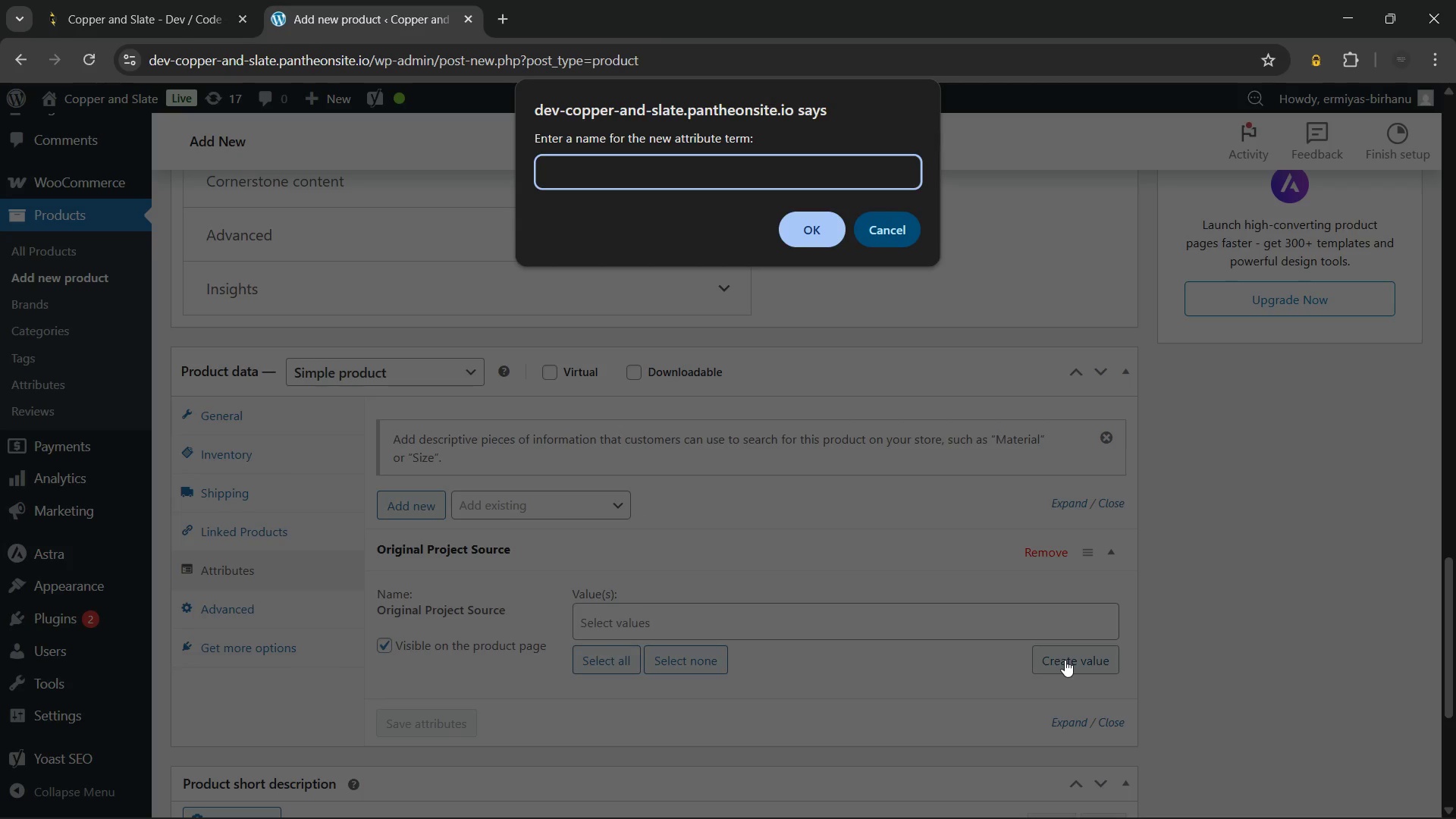 
type(lAKEVIEWLakeview Estate)
 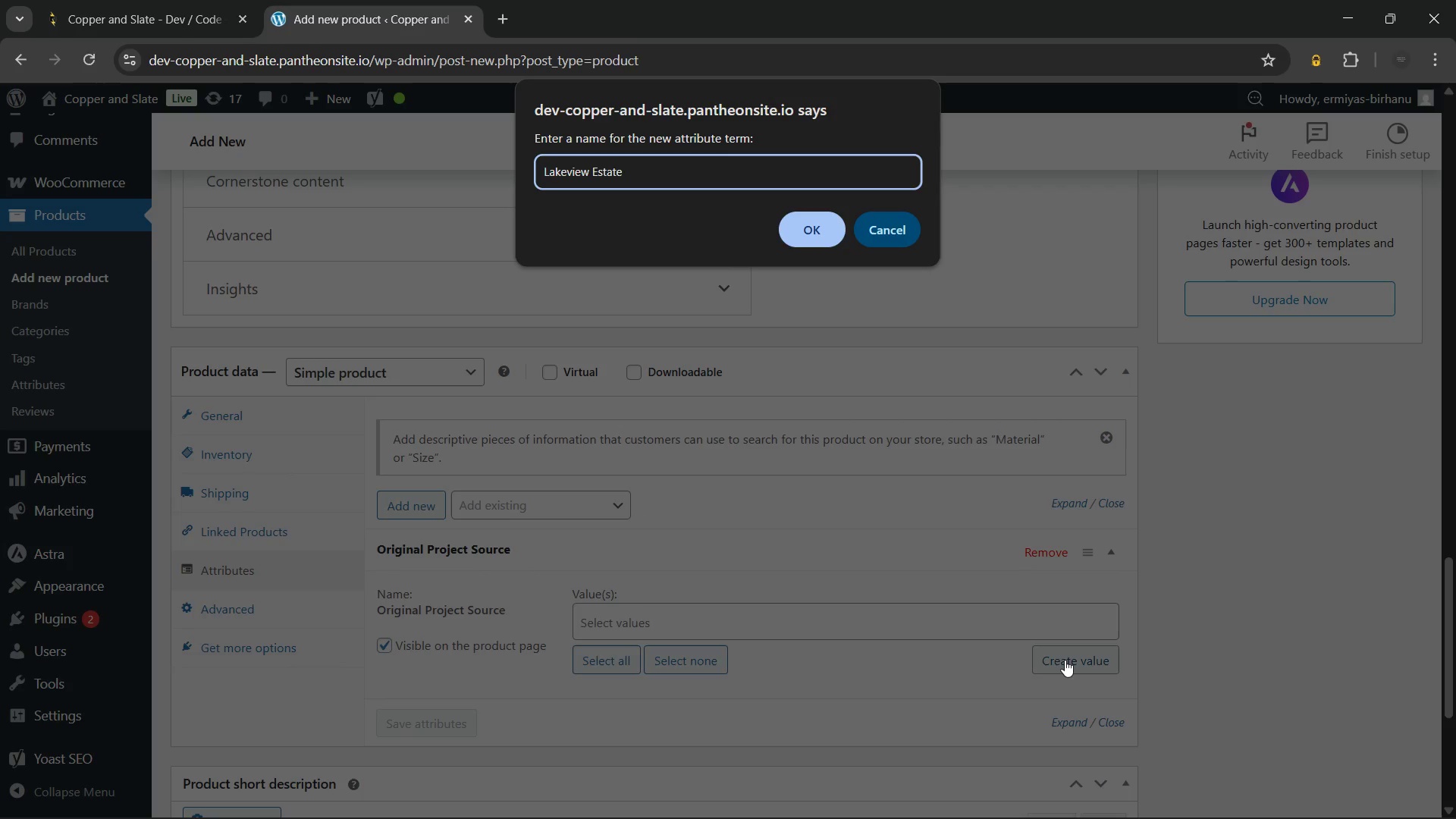 
hold_key(key=Backspace, duration=0.78)
 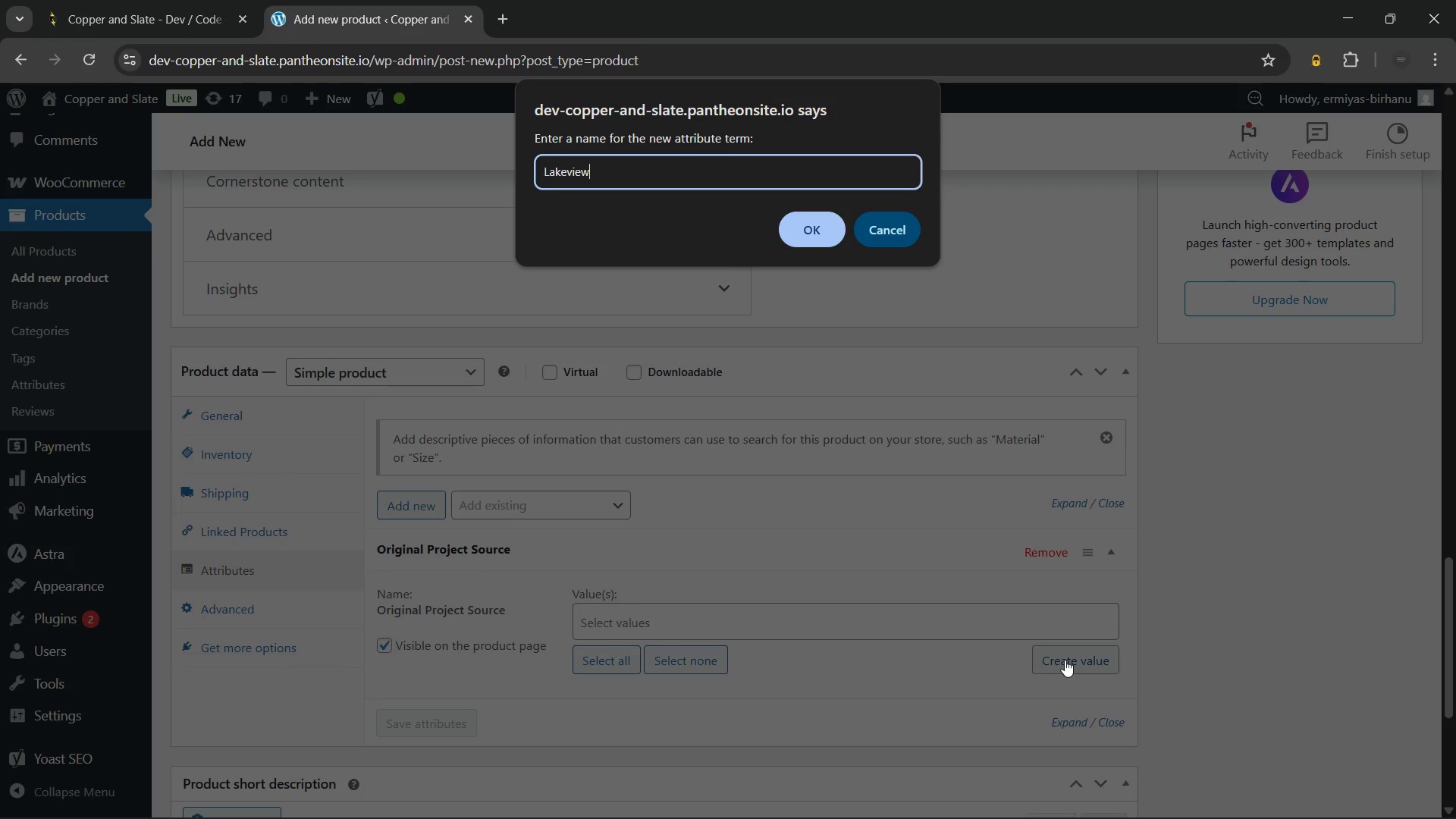 
left_click([811, 222])
 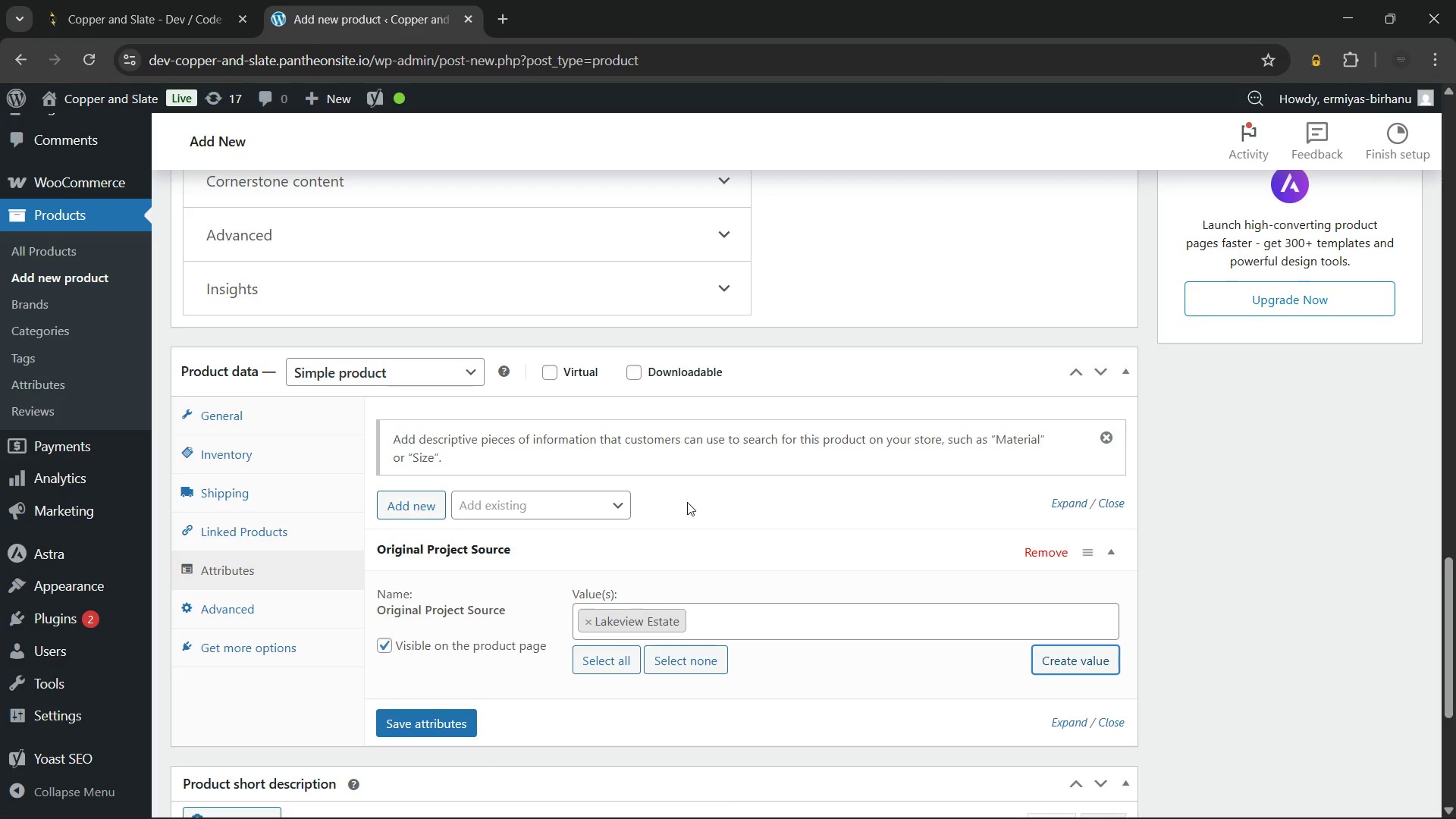 
left_click([581, 504])
 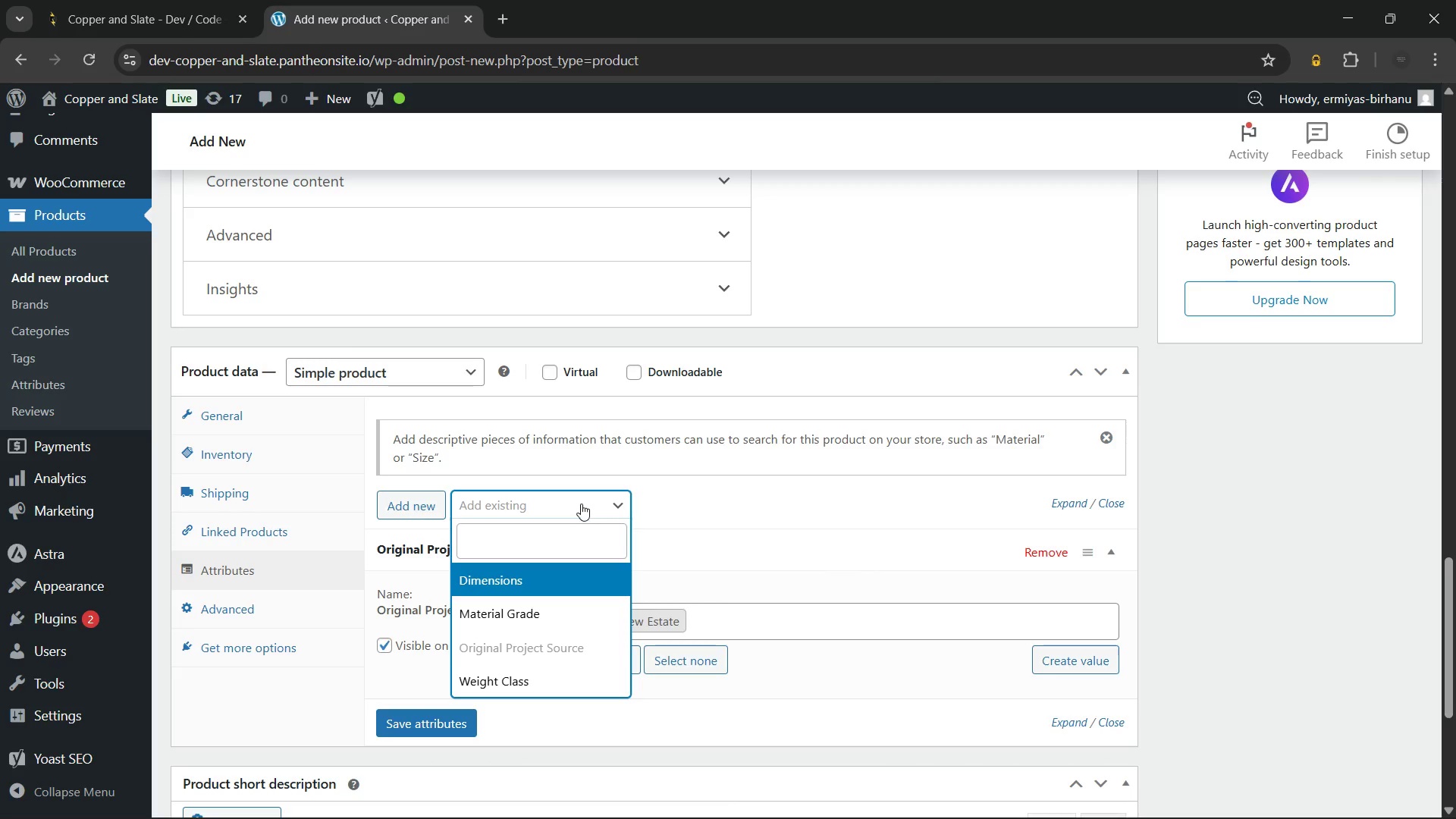 
left_click([546, 610])
 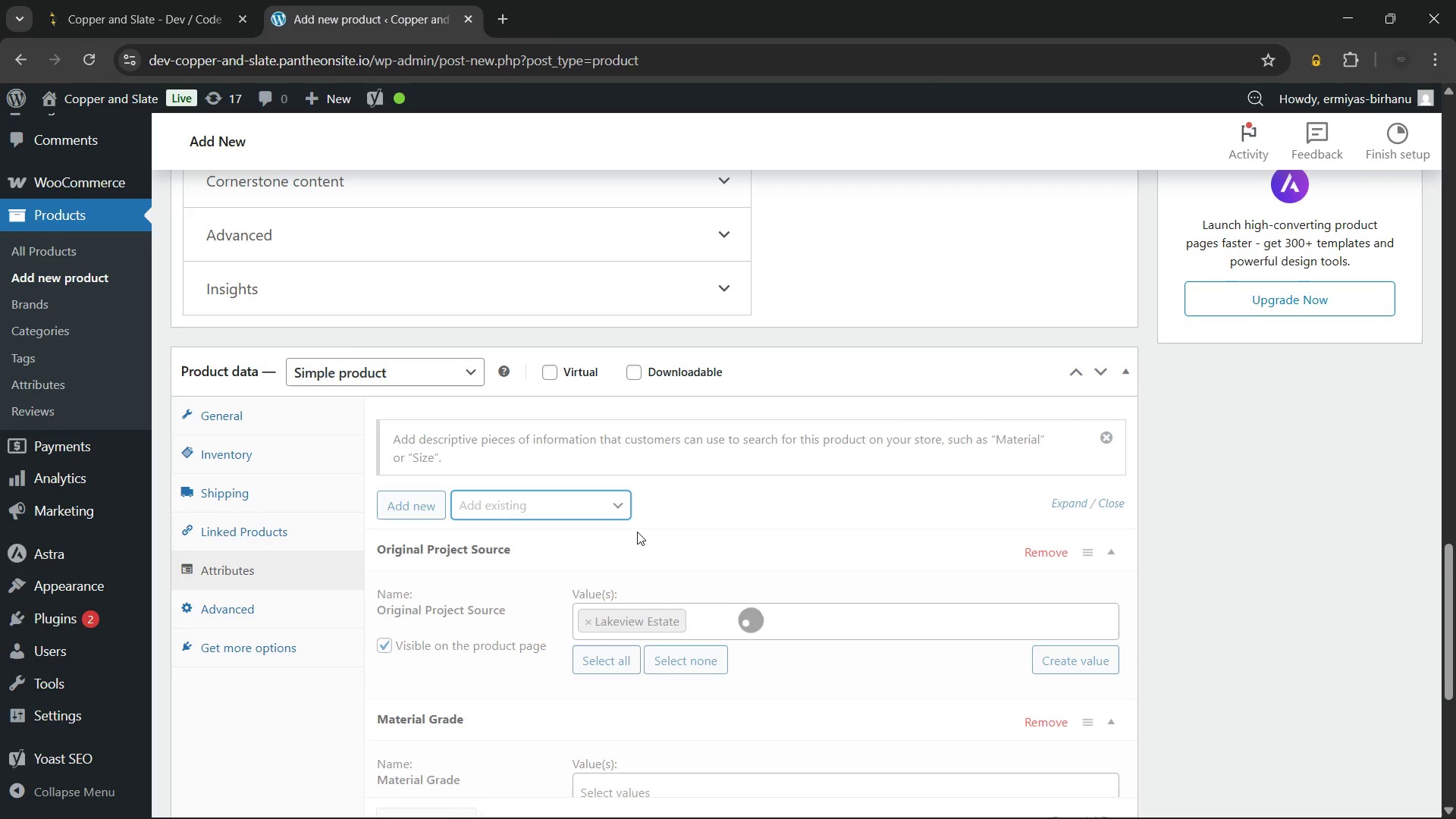 
scroll: coordinate [637, 532], scroll_direction: down, amount: 2.0
 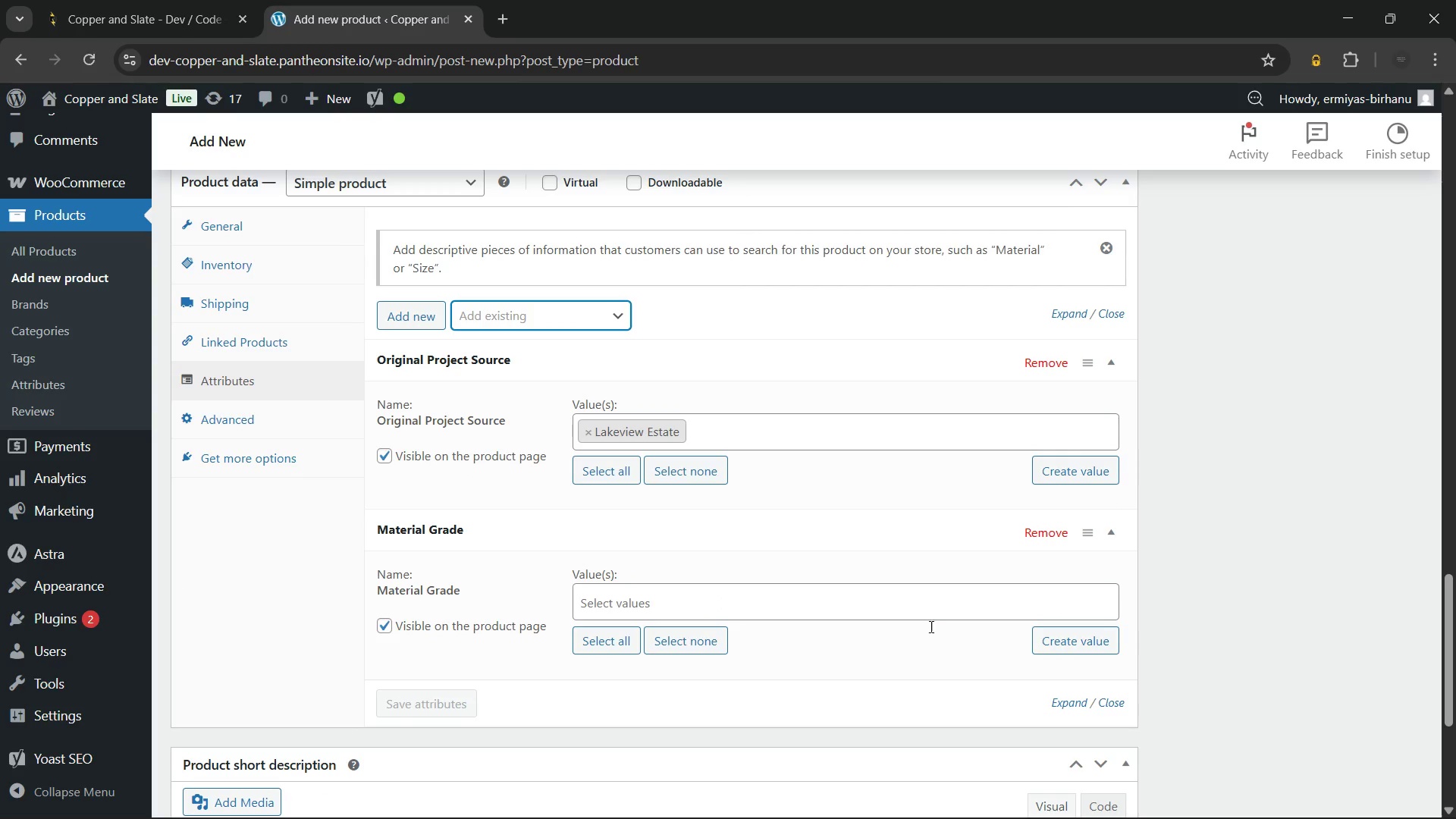 
left_click([1055, 639])
 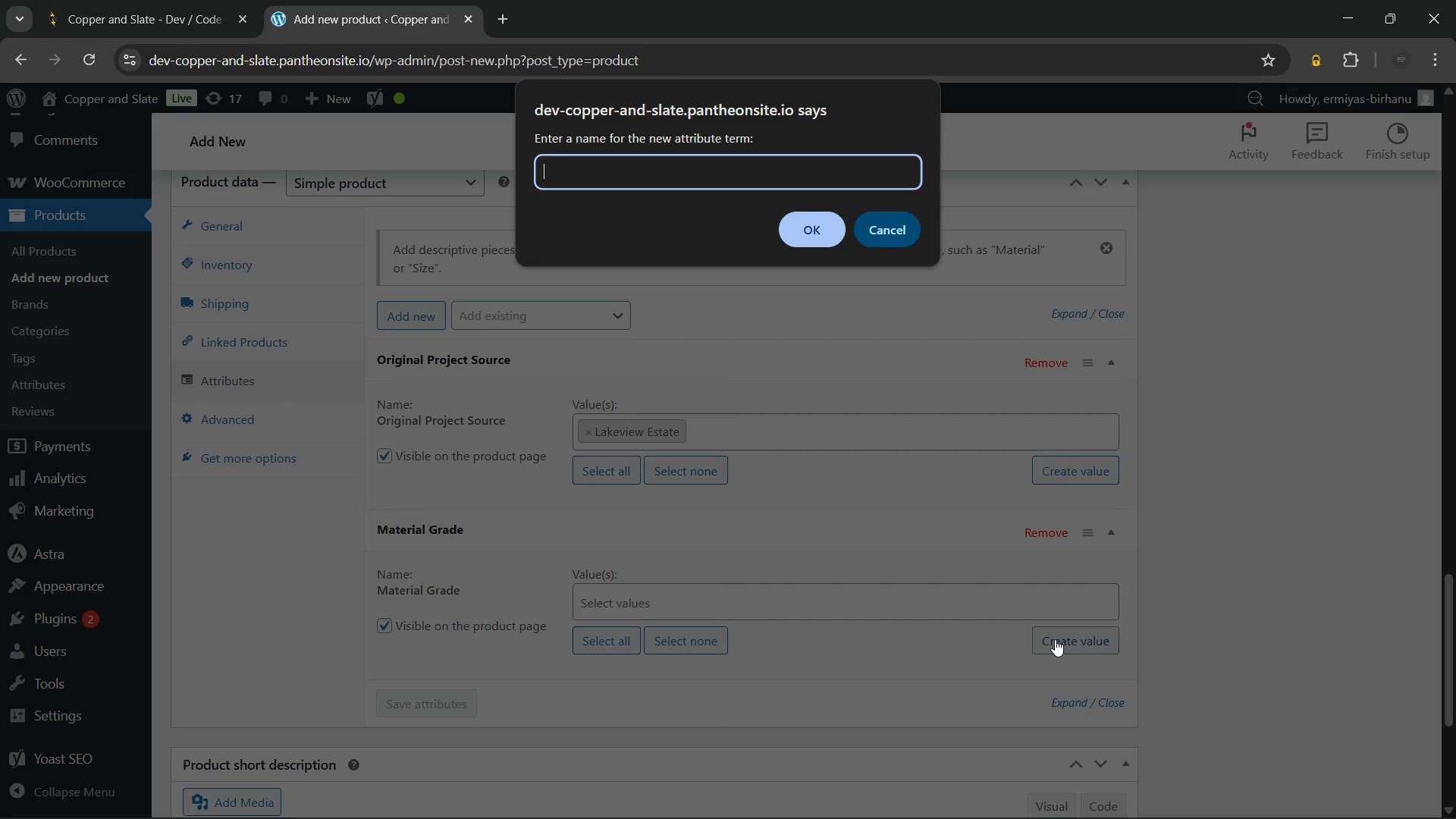 
type(Select Grade)
 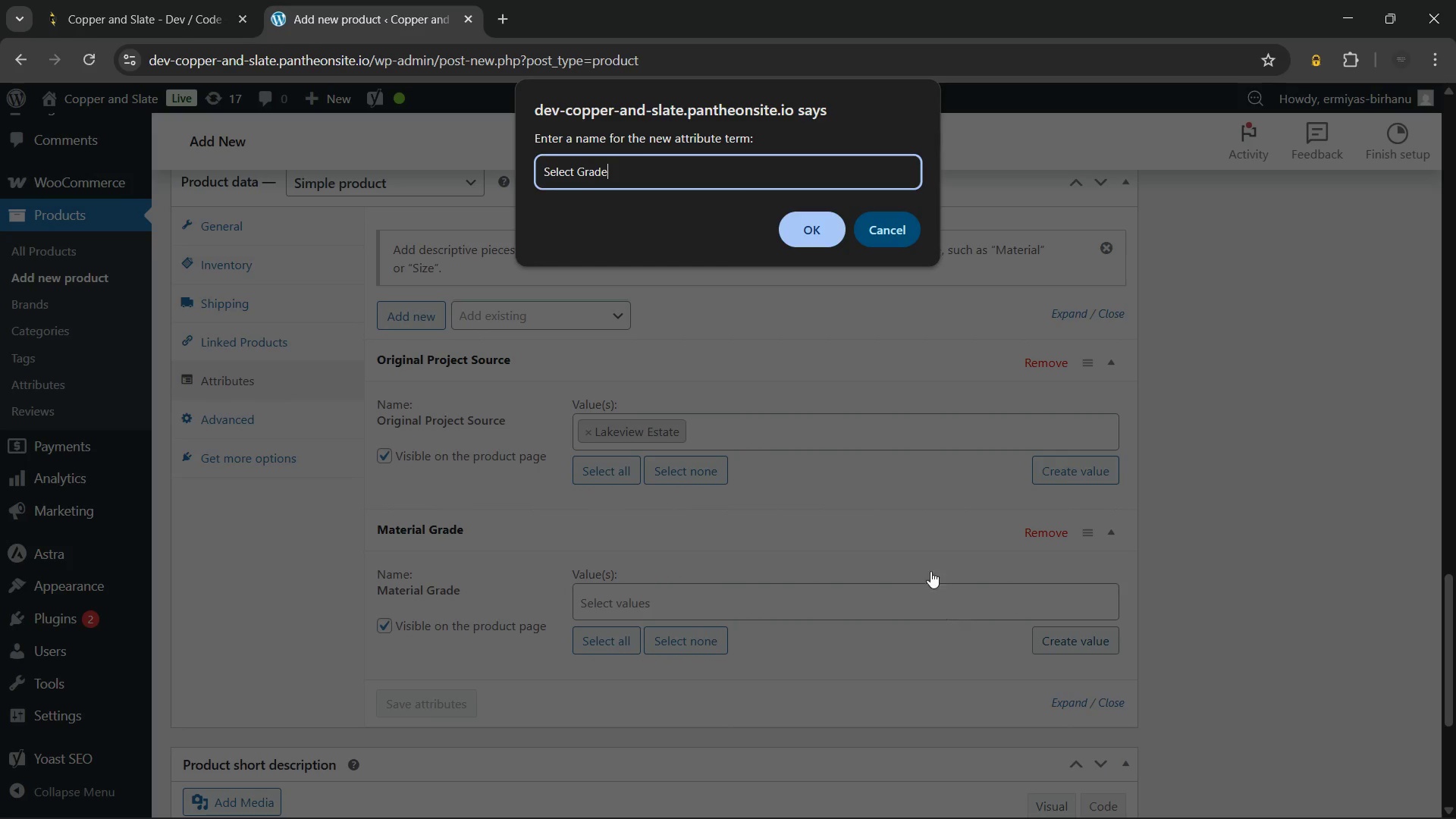 
wait(6.31)
 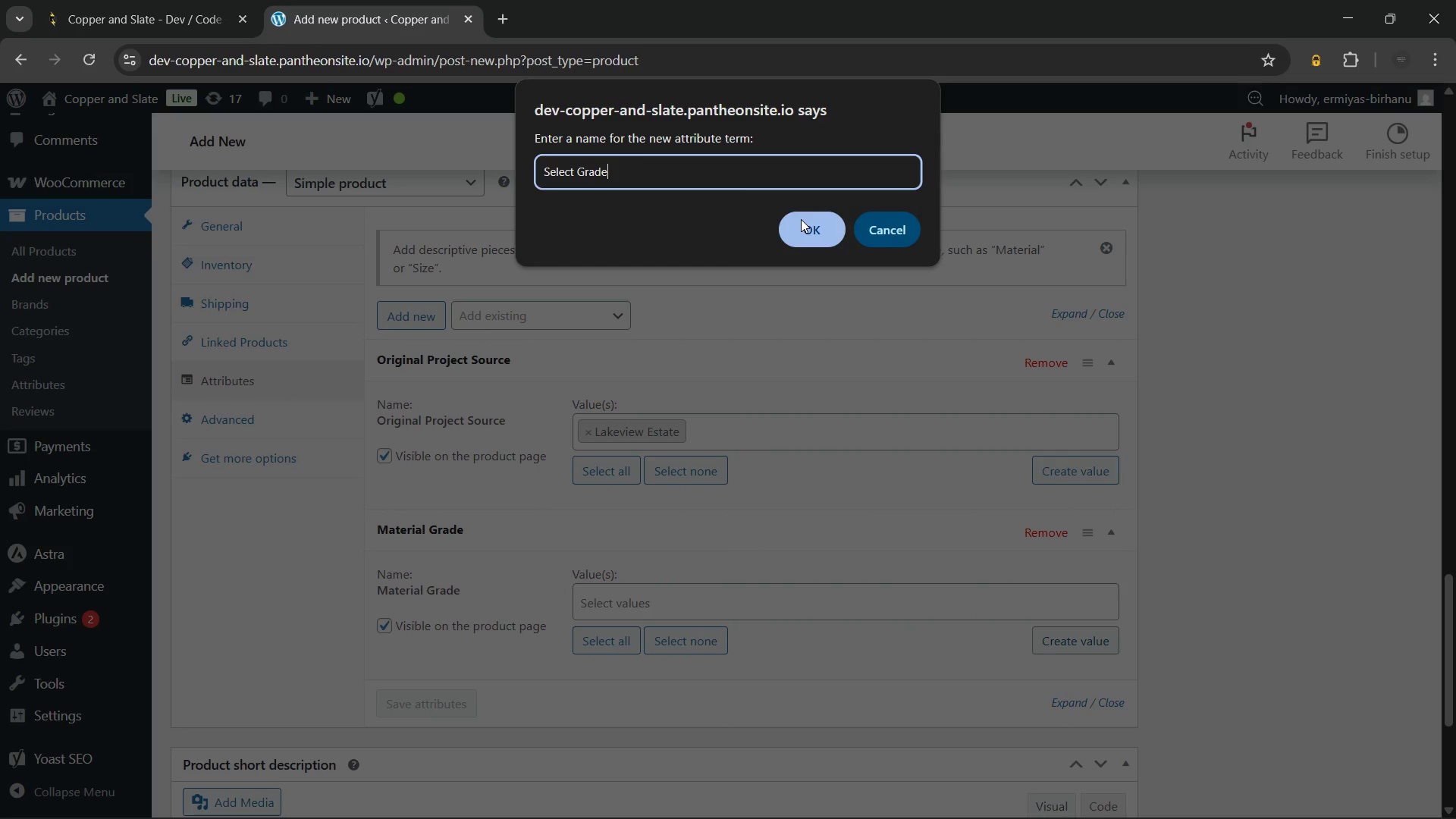 
left_click([875, 198])
 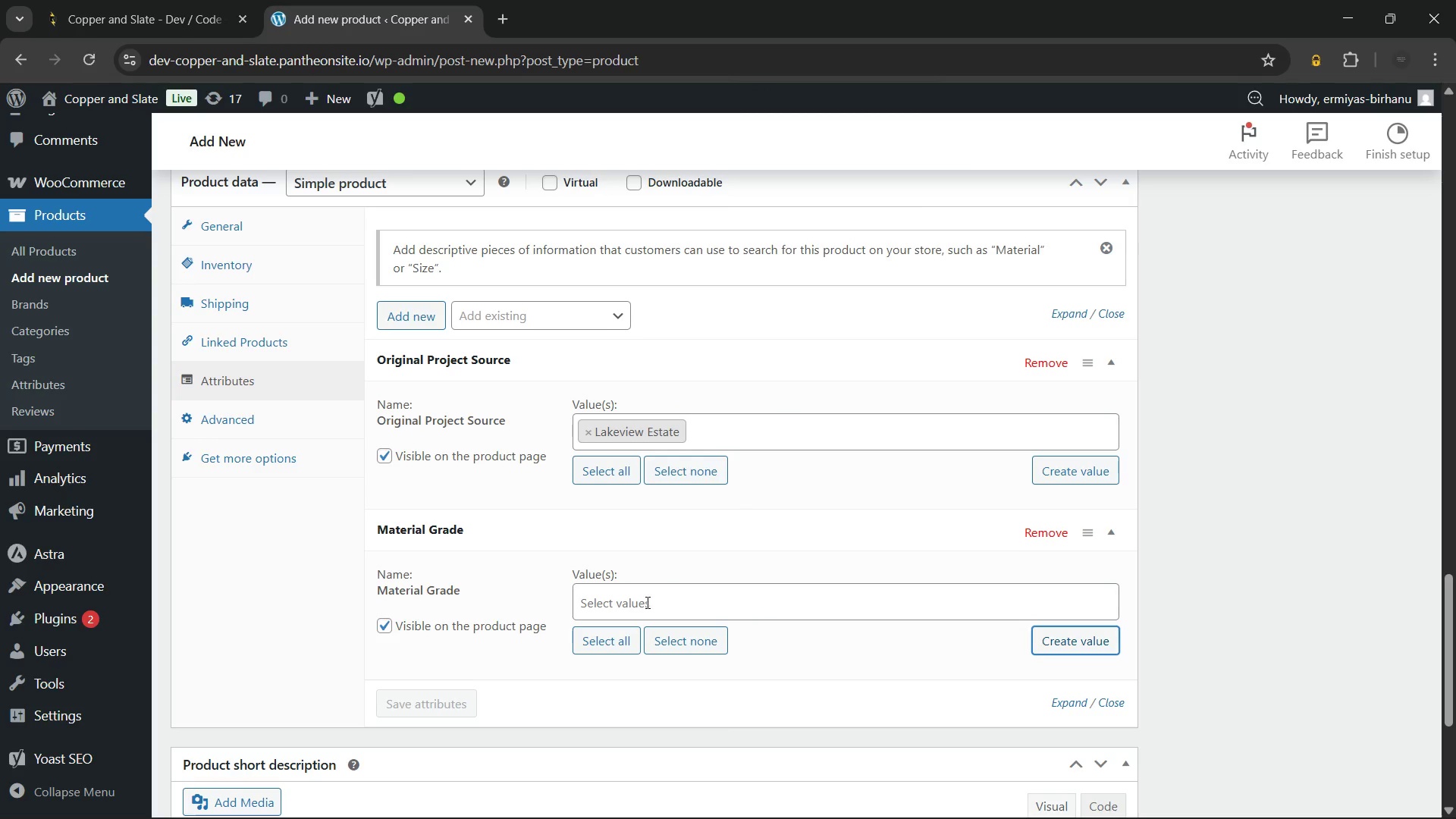 
left_click([645, 604])
 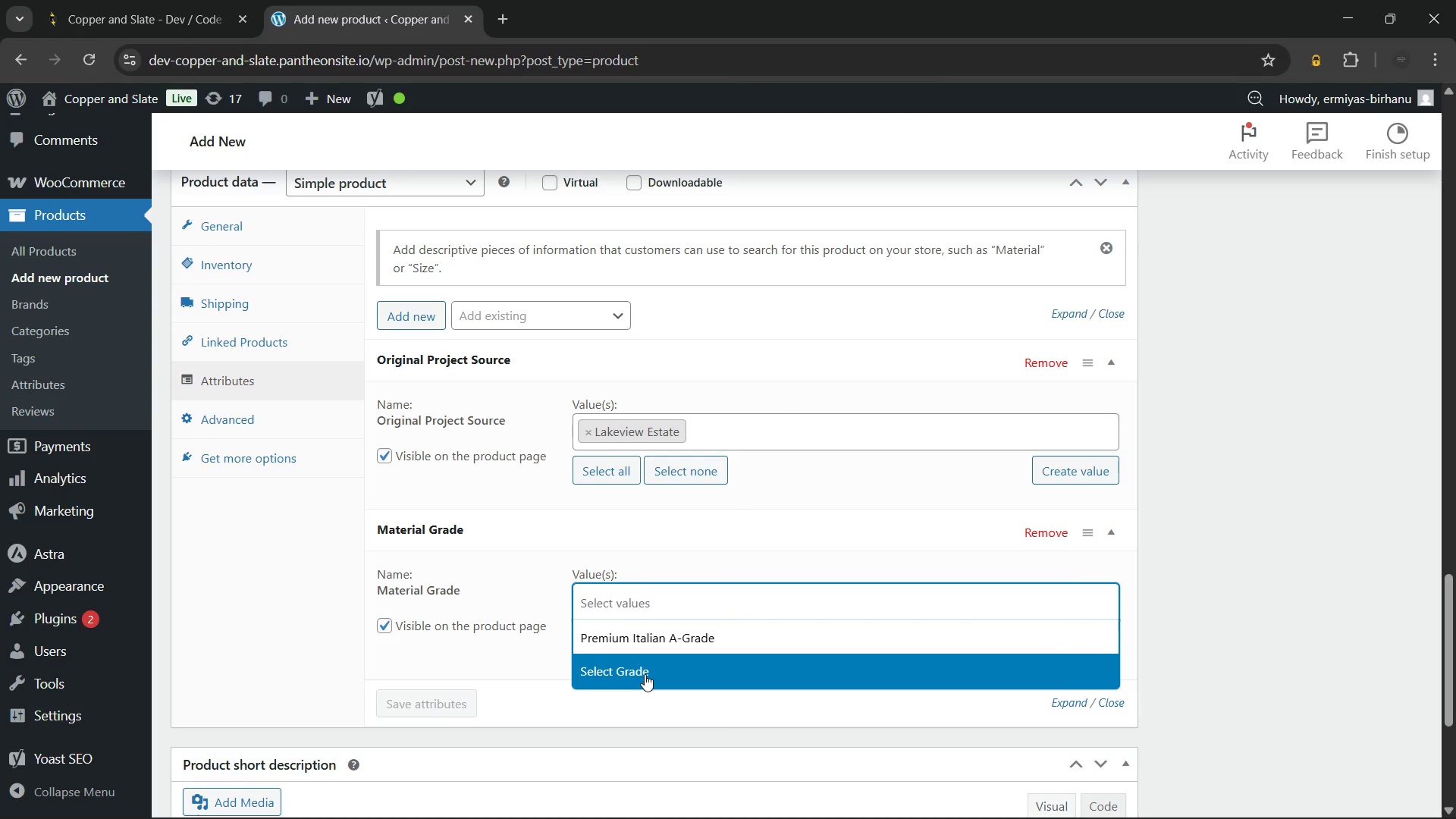 
left_click([645, 674])
 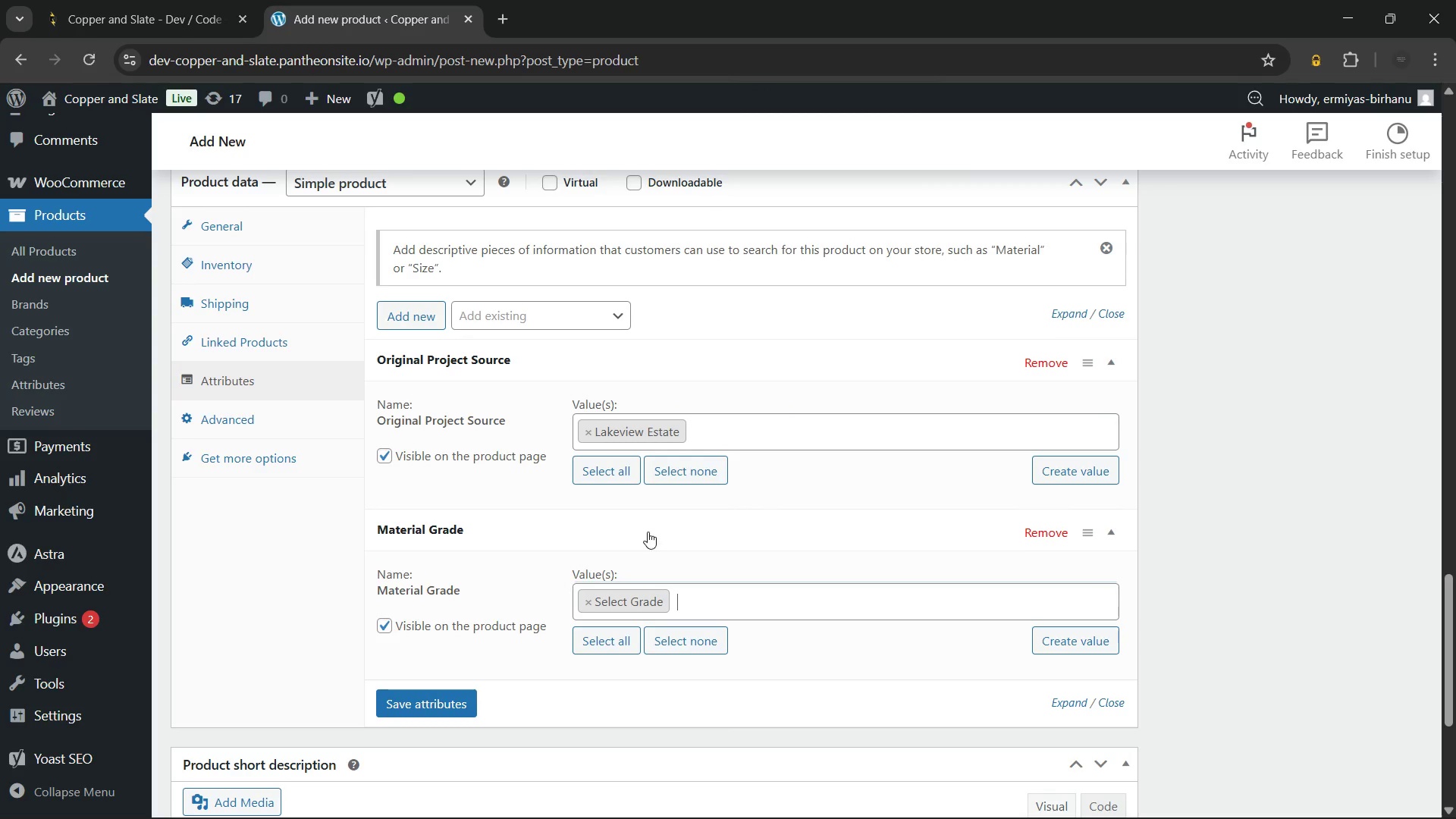 
scroll: coordinate [648, 532], scroll_direction: down, amount: 1.0
 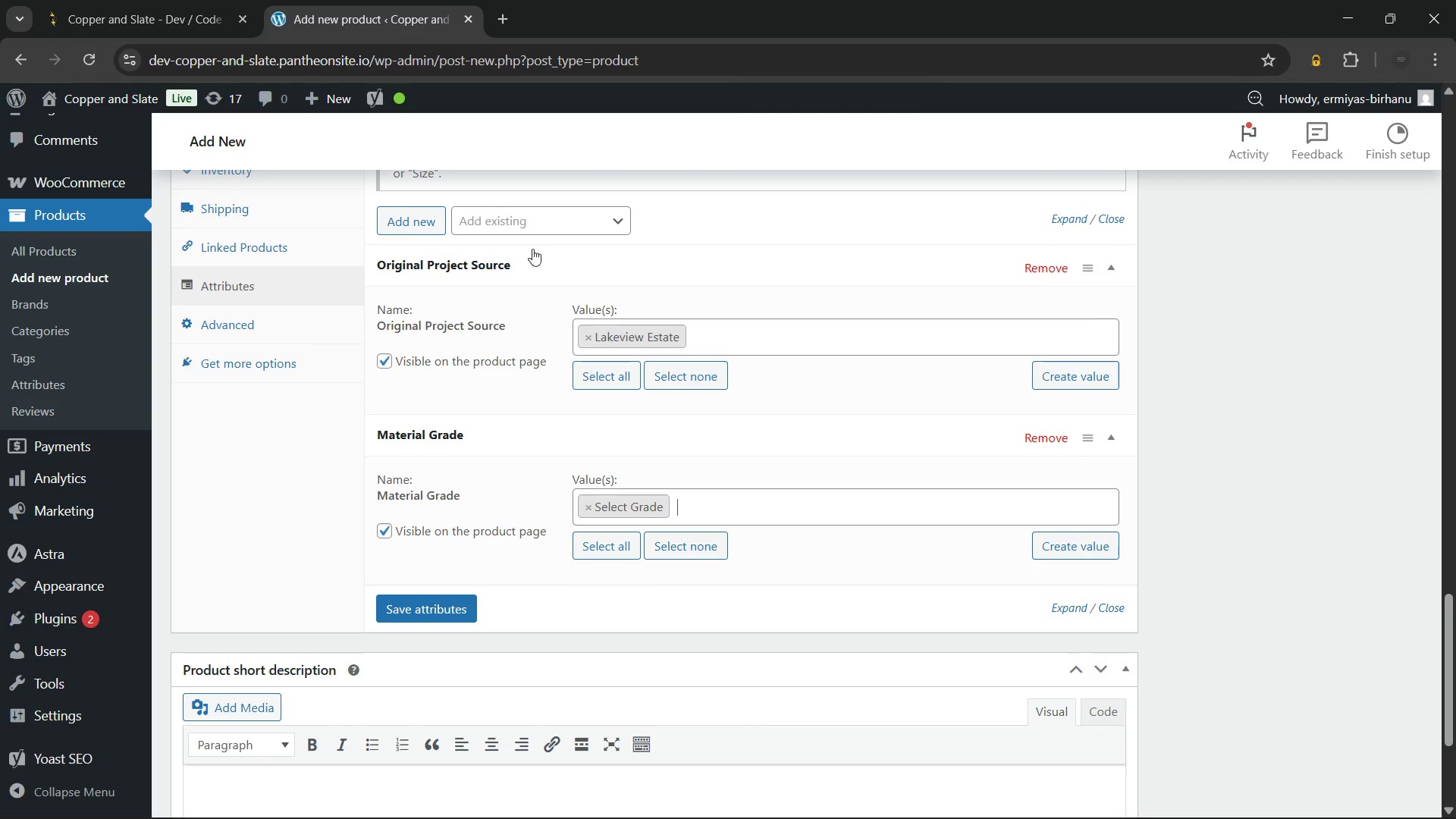 
left_click([548, 221])
 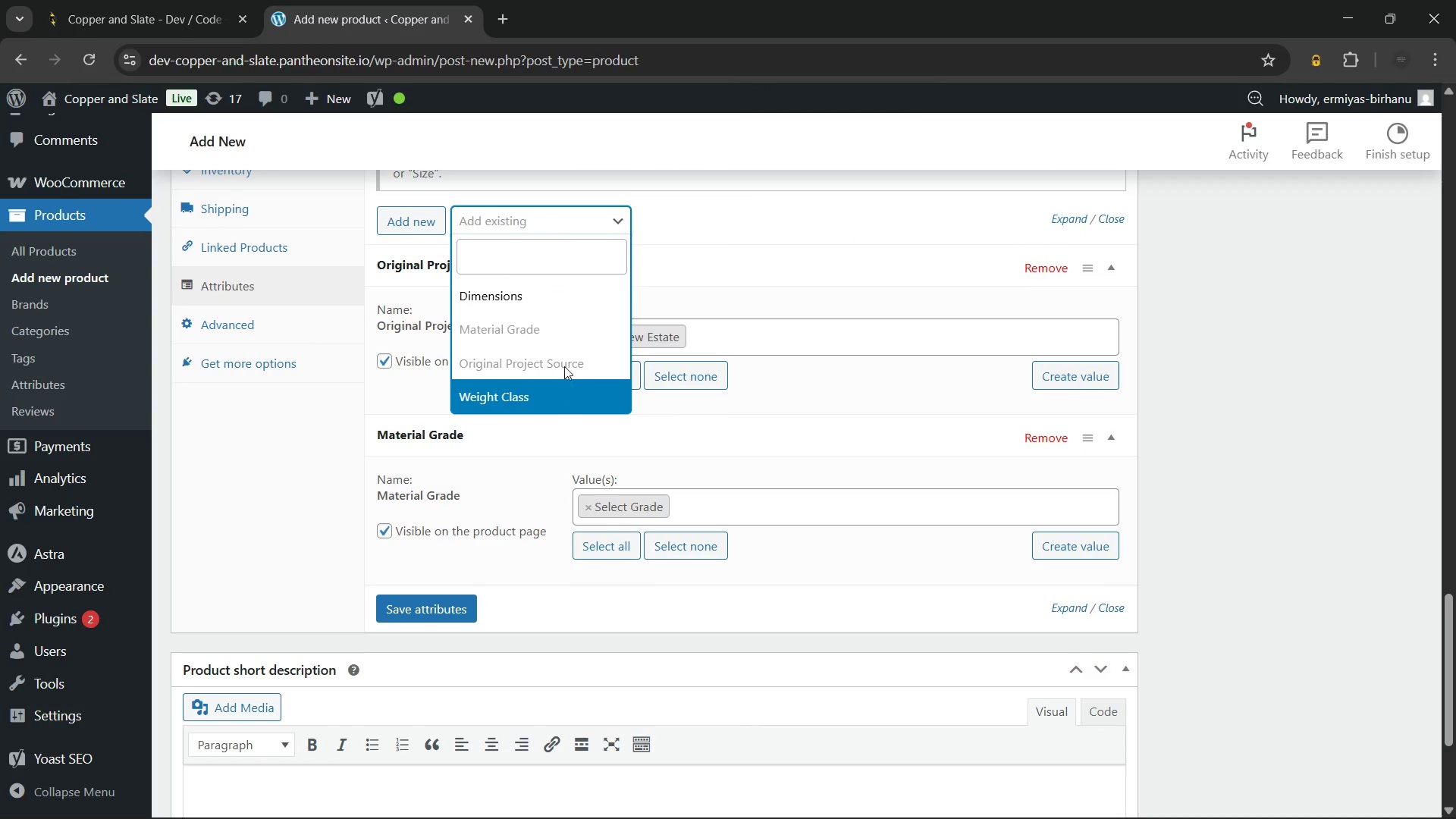 
left_click([546, 293])
 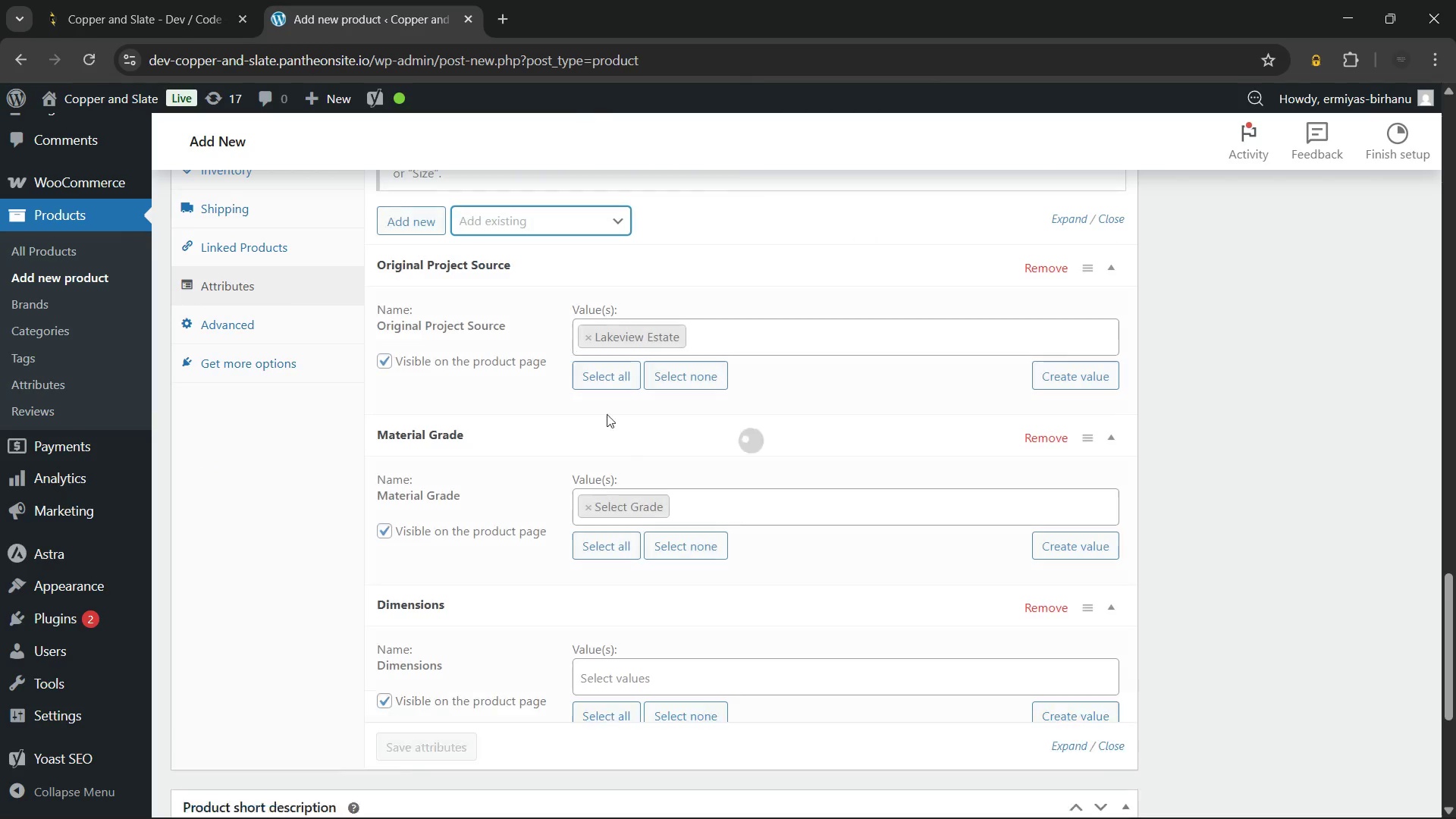 
scroll: coordinate [622, 441], scroll_direction: down, amount: 1.0
 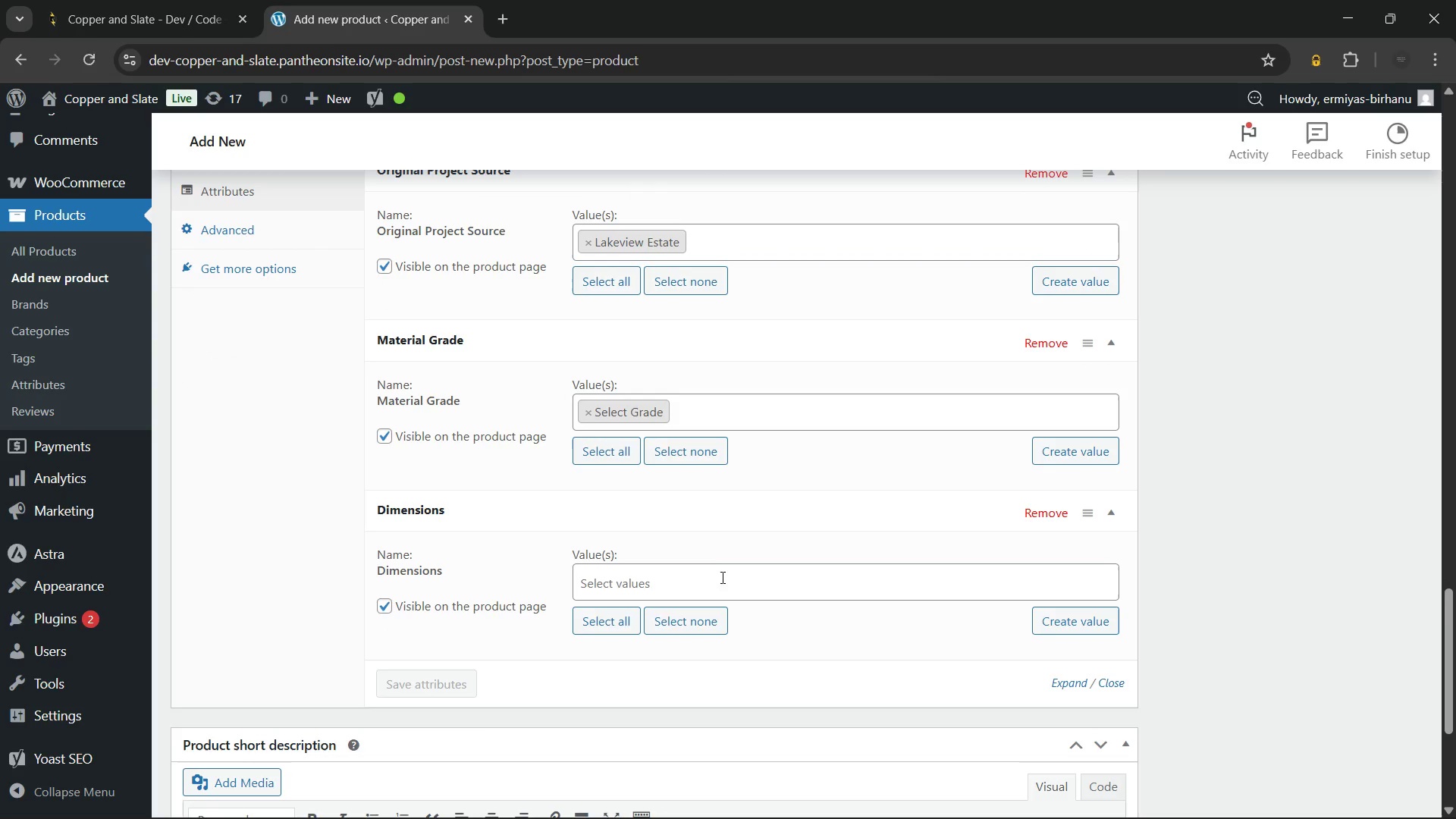 
left_click([1050, 619])
 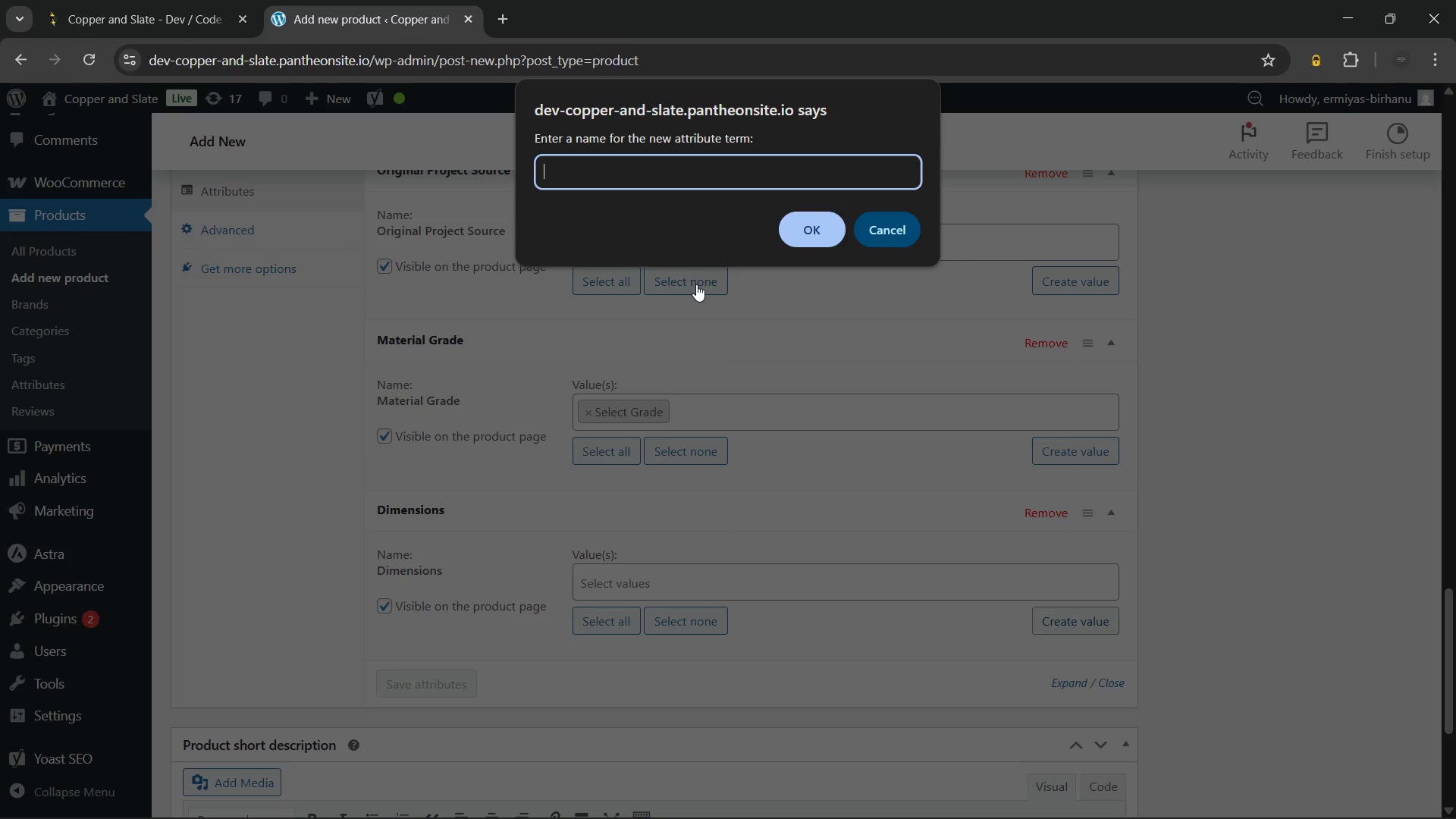 
key(Numpad1)
 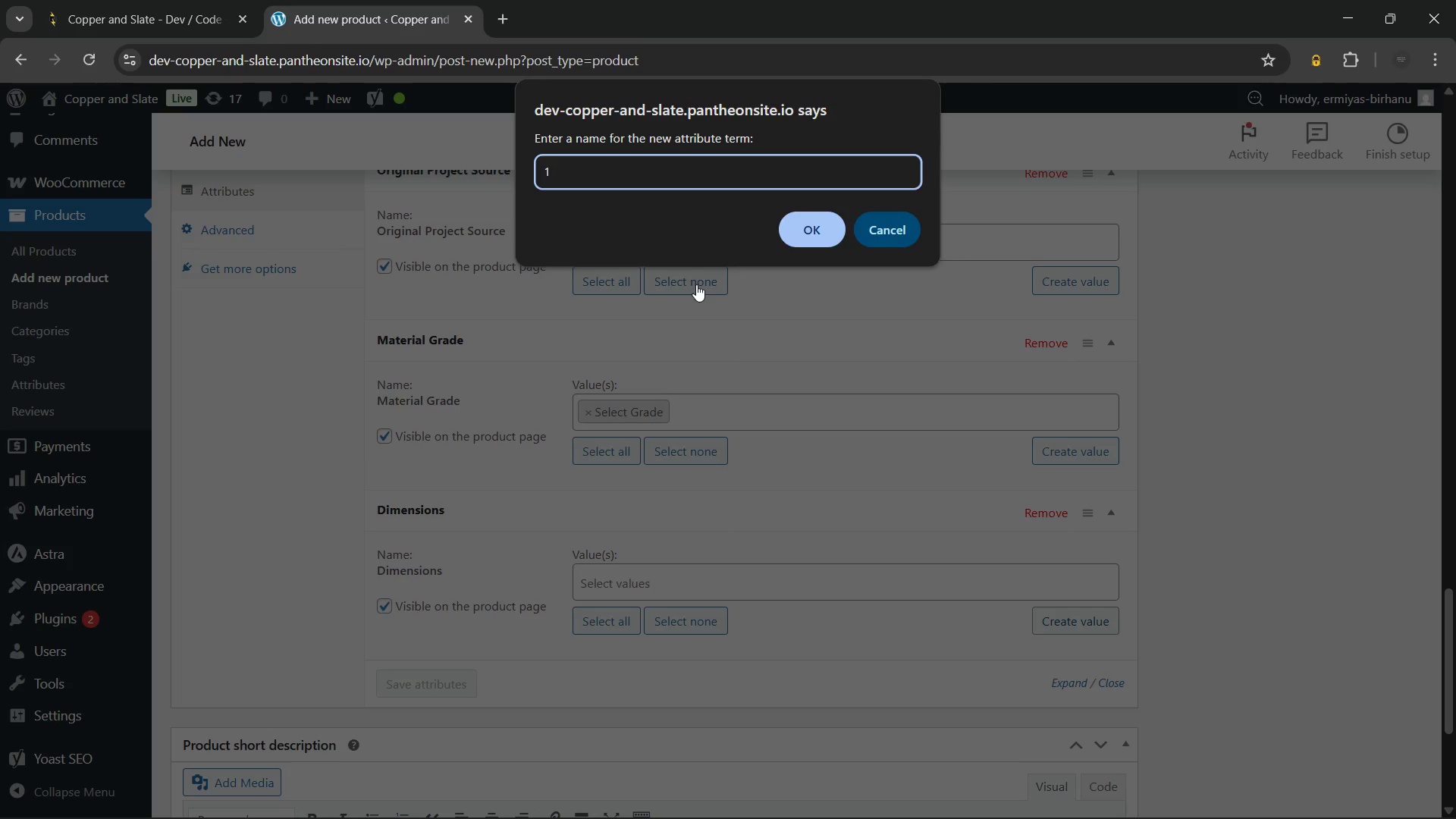 
key(Numpad2)
 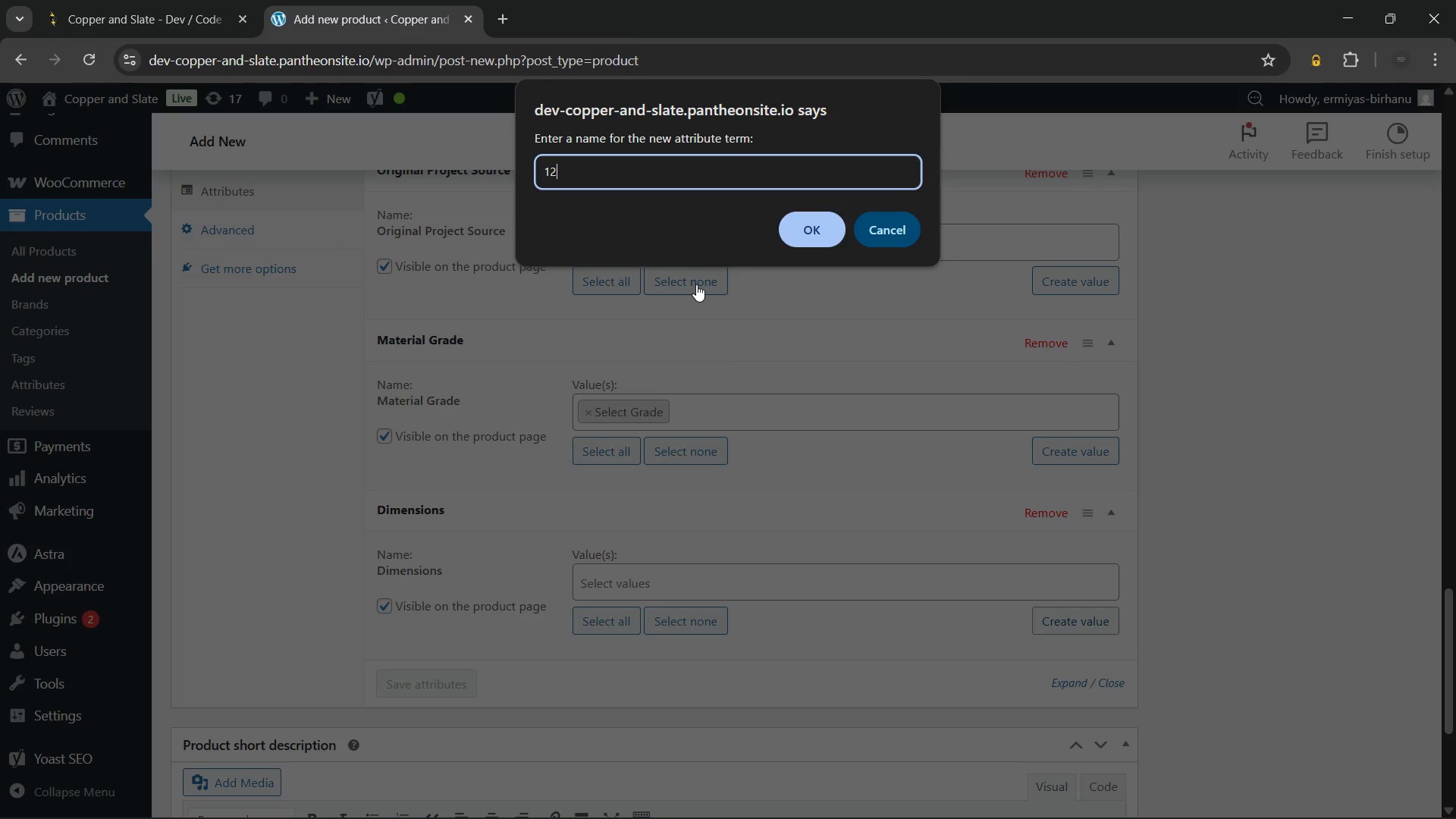 
key(Shift+Quote)
 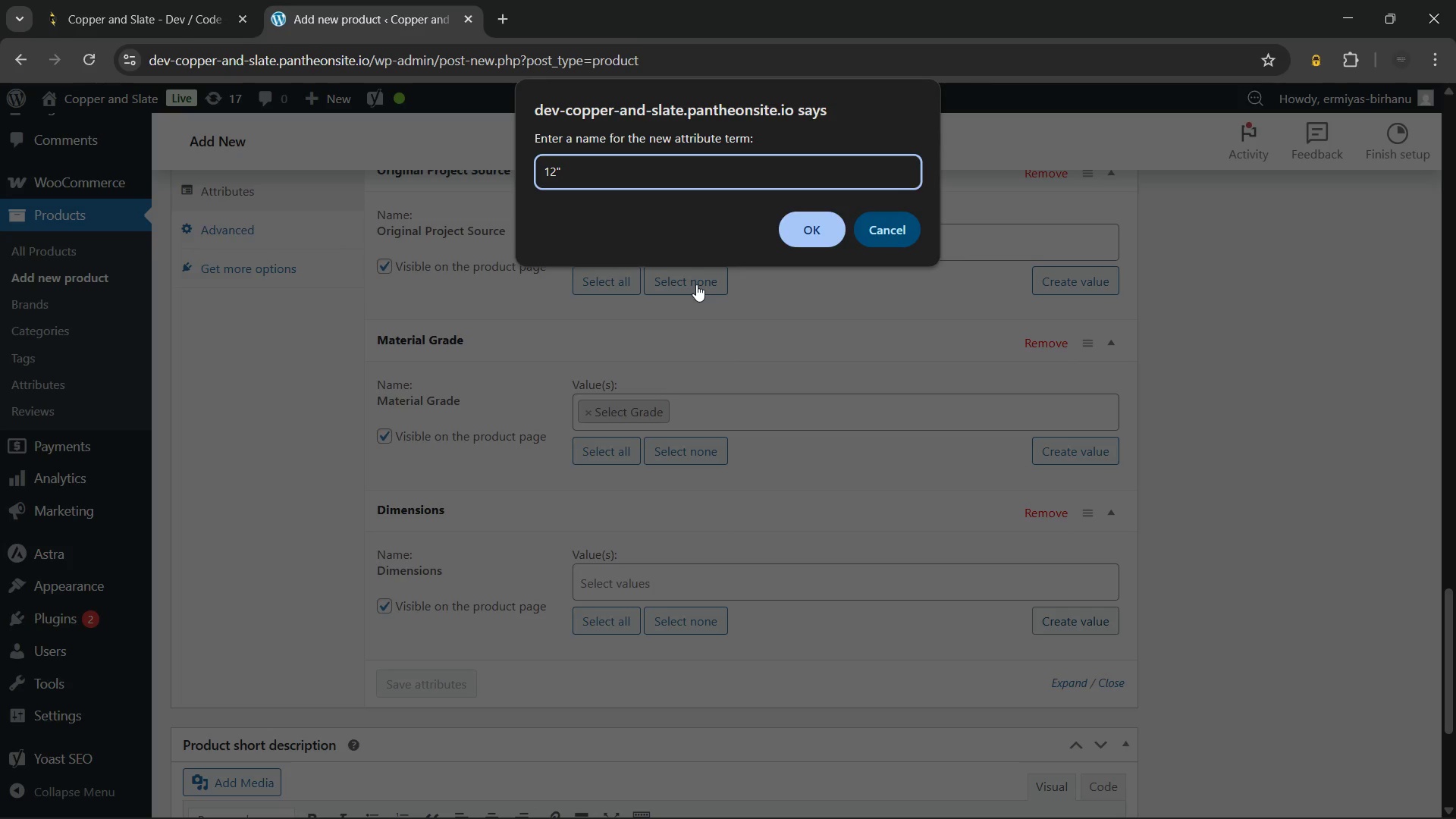 
key(Space)
 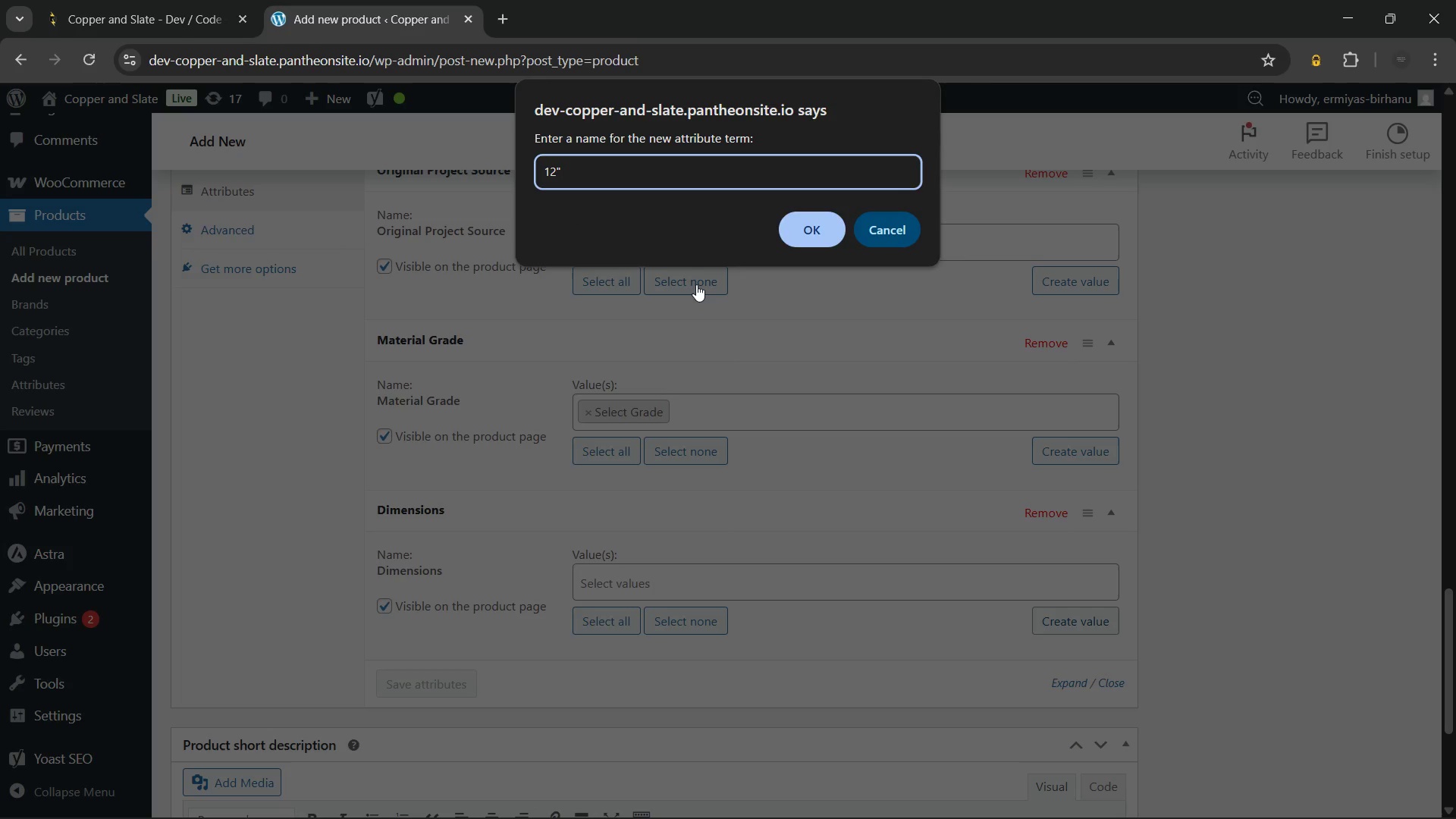 
key(X)
 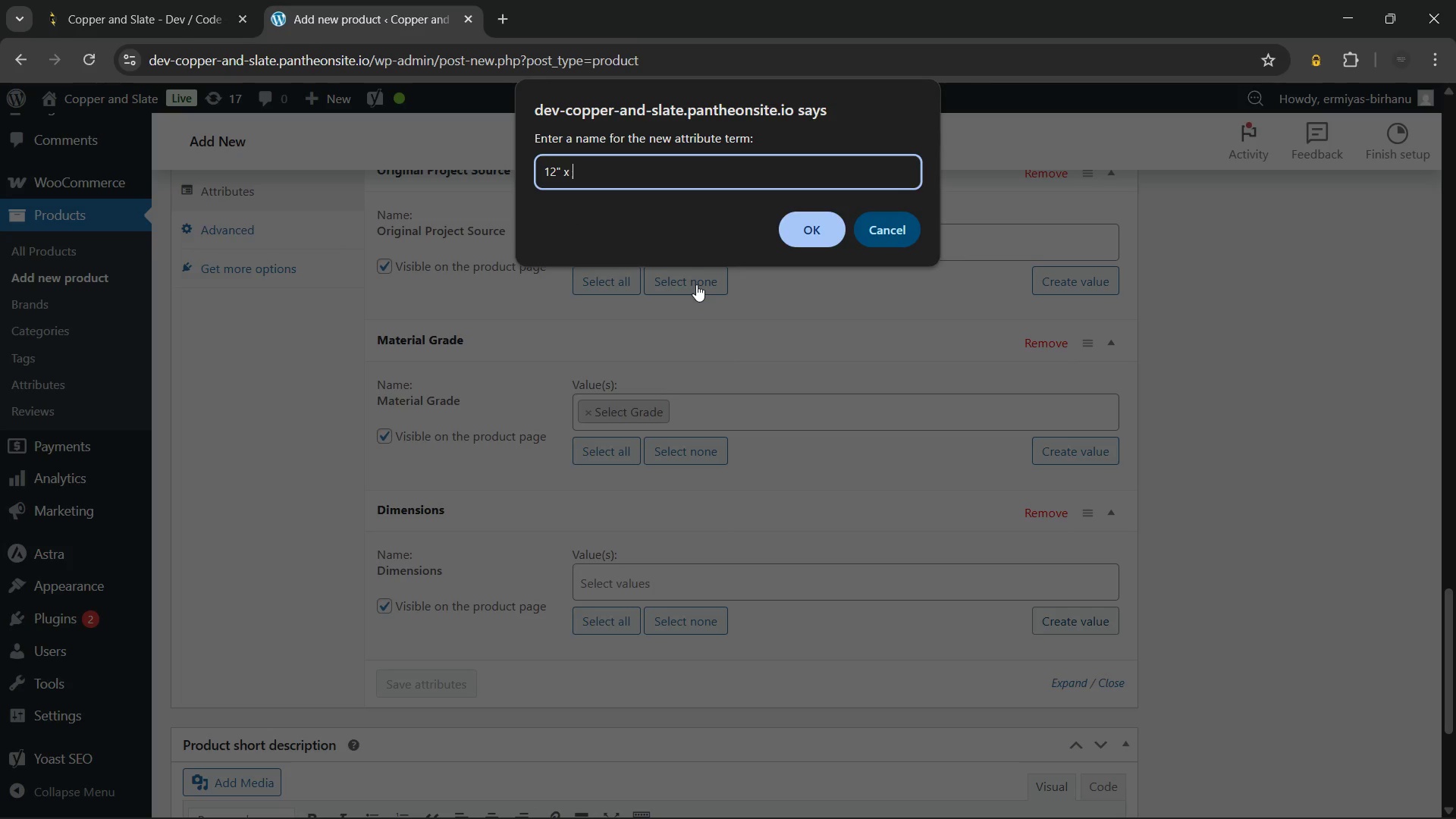 
key(Space)
 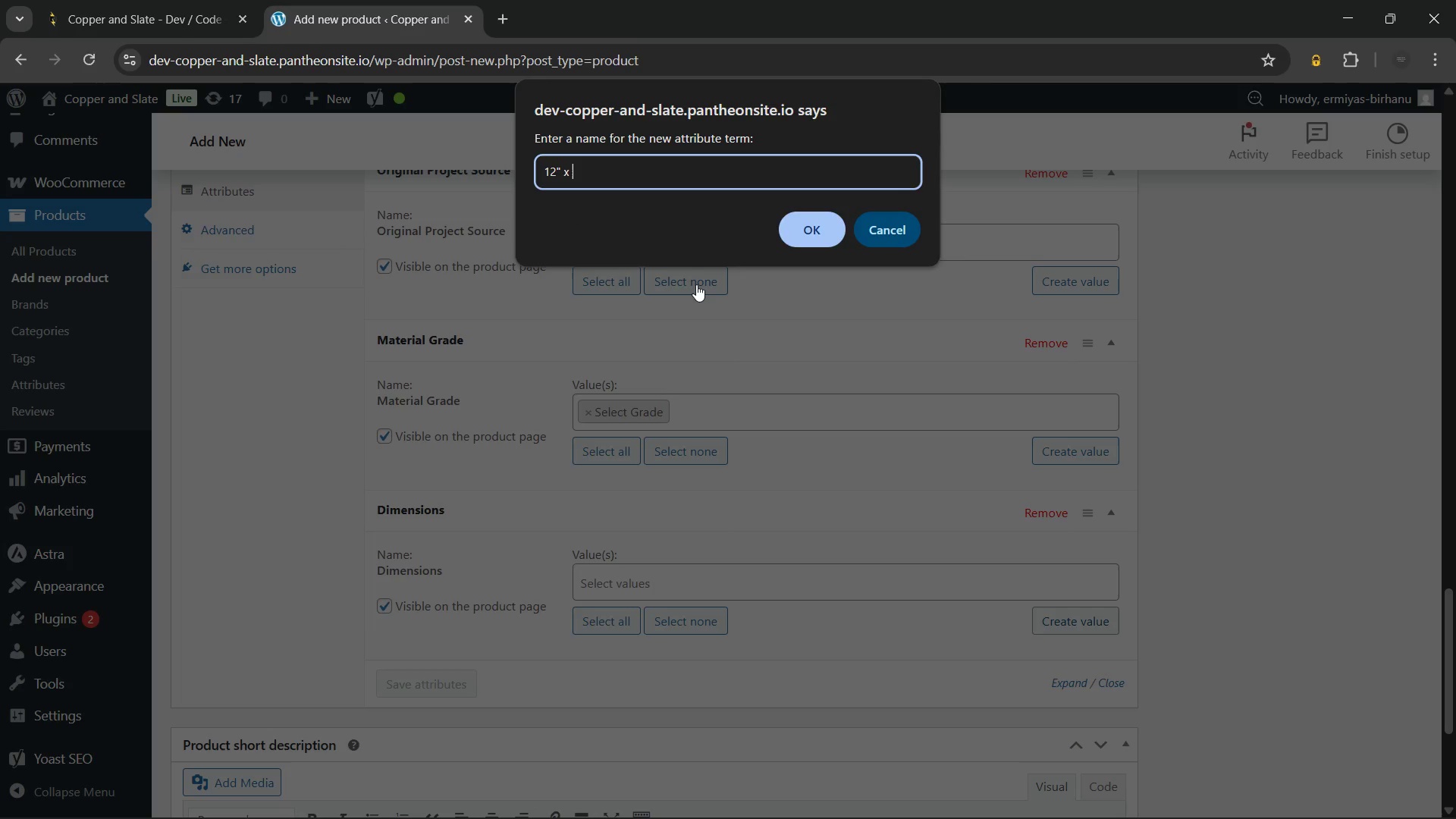 
key(Numpad1)
 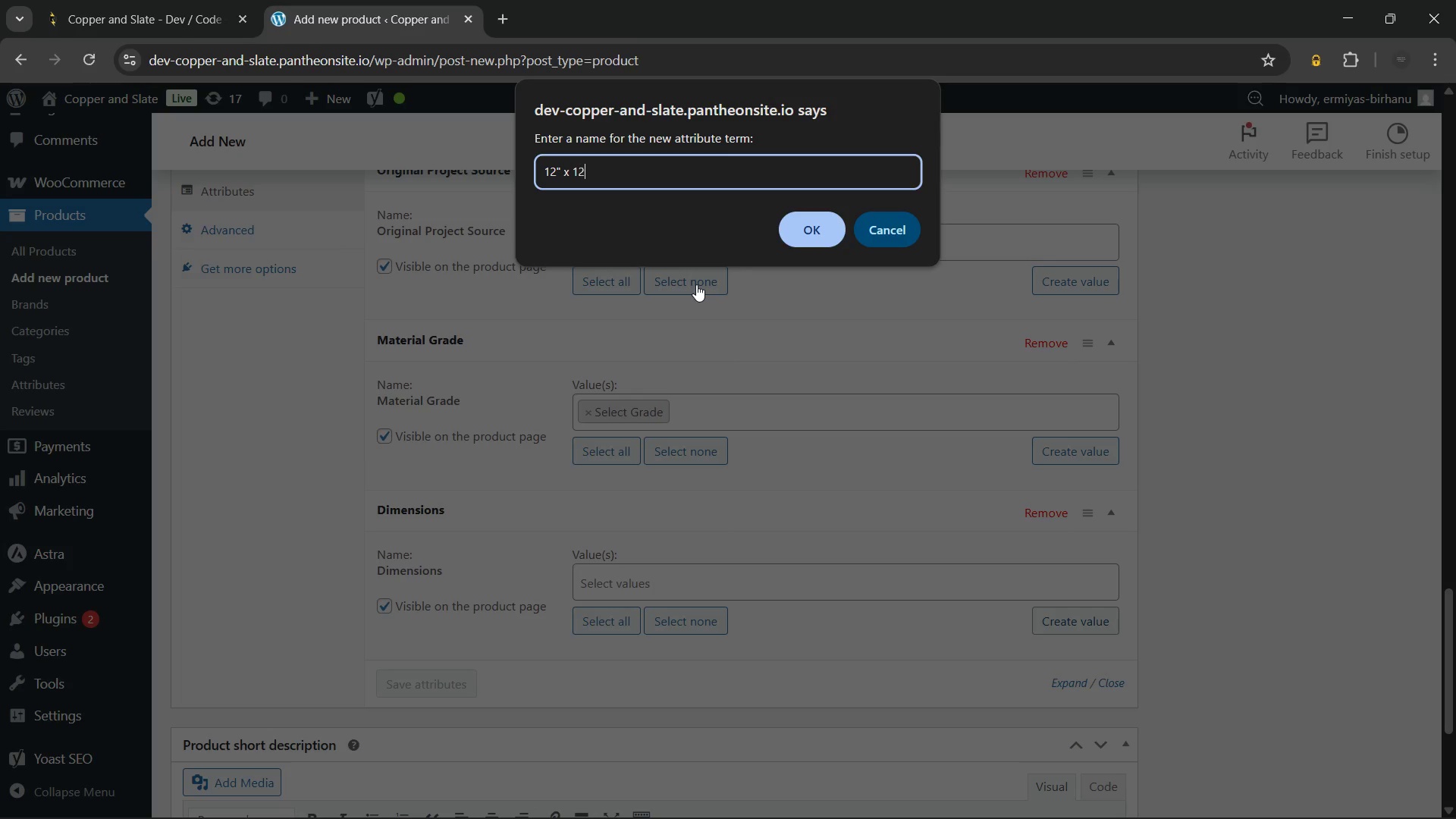 
key(Numpad2)
 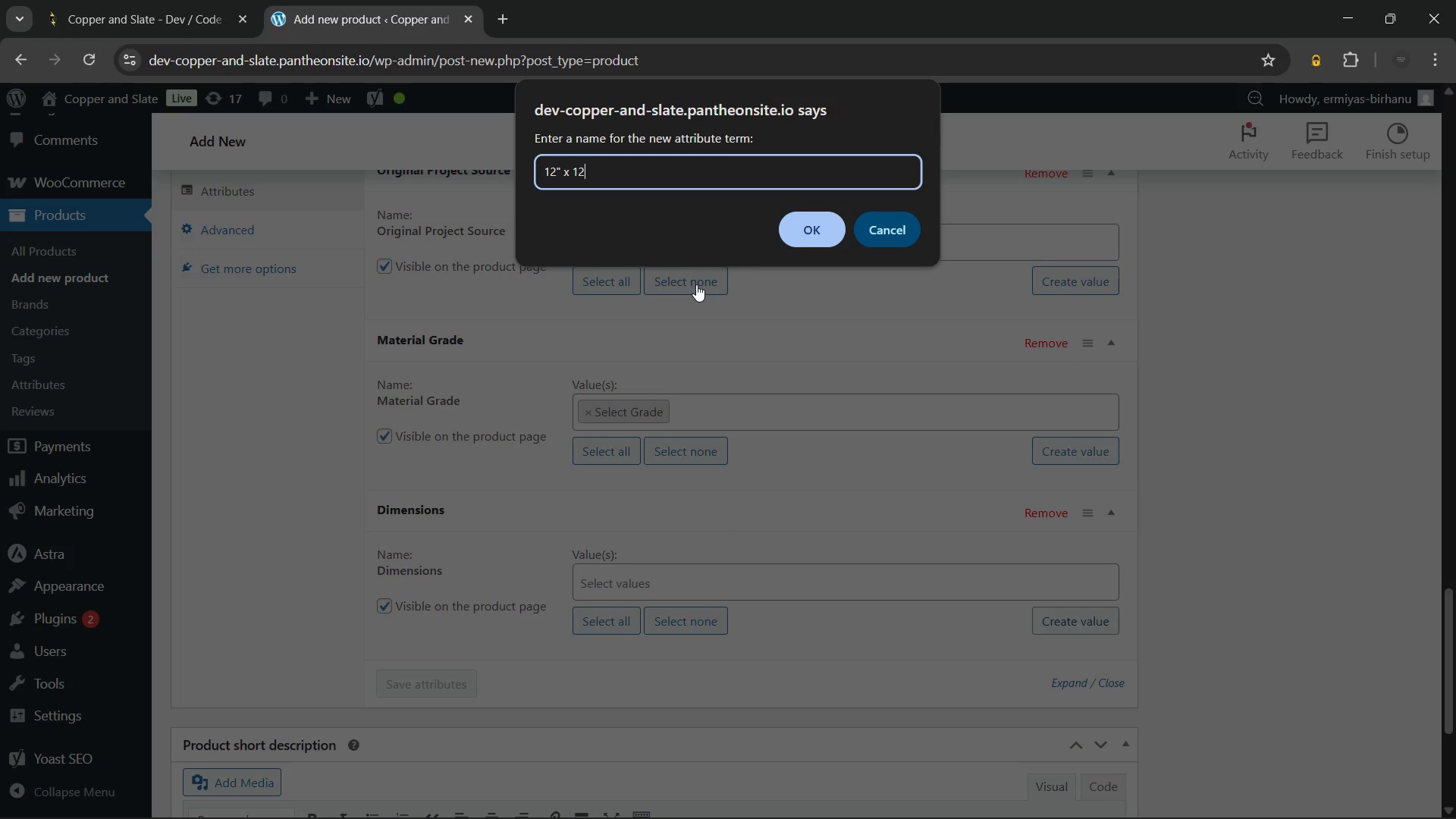 
key(Shift+Quote)
 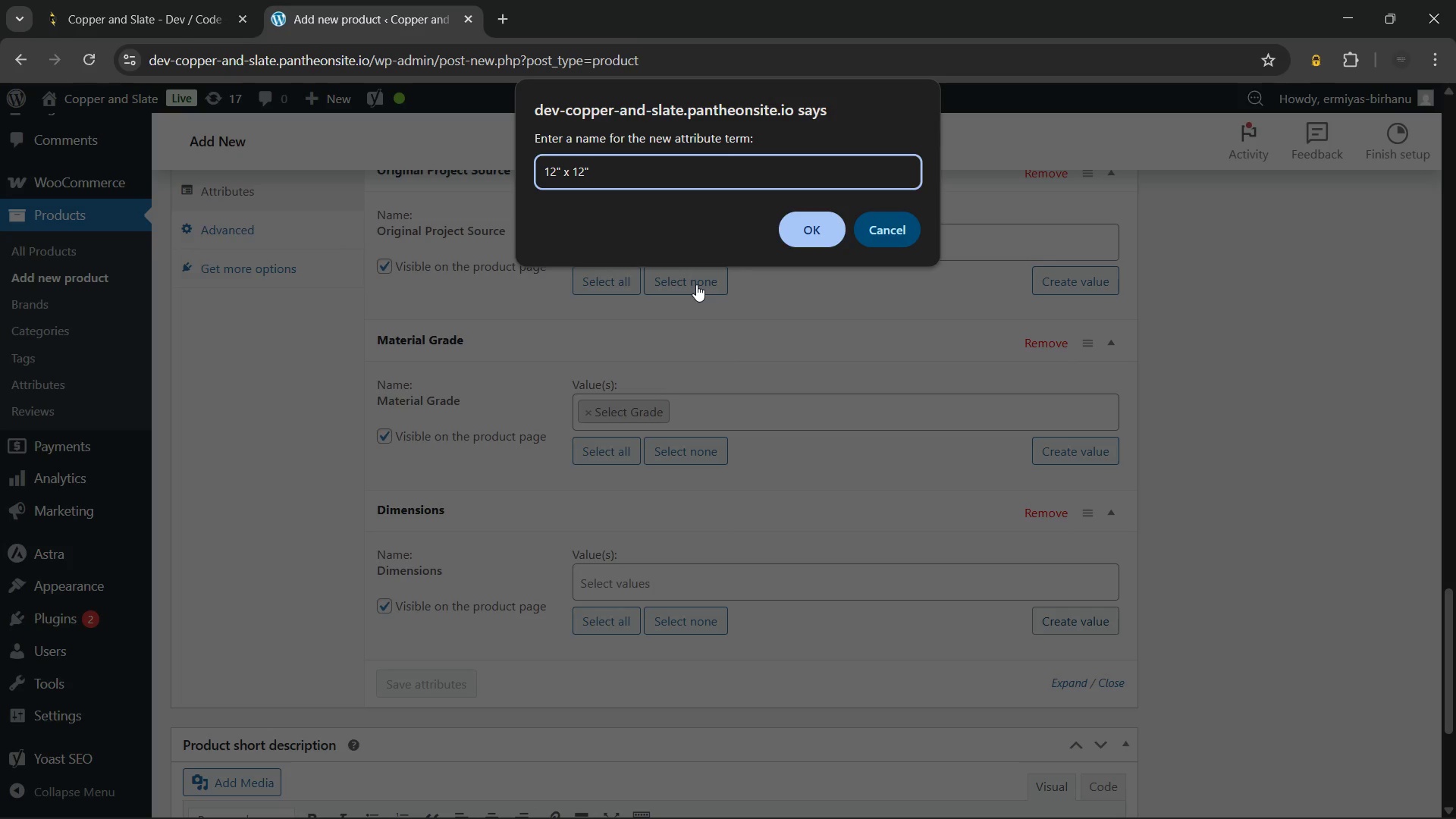 
key(Space)
 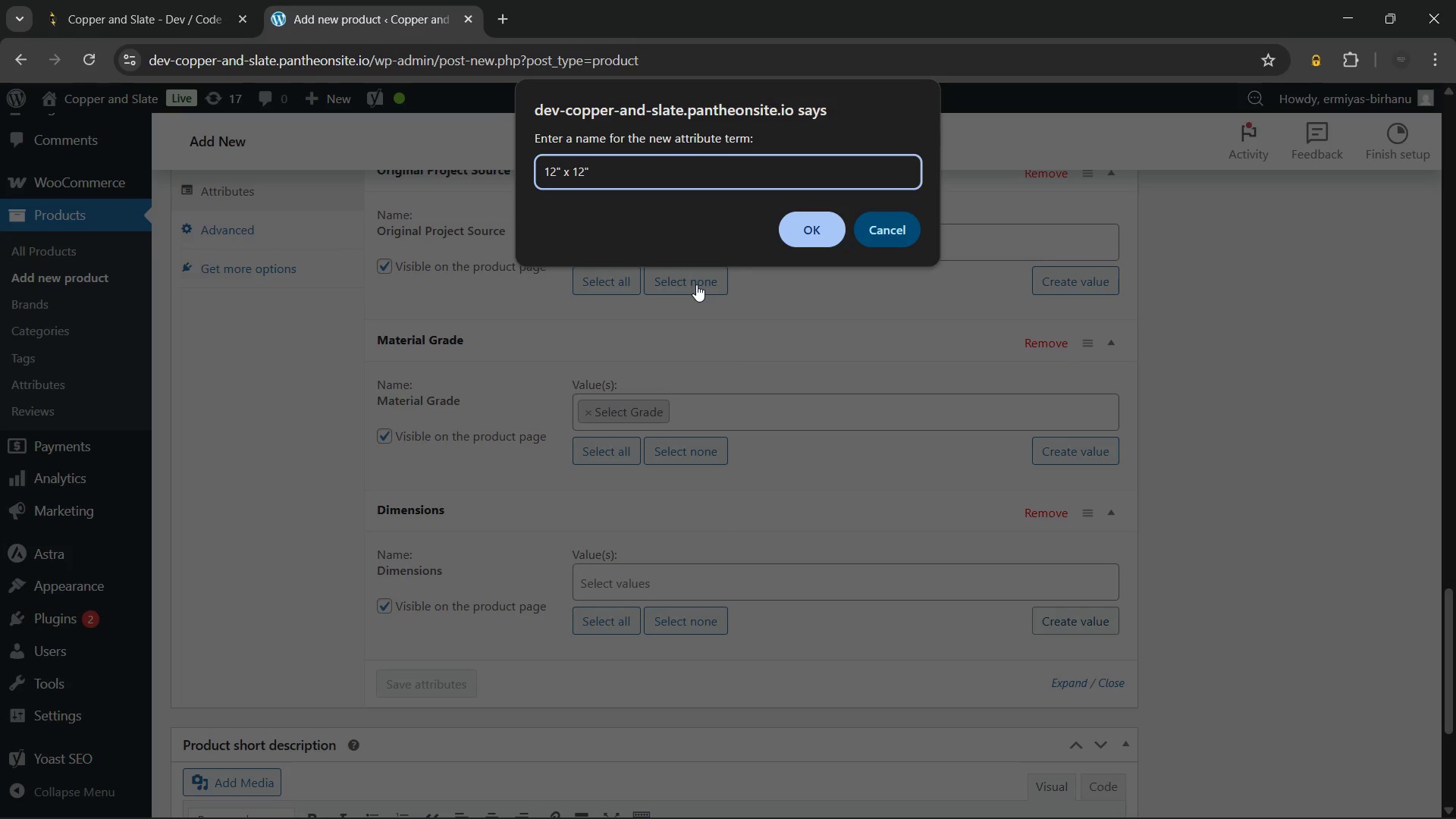 
key(X)
 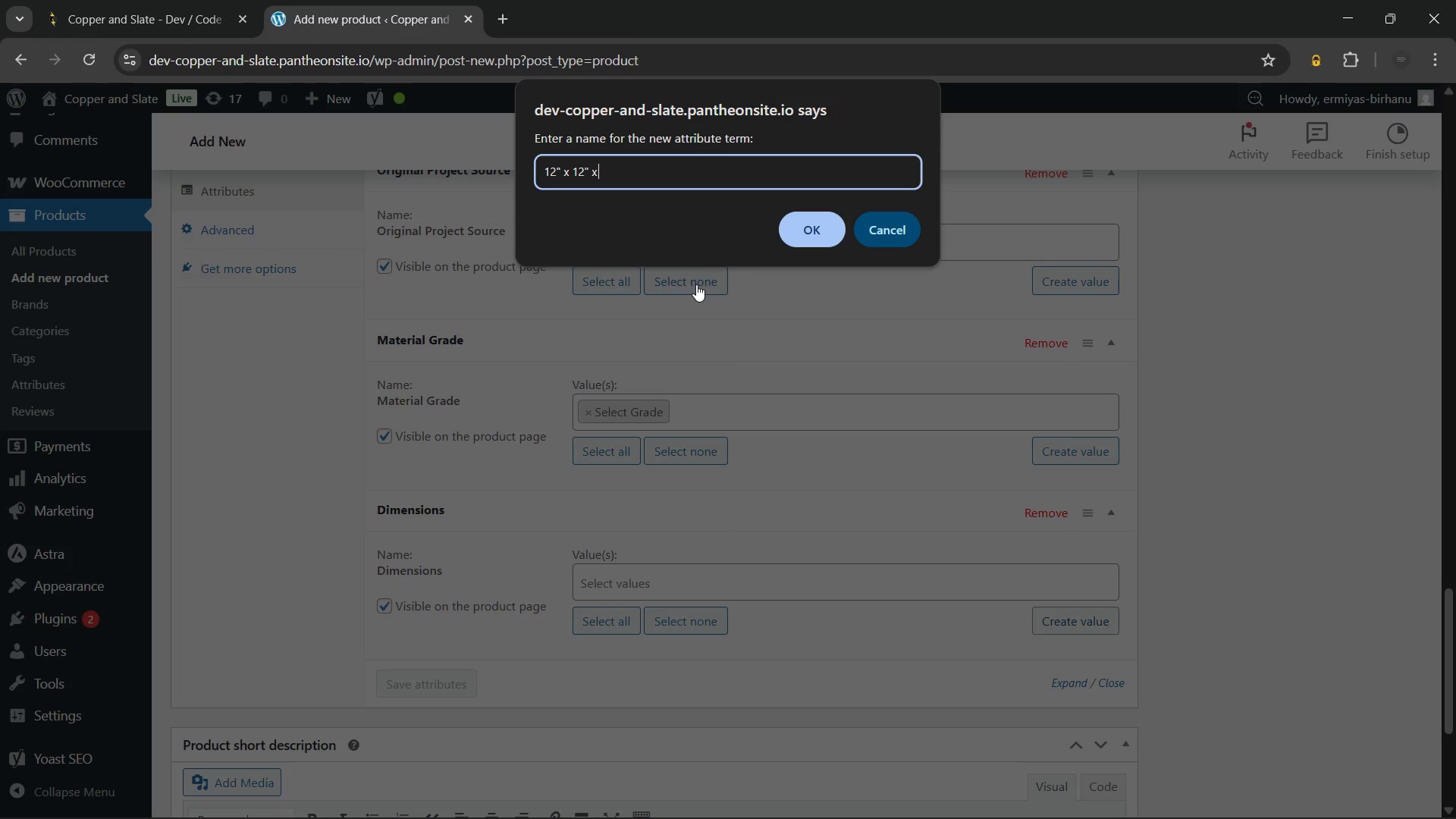 
key(Space)
 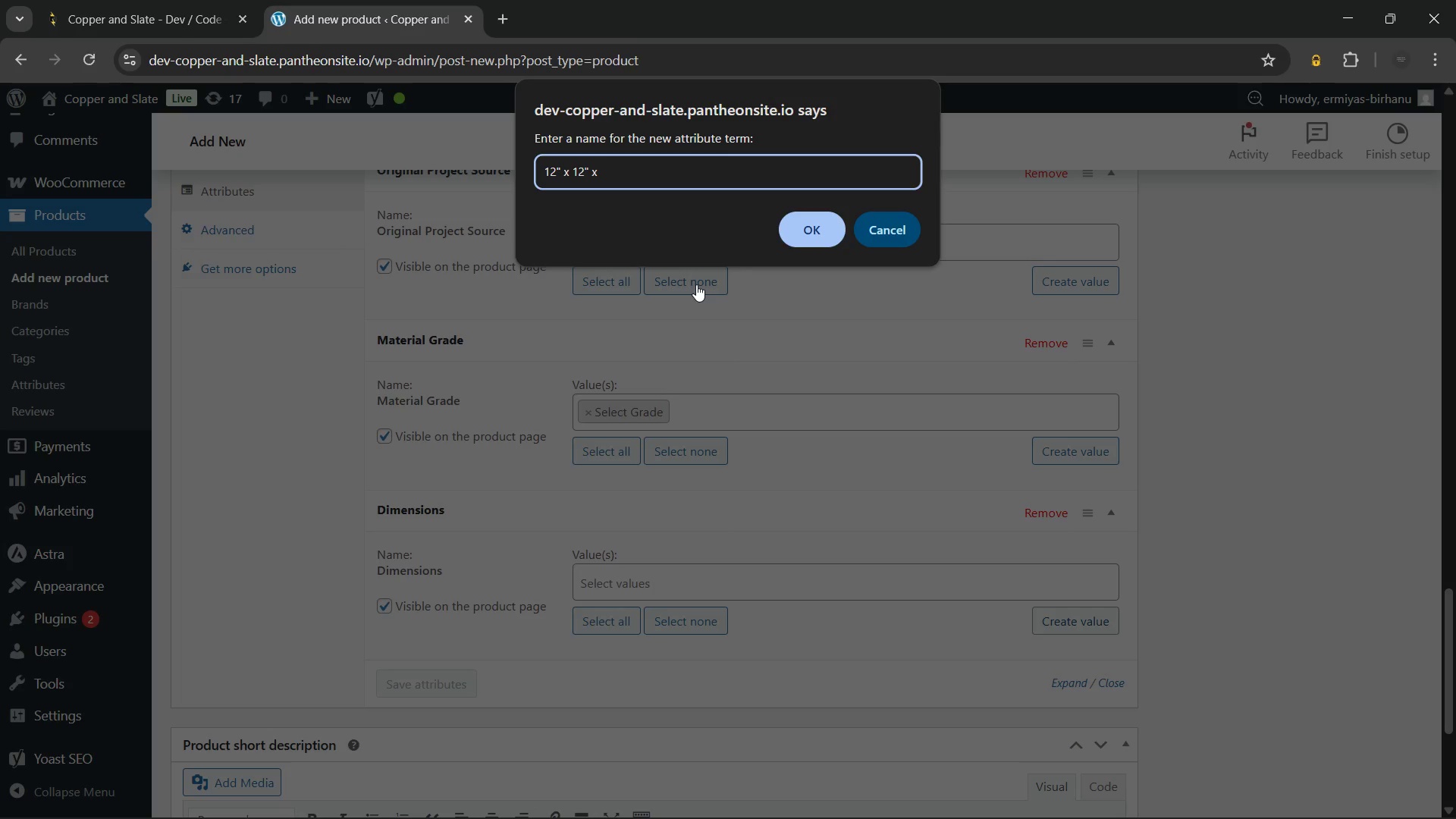 
key(Numpad0)
 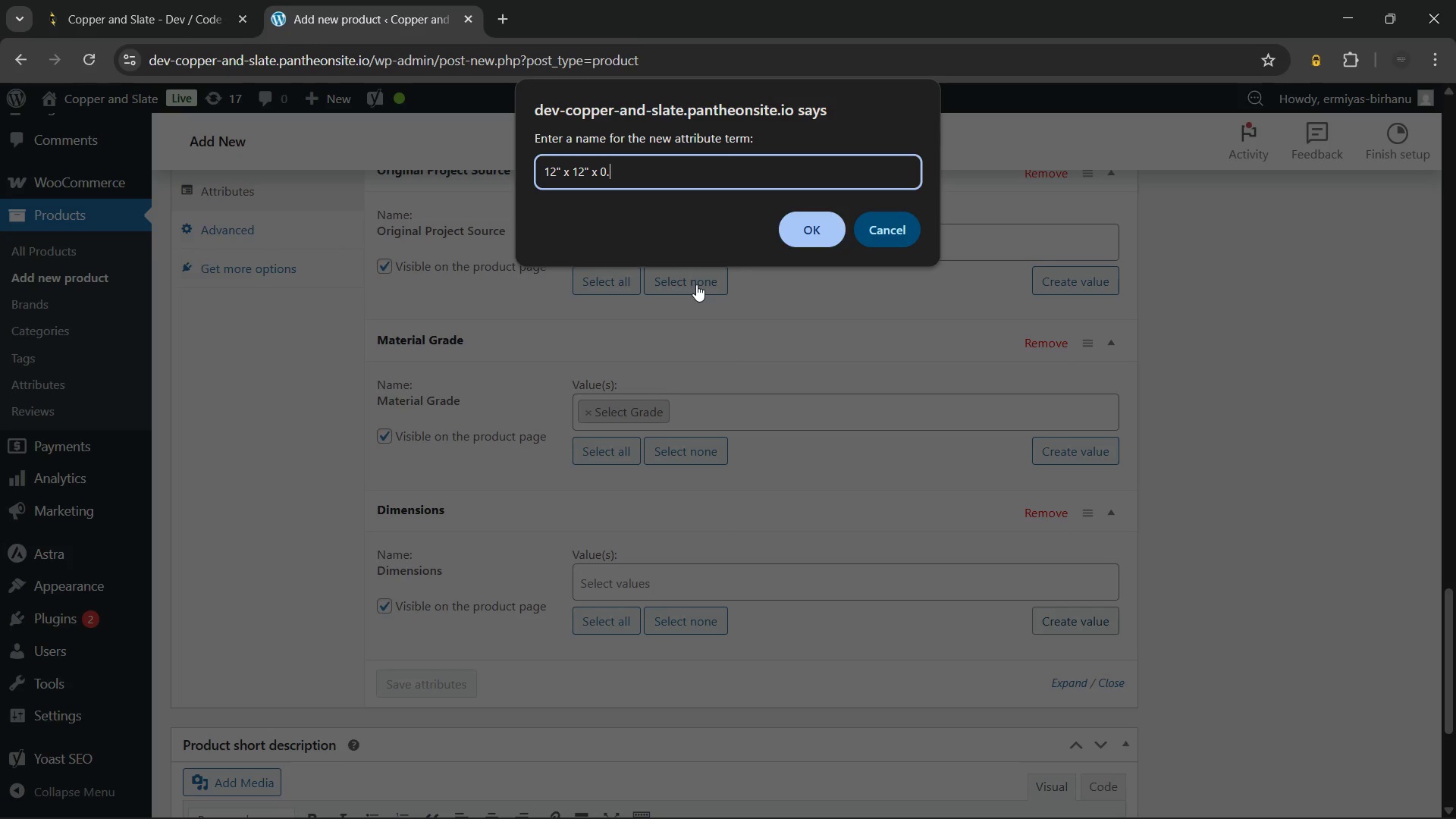 
key(NumpadDecimal)
 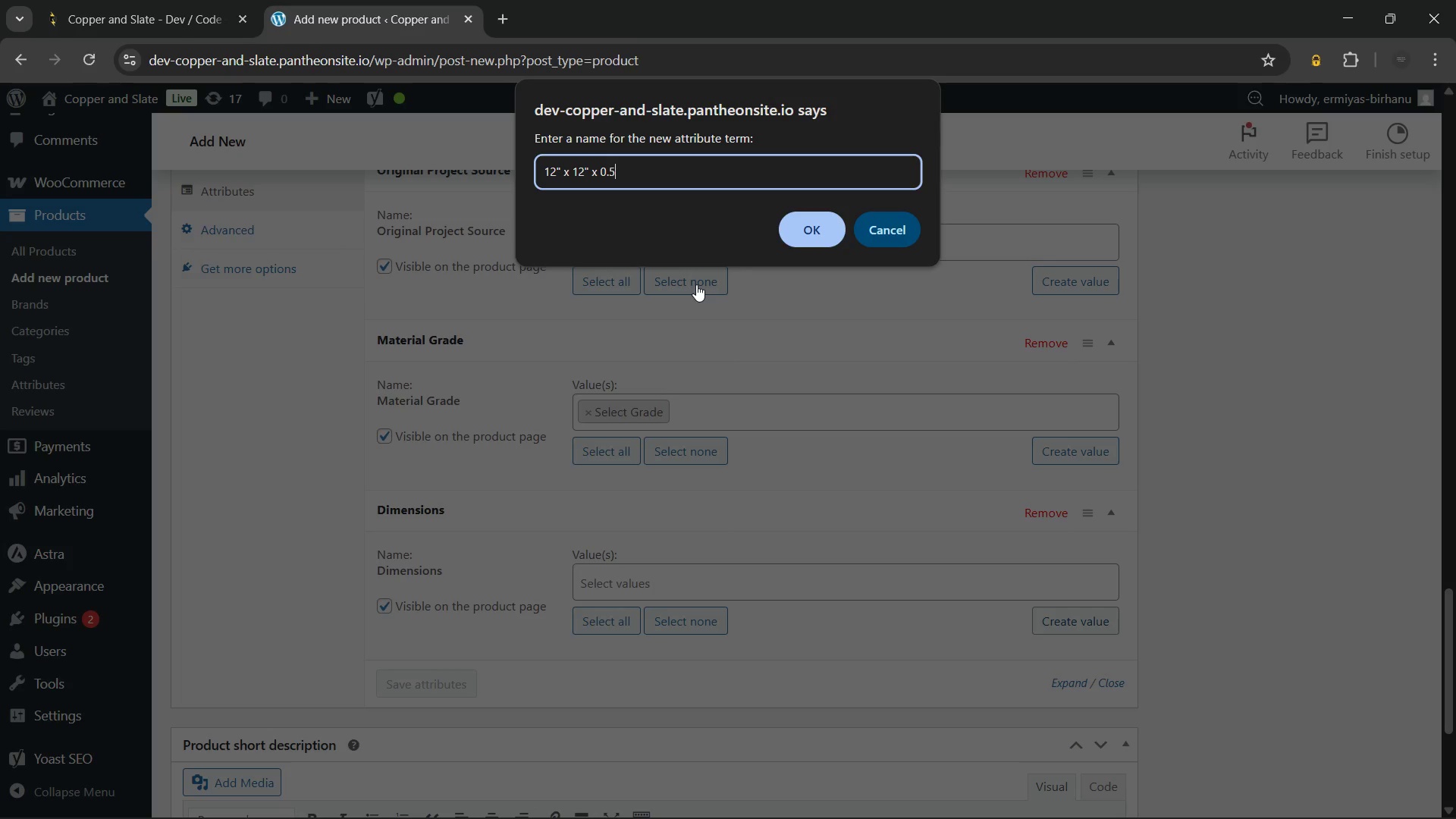 
key(Numpad5)
 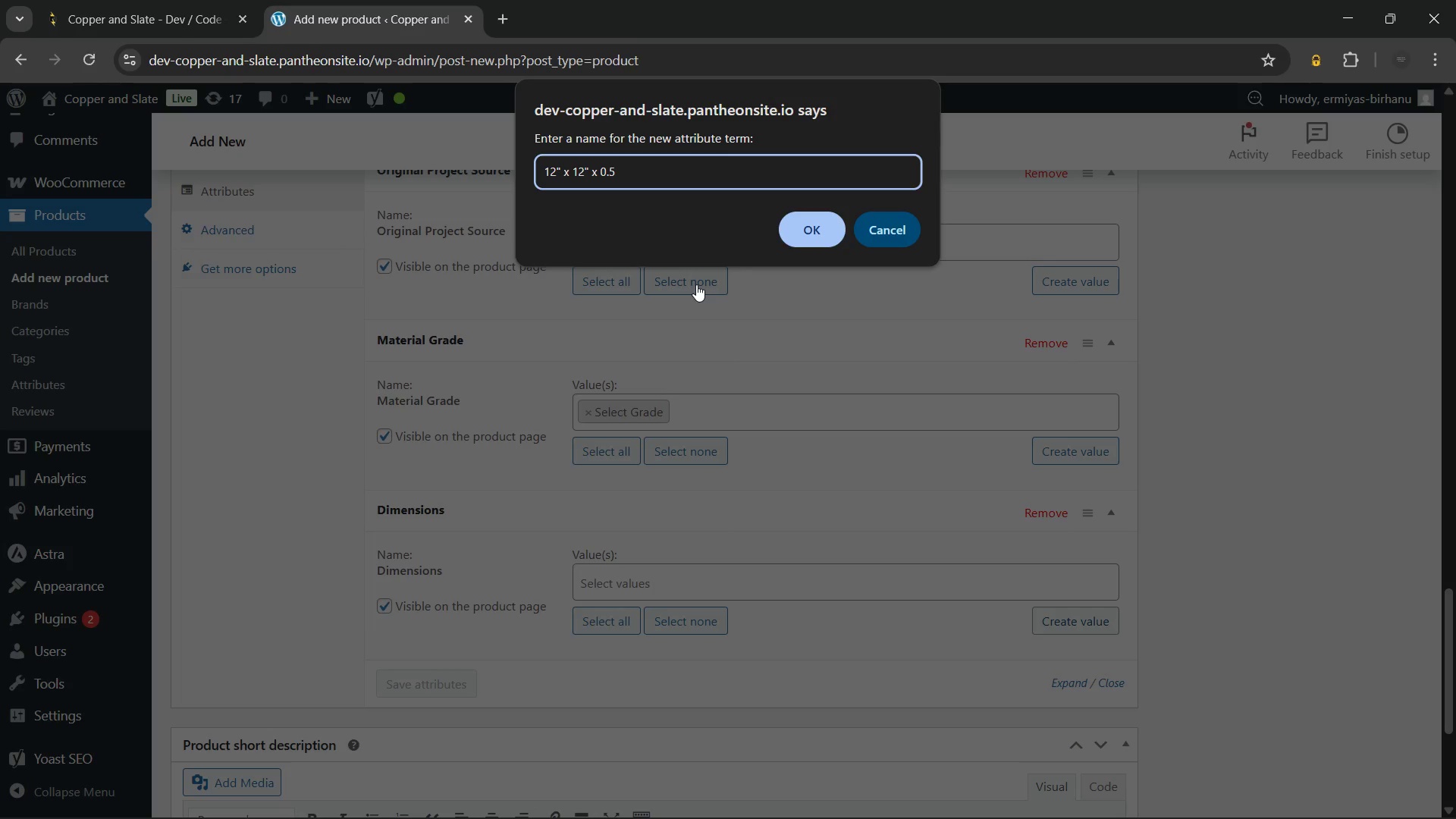 
key(Shift+Quote)
 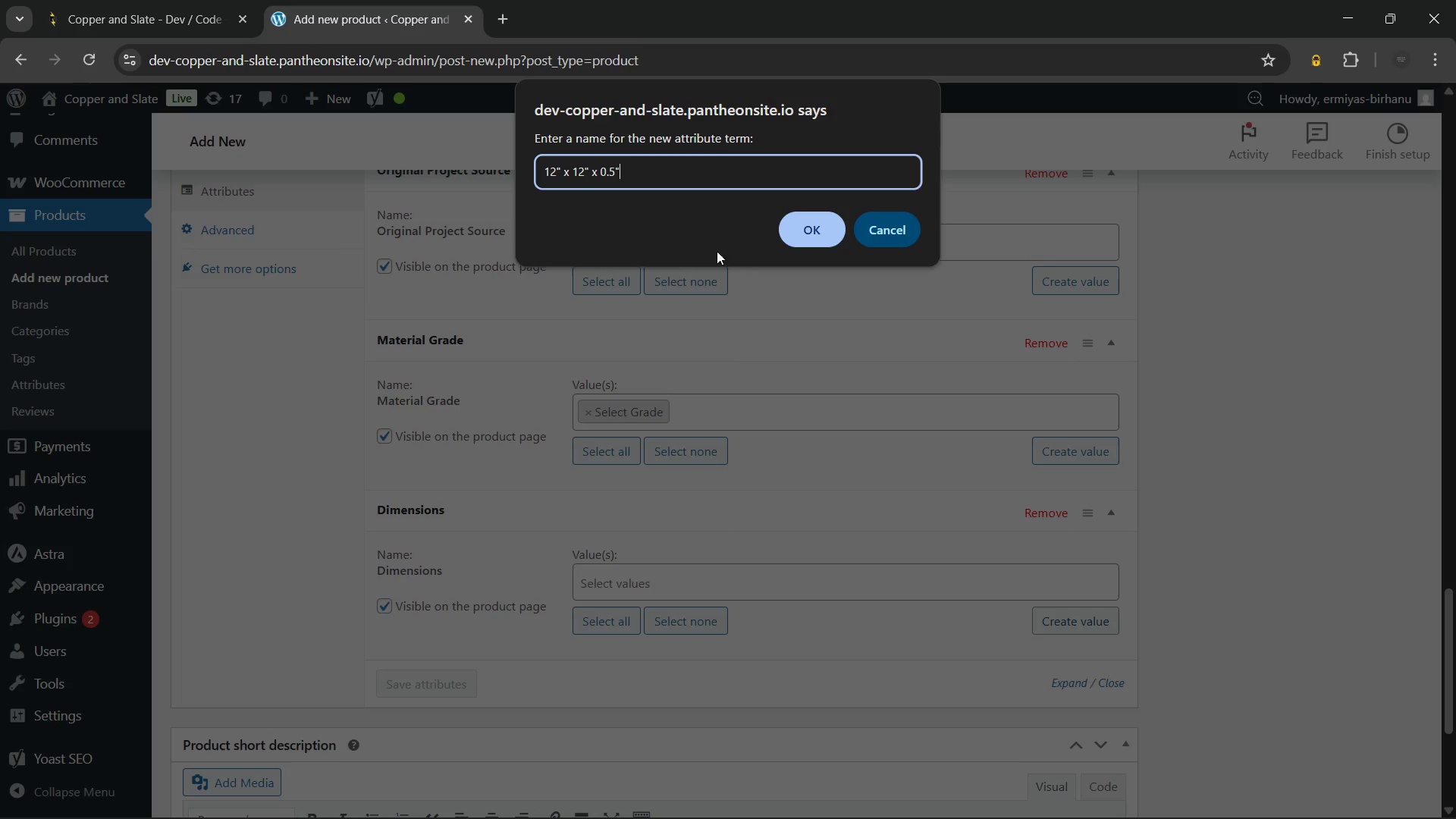 
left_click([814, 221])
 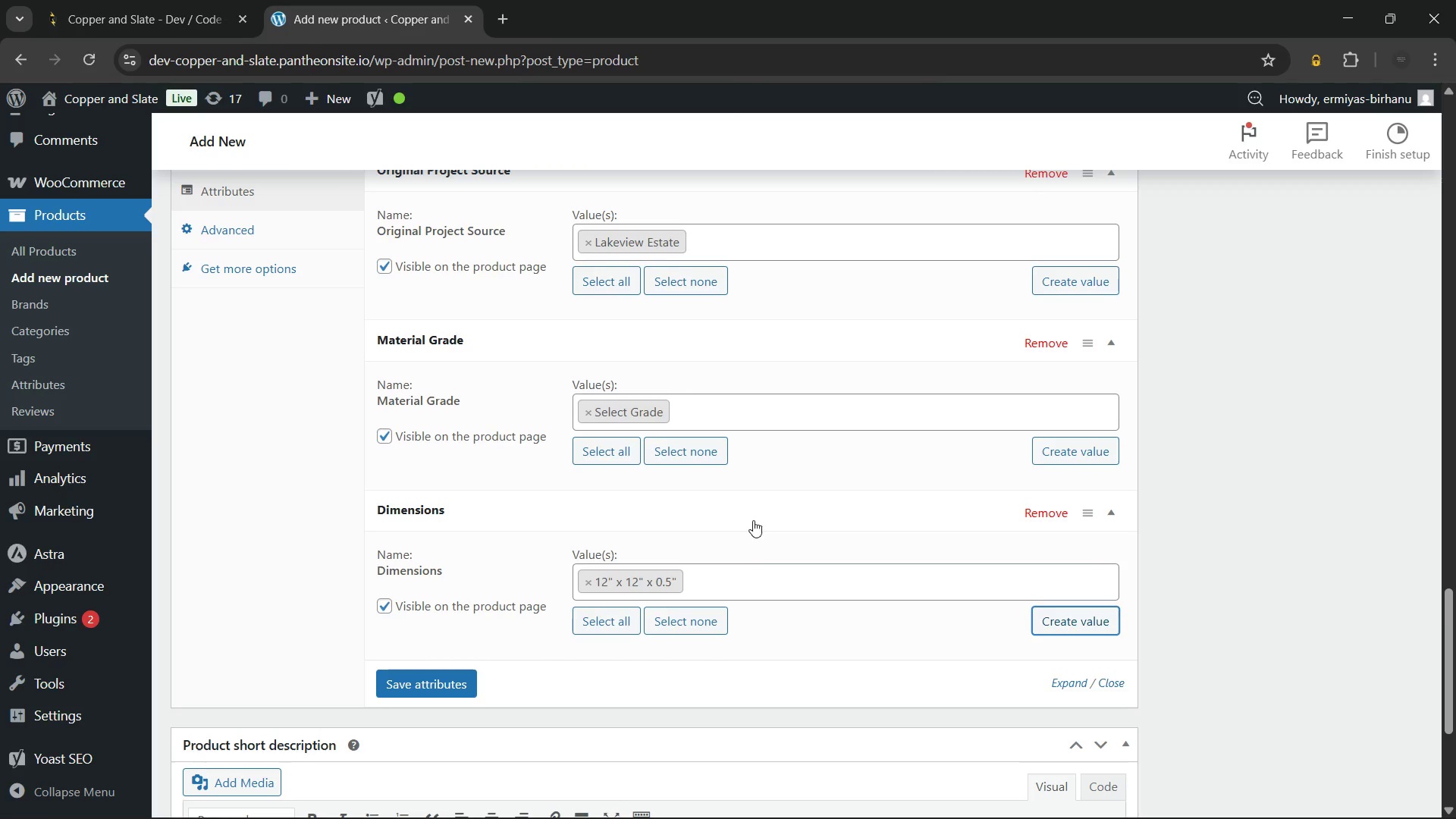 
scroll: coordinate [745, 566], scroll_direction: up, amount: 1.0
 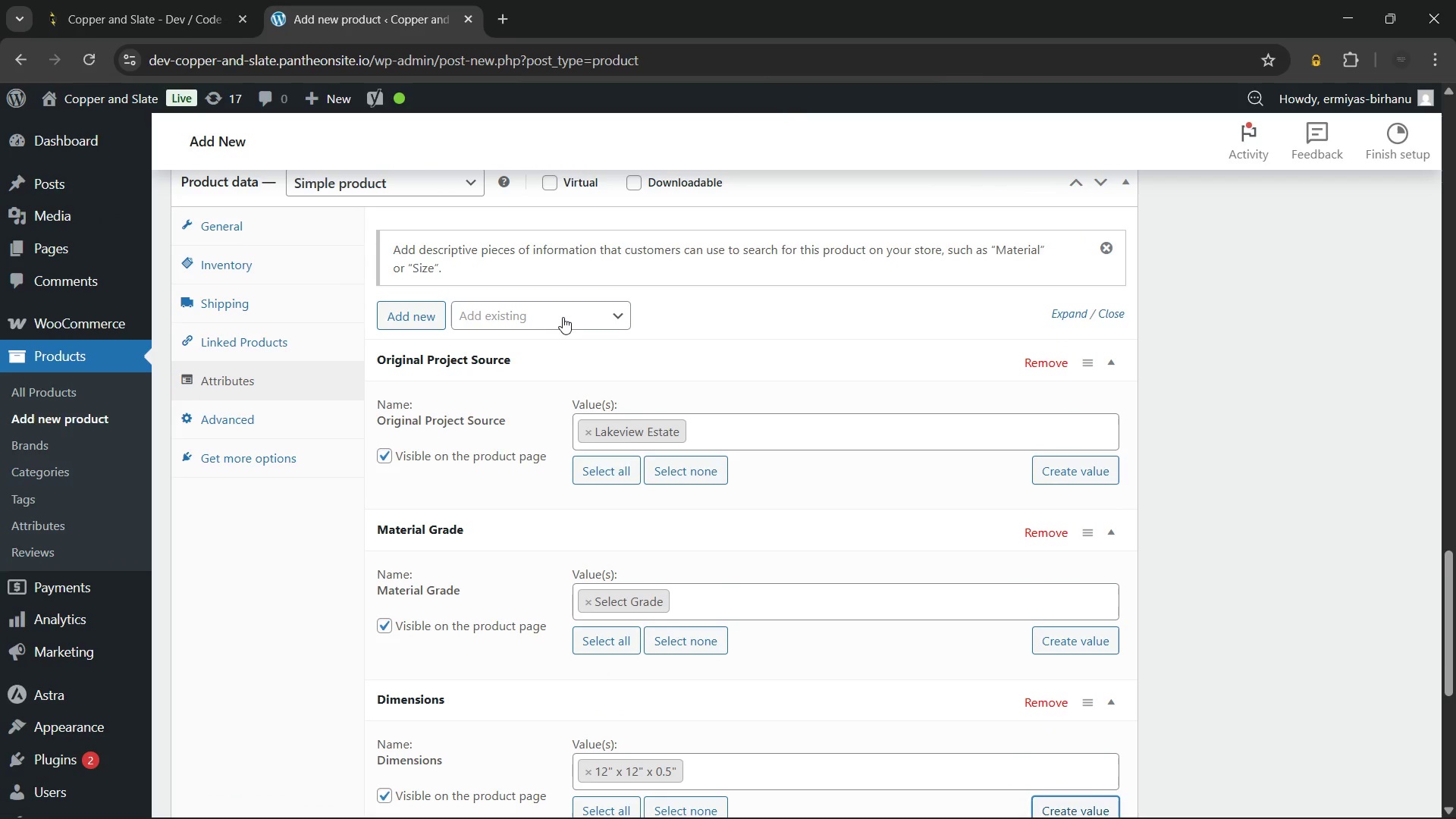 
left_click([561, 315])
 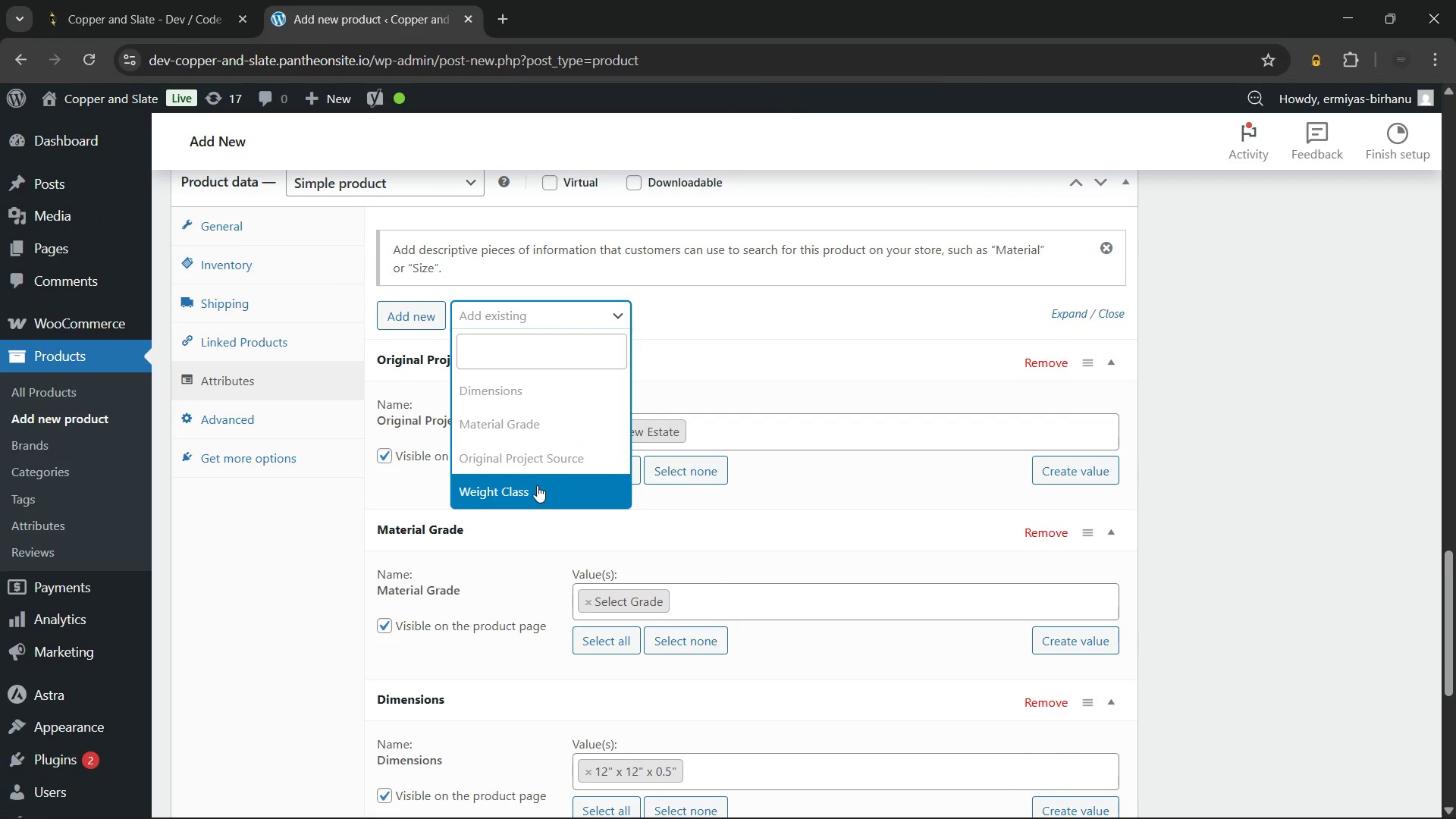 
left_click([526, 488])
 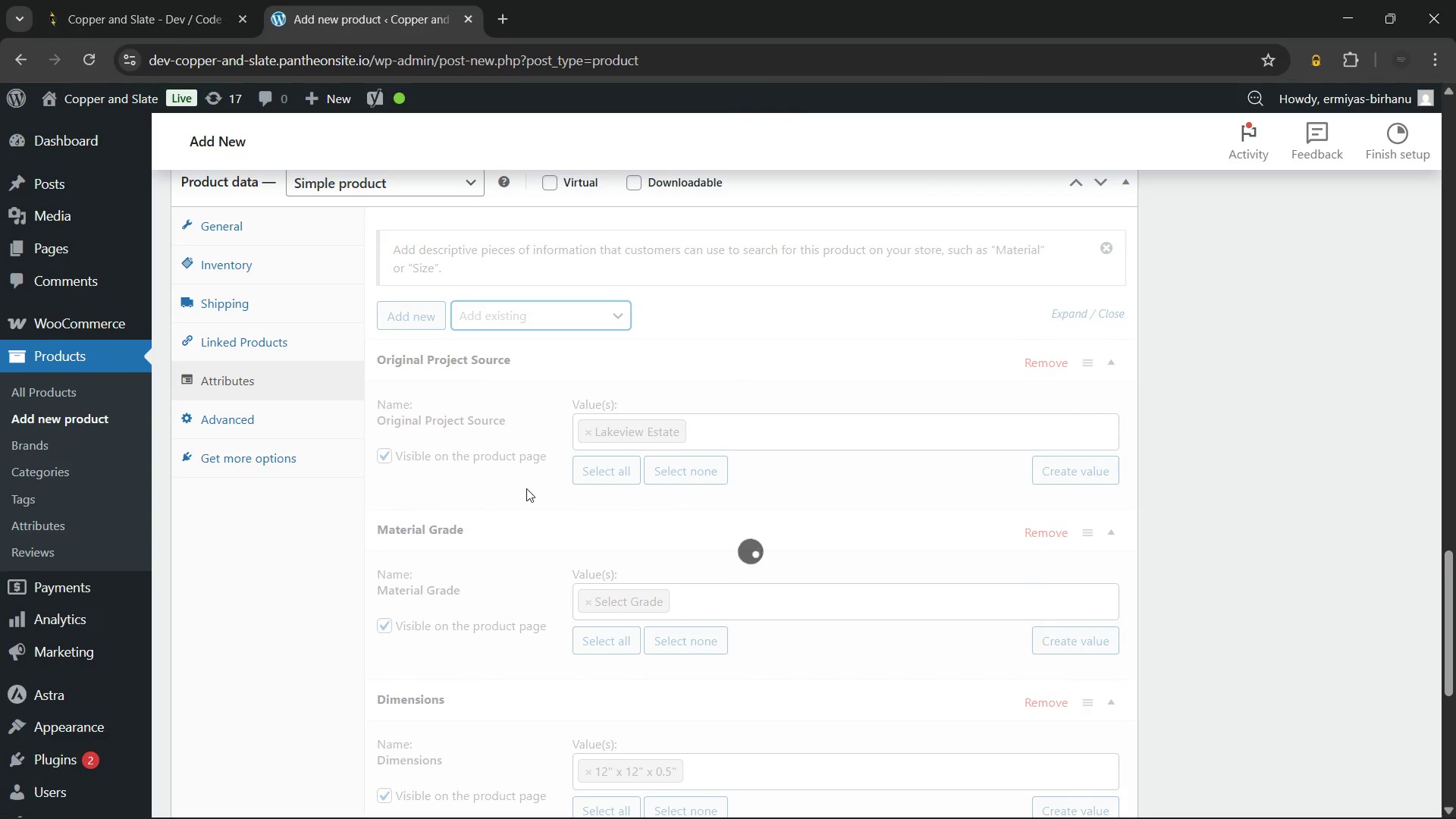 
scroll: coordinate [561, 529], scroll_direction: down, amount: 4.0
 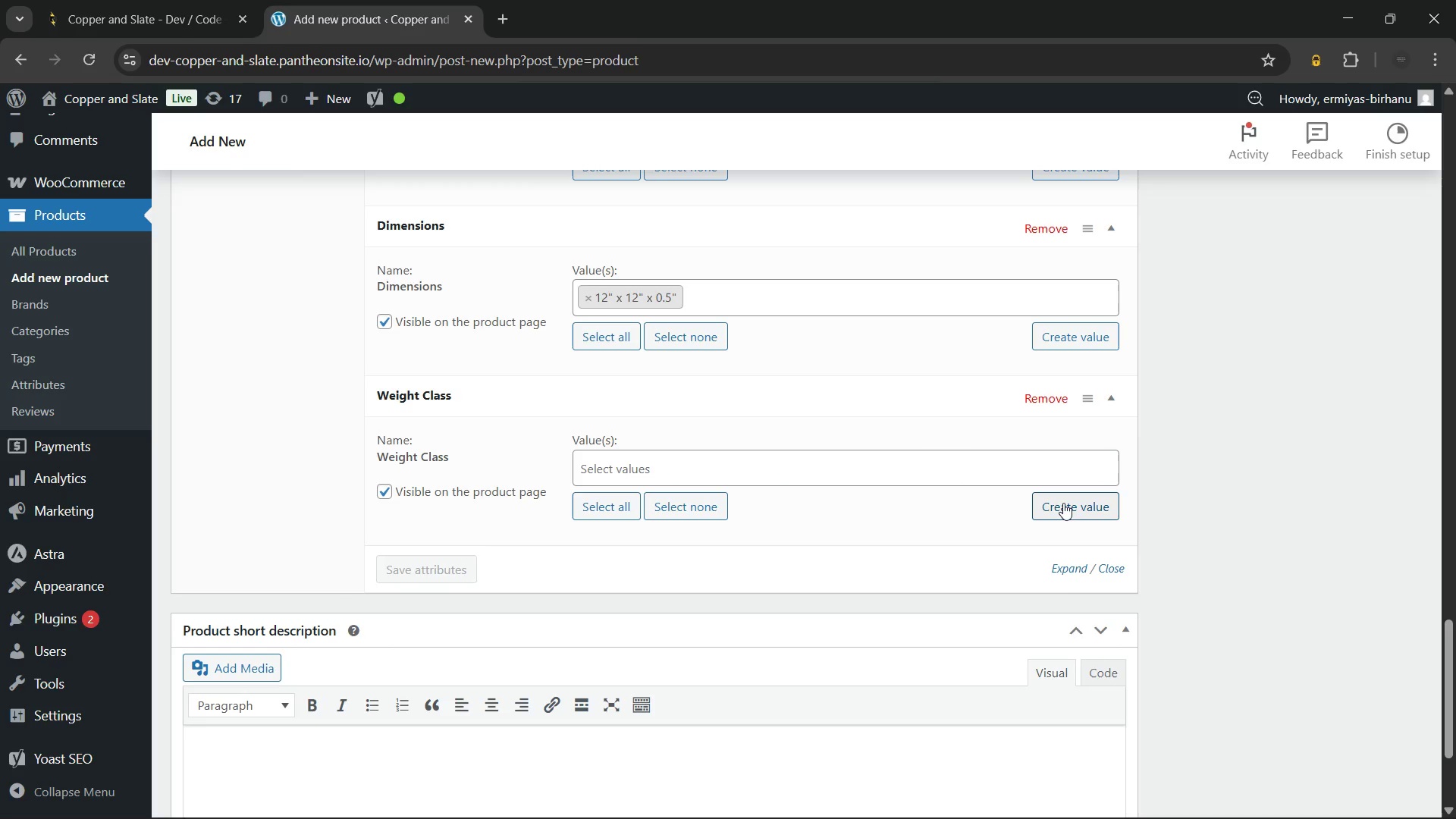 
wait(6.51)
 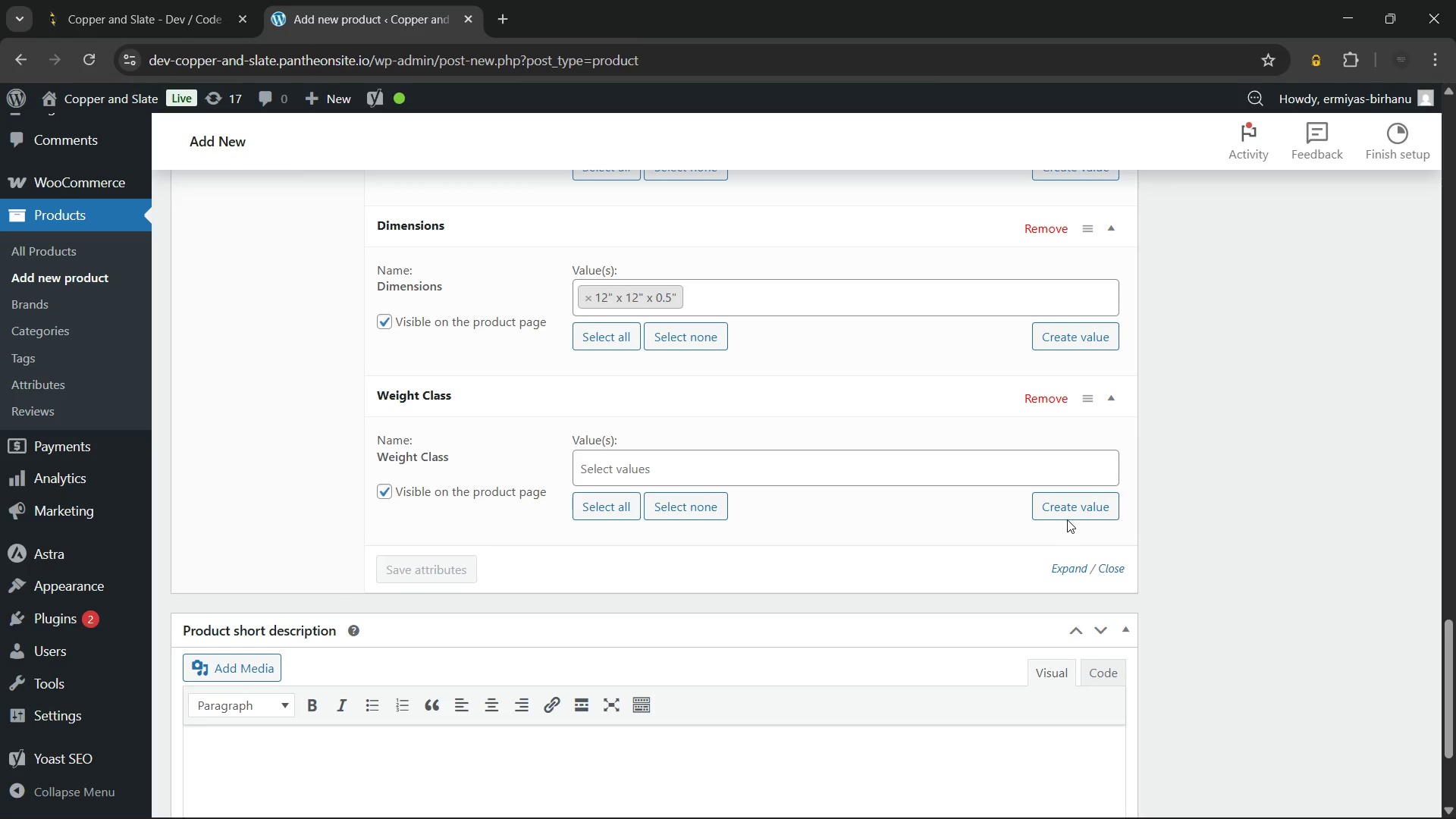 
left_click([1063, 503])
 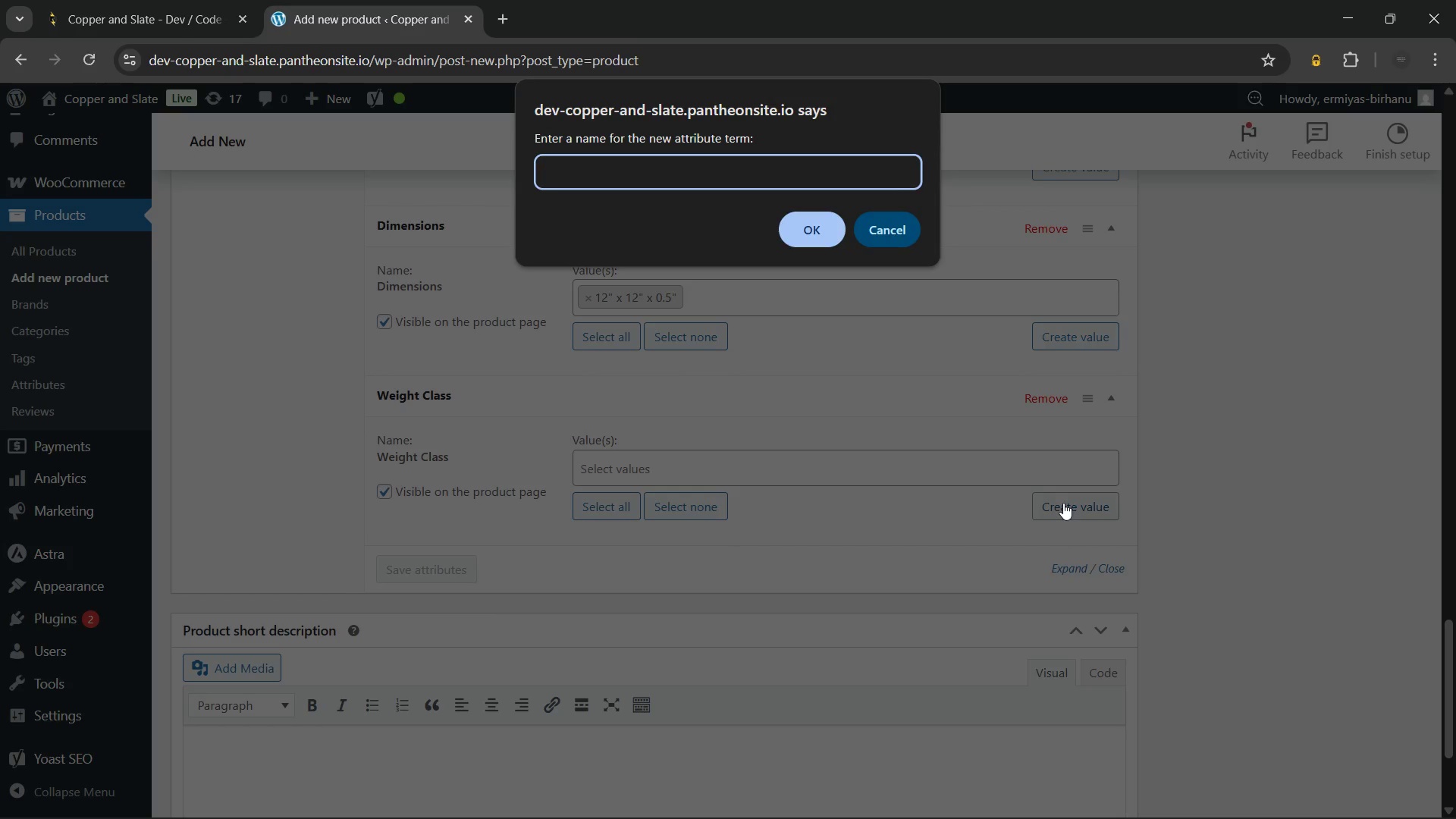 
type(Medium / 40-55 lbs total)
 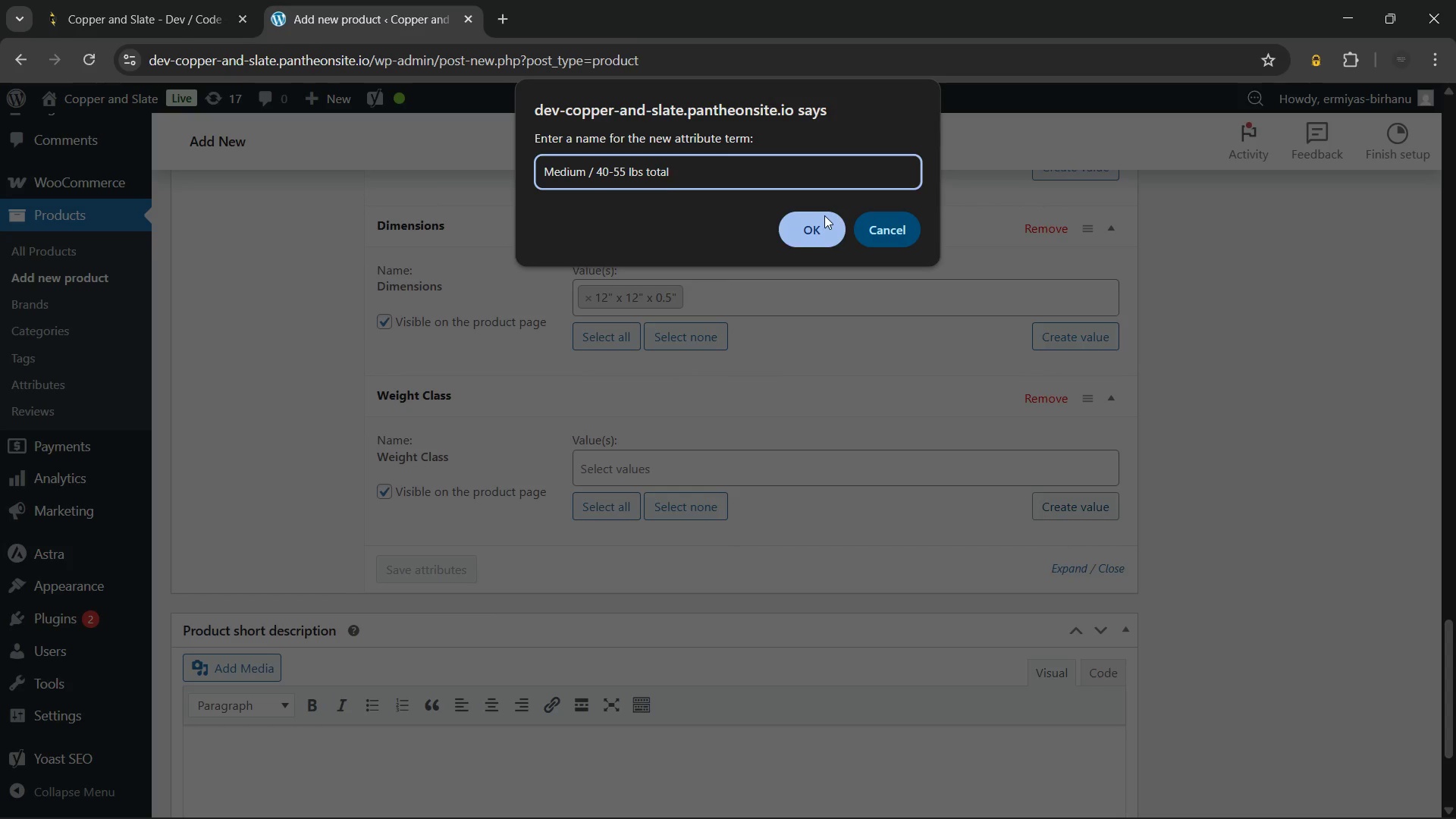 
left_click([819, 223])
 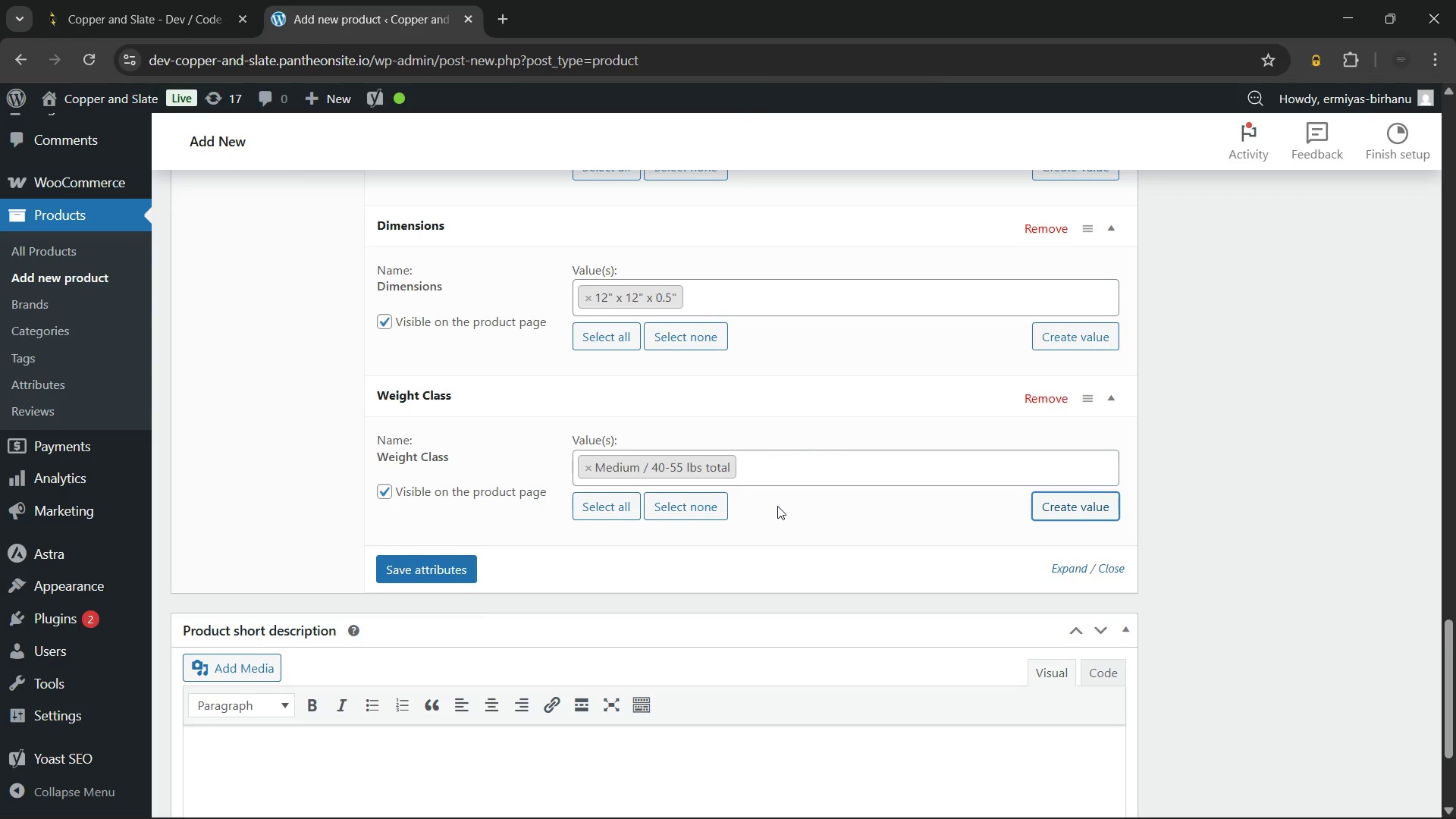 
scroll: coordinate [777, 506], scroll_direction: up, amount: 4.0
 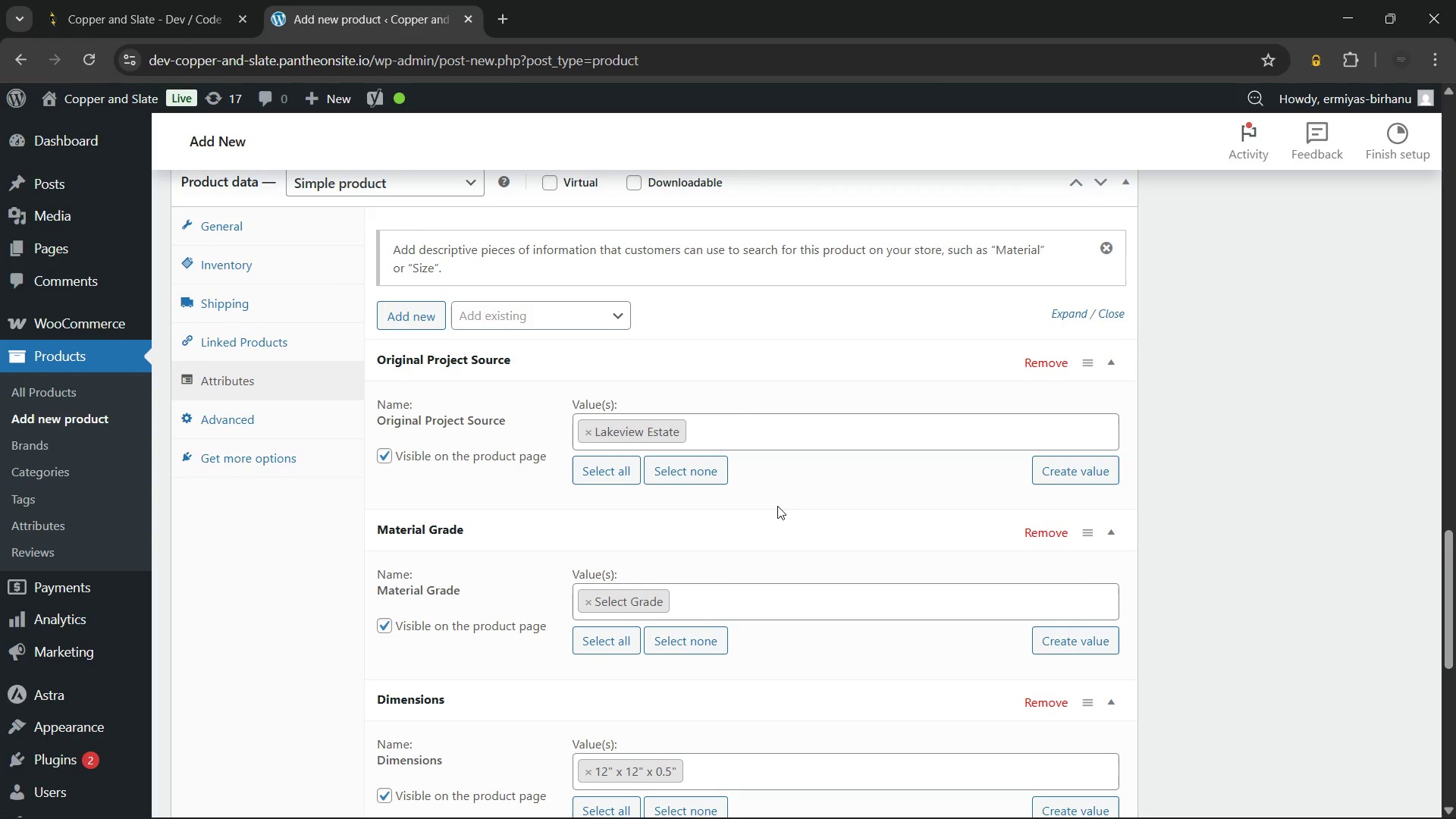 
scroll: coordinate [777, 506], scroll_direction: down, amount: 4.0
 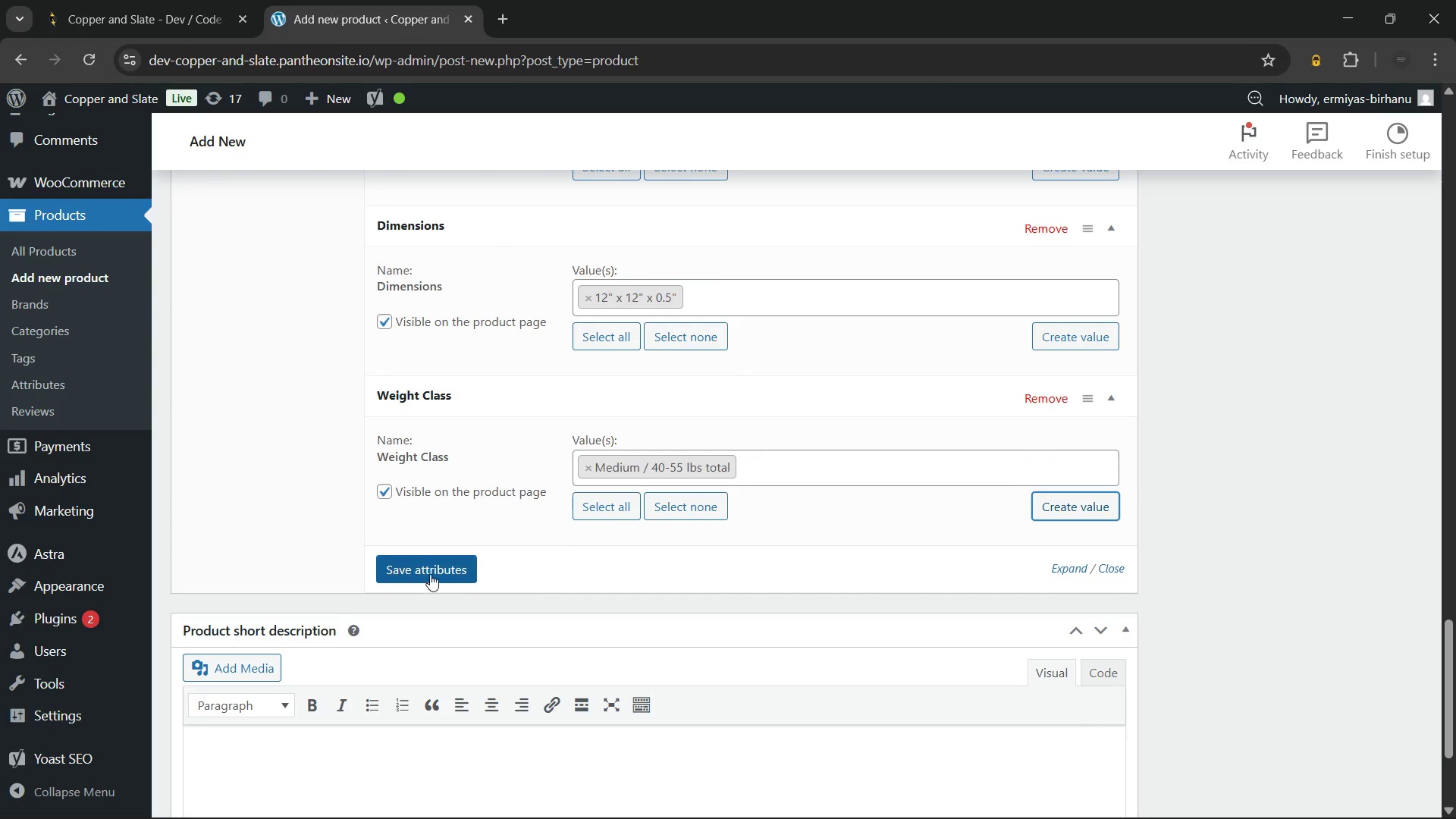 
left_click([431, 565])
 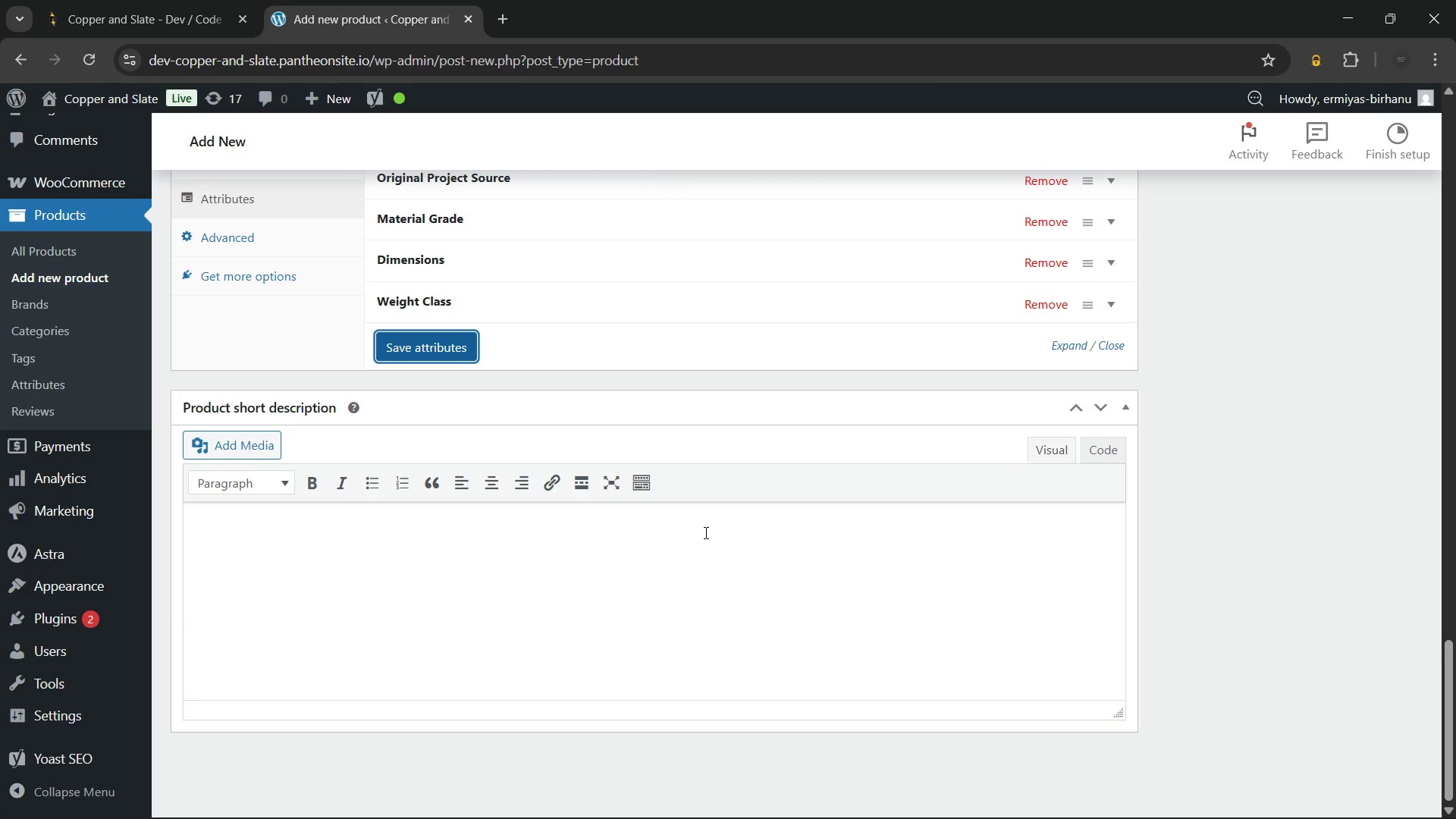 
scroll: coordinate [723, 470], scroll_direction: up, amount: 1.0
 